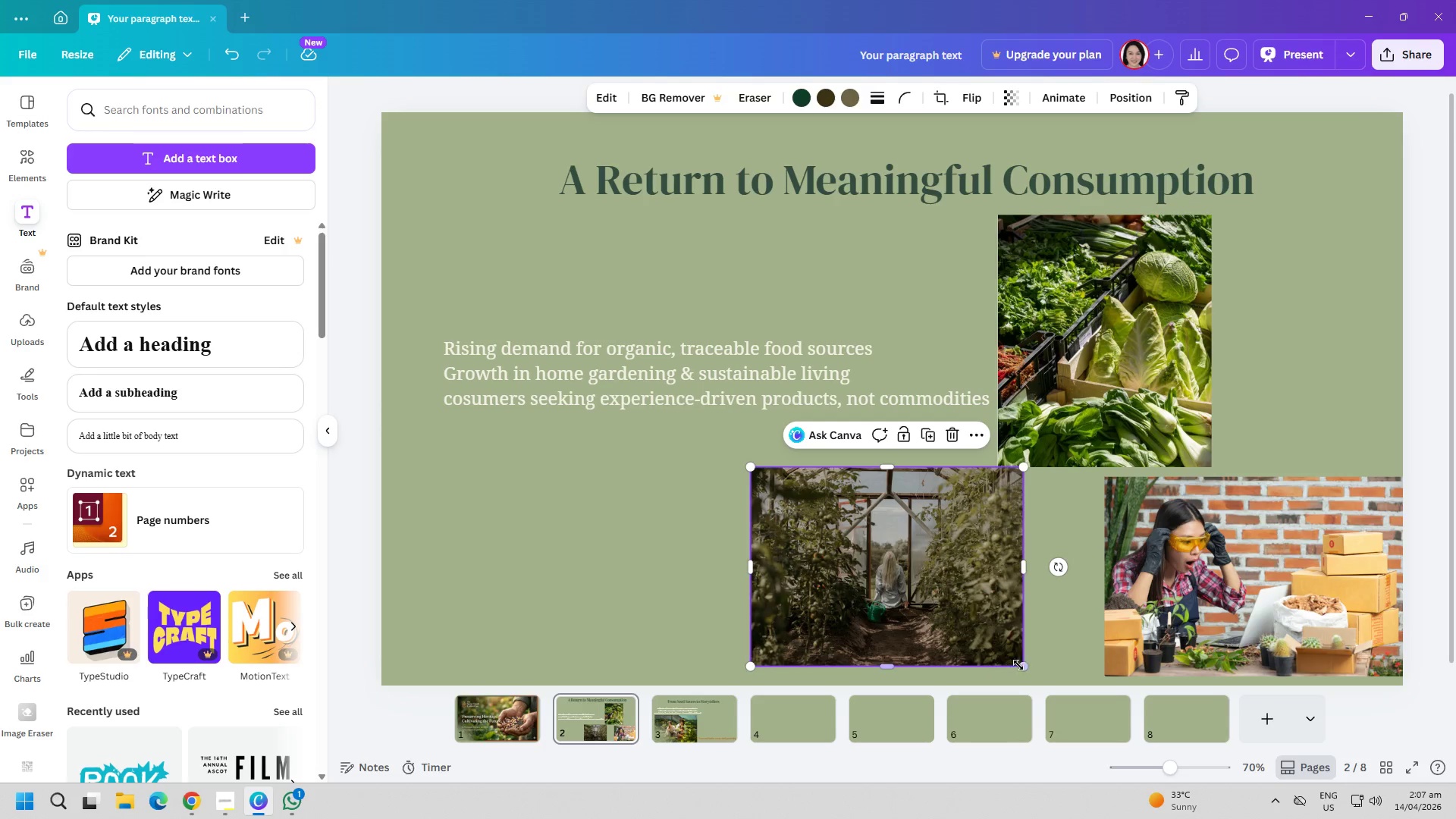 
left_click_drag(start_coordinate=[1020, 665], to_coordinate=[1037, 667])
 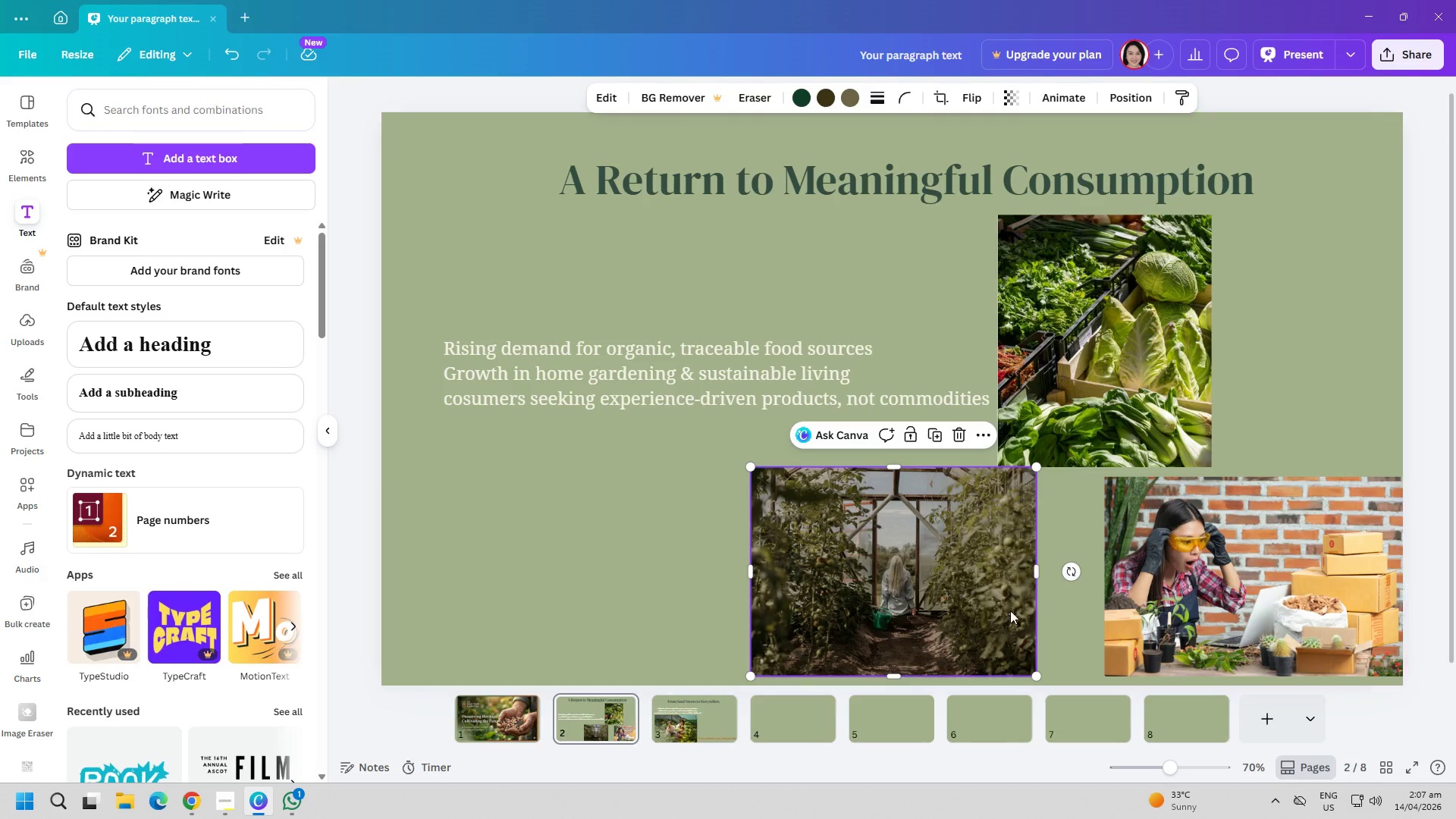 
left_click_drag(start_coordinate=[946, 595], to_coordinate=[1001, 599])
 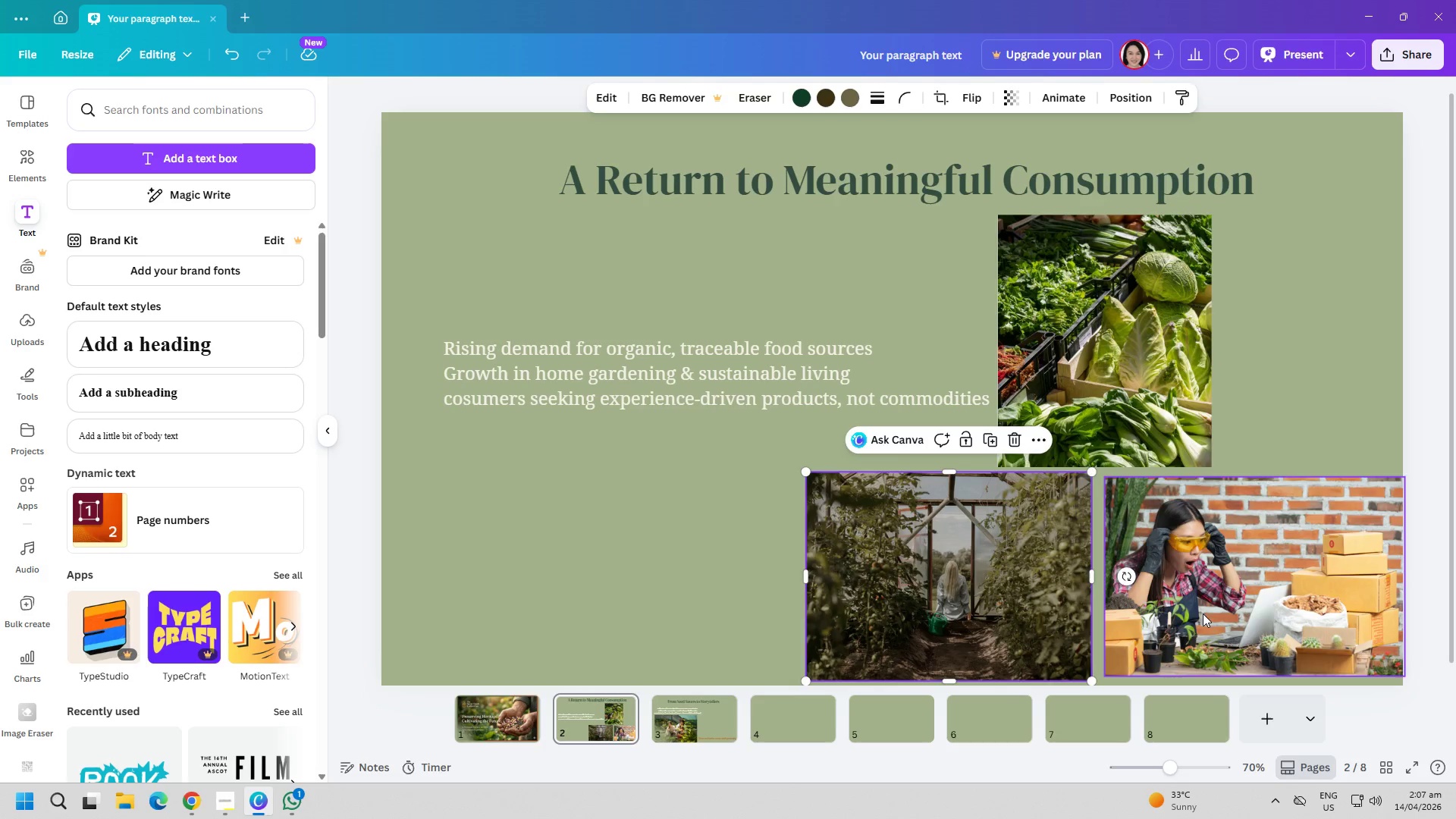 
left_click([1206, 613])
 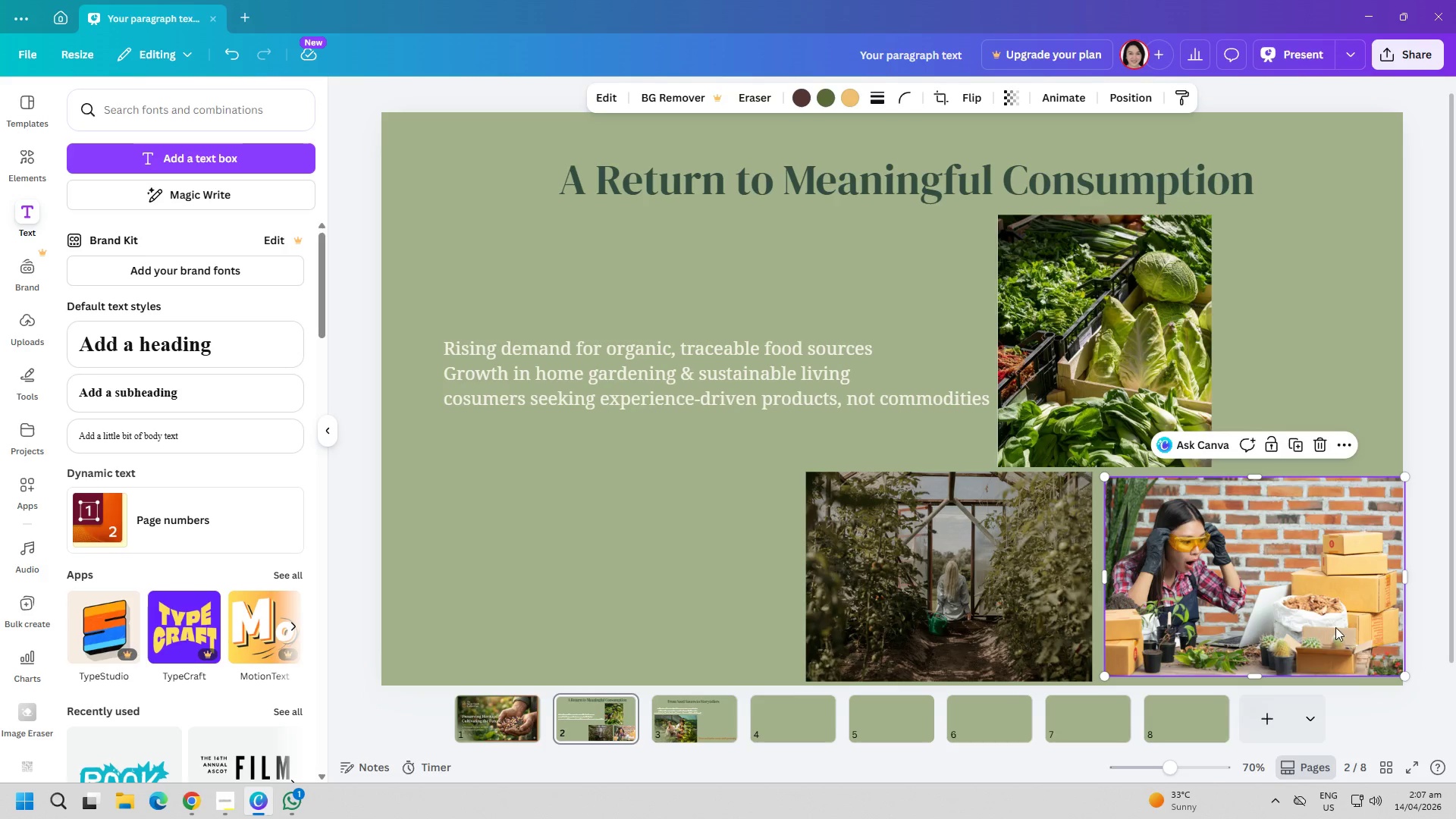 
left_click_drag(start_coordinate=[1307, 624], to_coordinate=[1295, 620])
 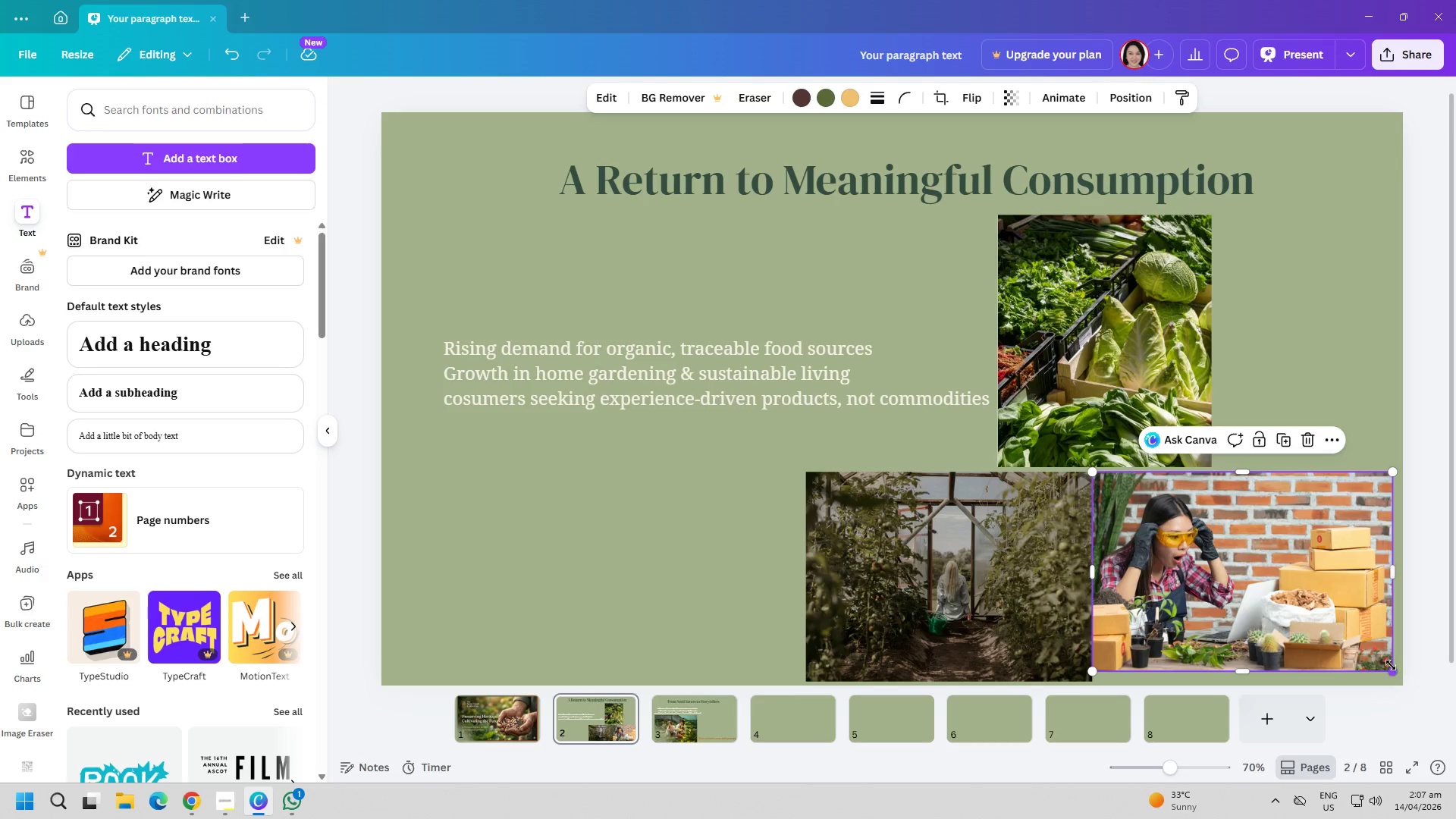 
left_click_drag(start_coordinate=[1391, 668], to_coordinate=[1406, 683])
 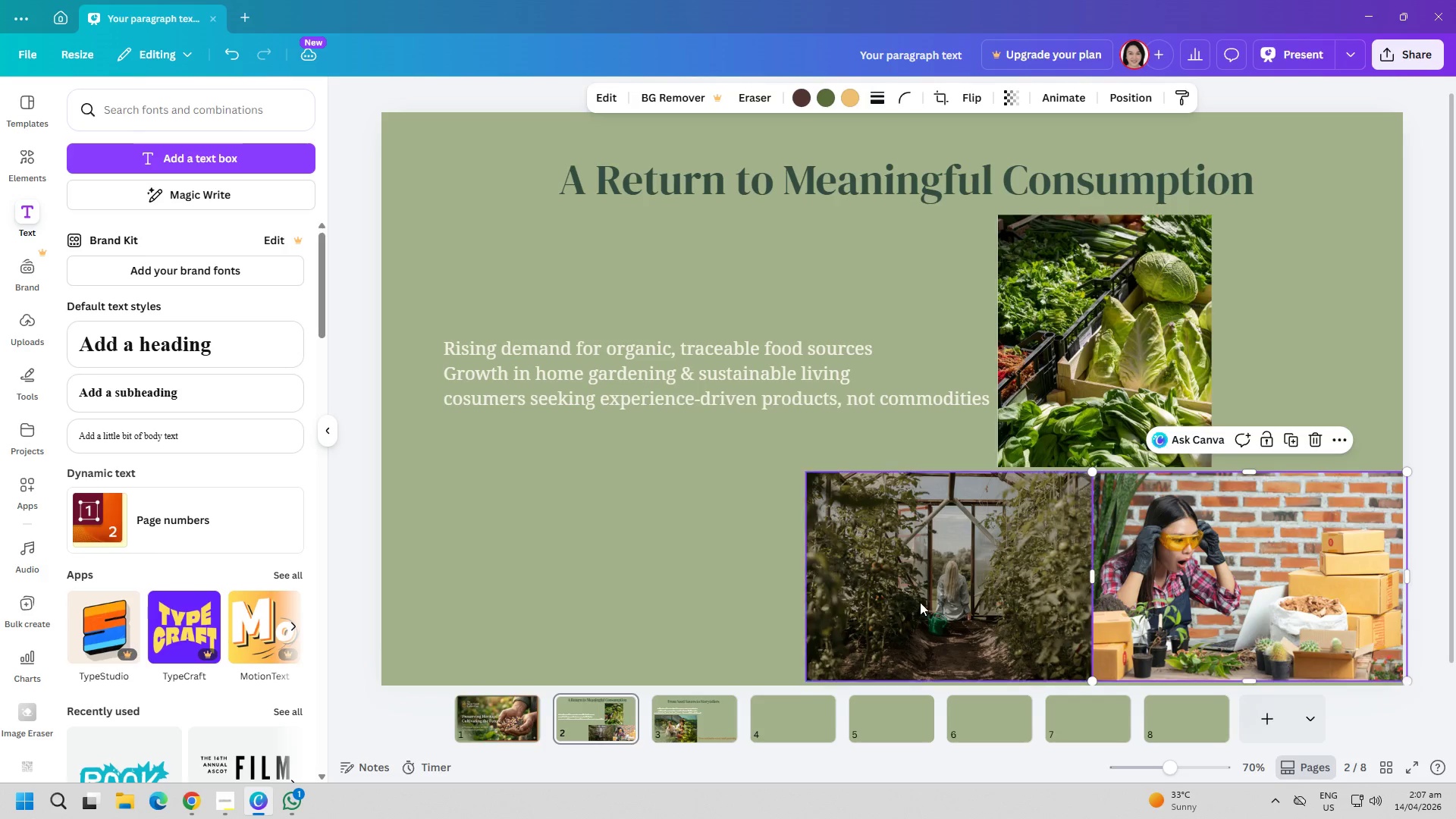 
left_click([920, 602])
 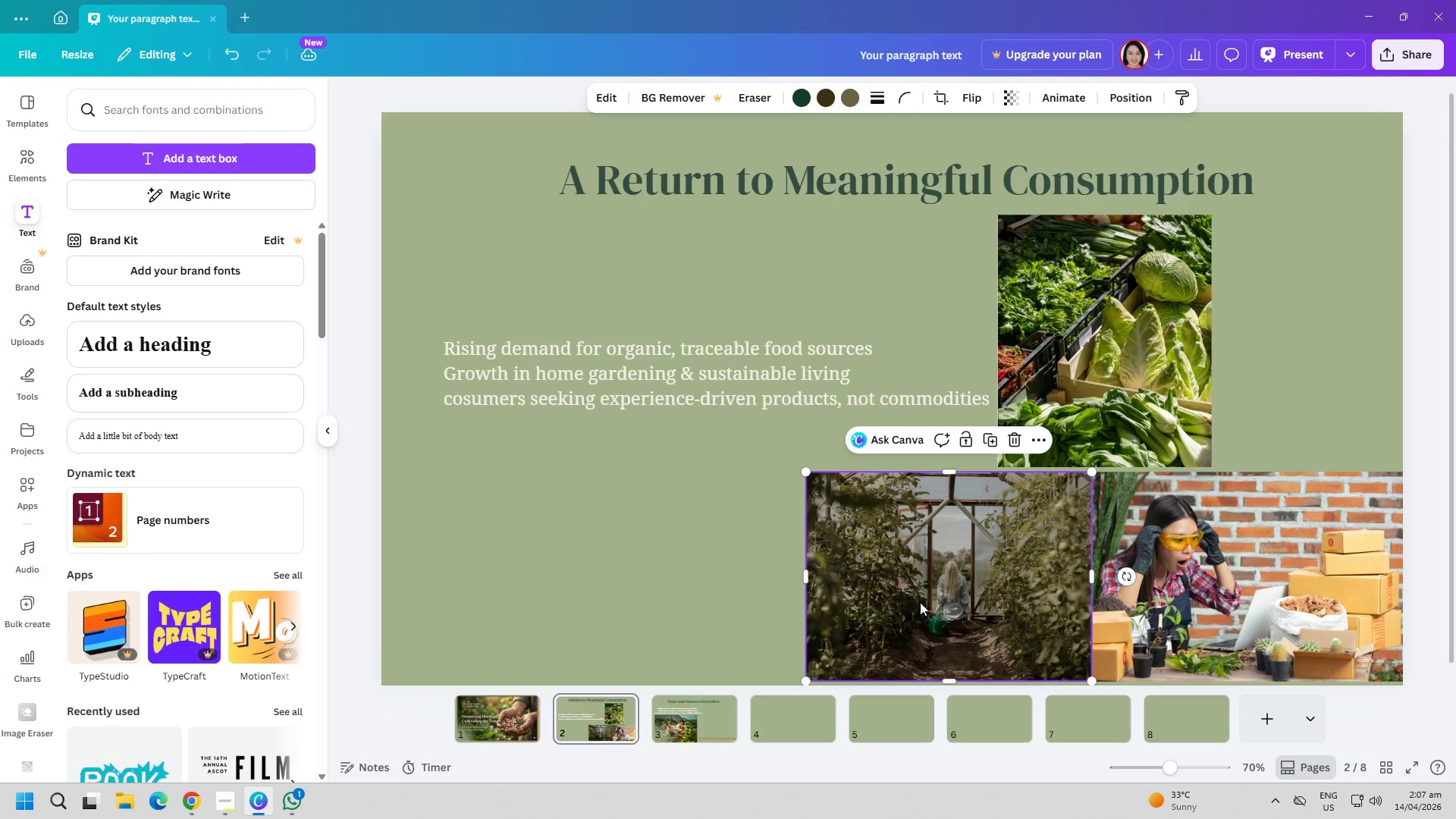 
left_click_drag(start_coordinate=[920, 602], to_coordinate=[887, 601])
 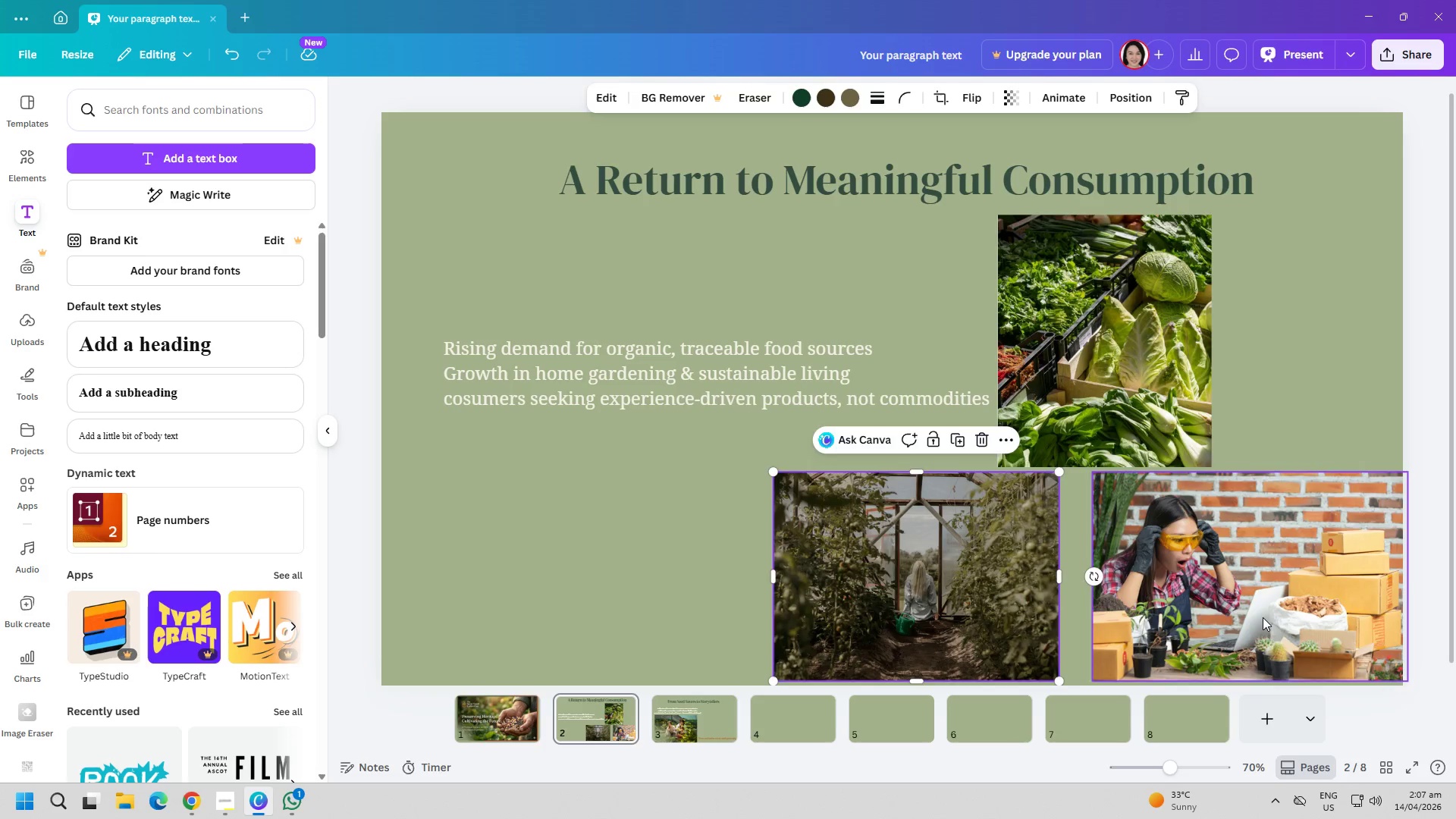 
left_click_drag(start_coordinate=[1263, 617], to_coordinate=[1234, 615])
 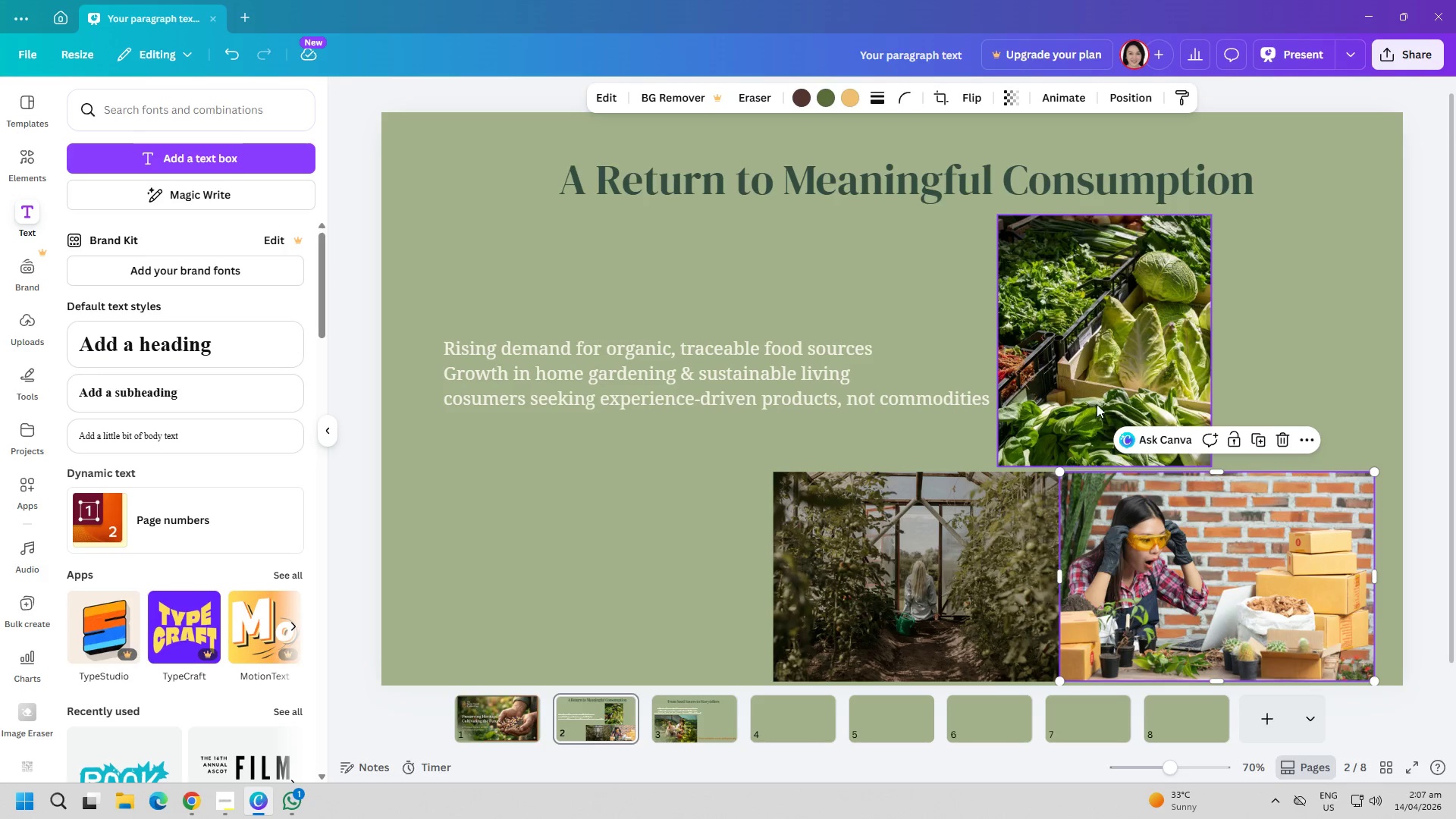 
left_click_drag(start_coordinate=[1109, 401], to_coordinate=[1273, 410])
 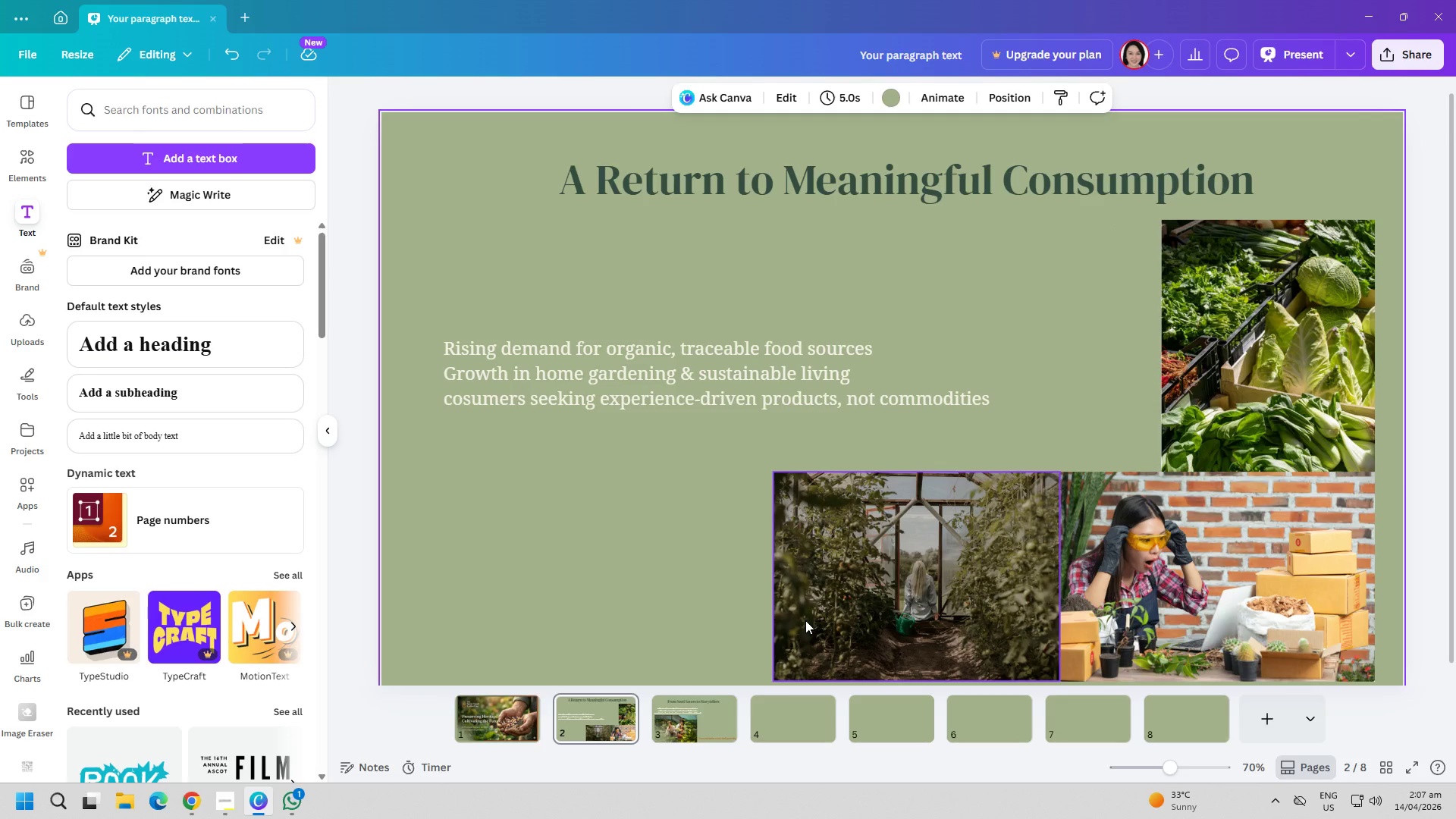 
wait(8.69)
 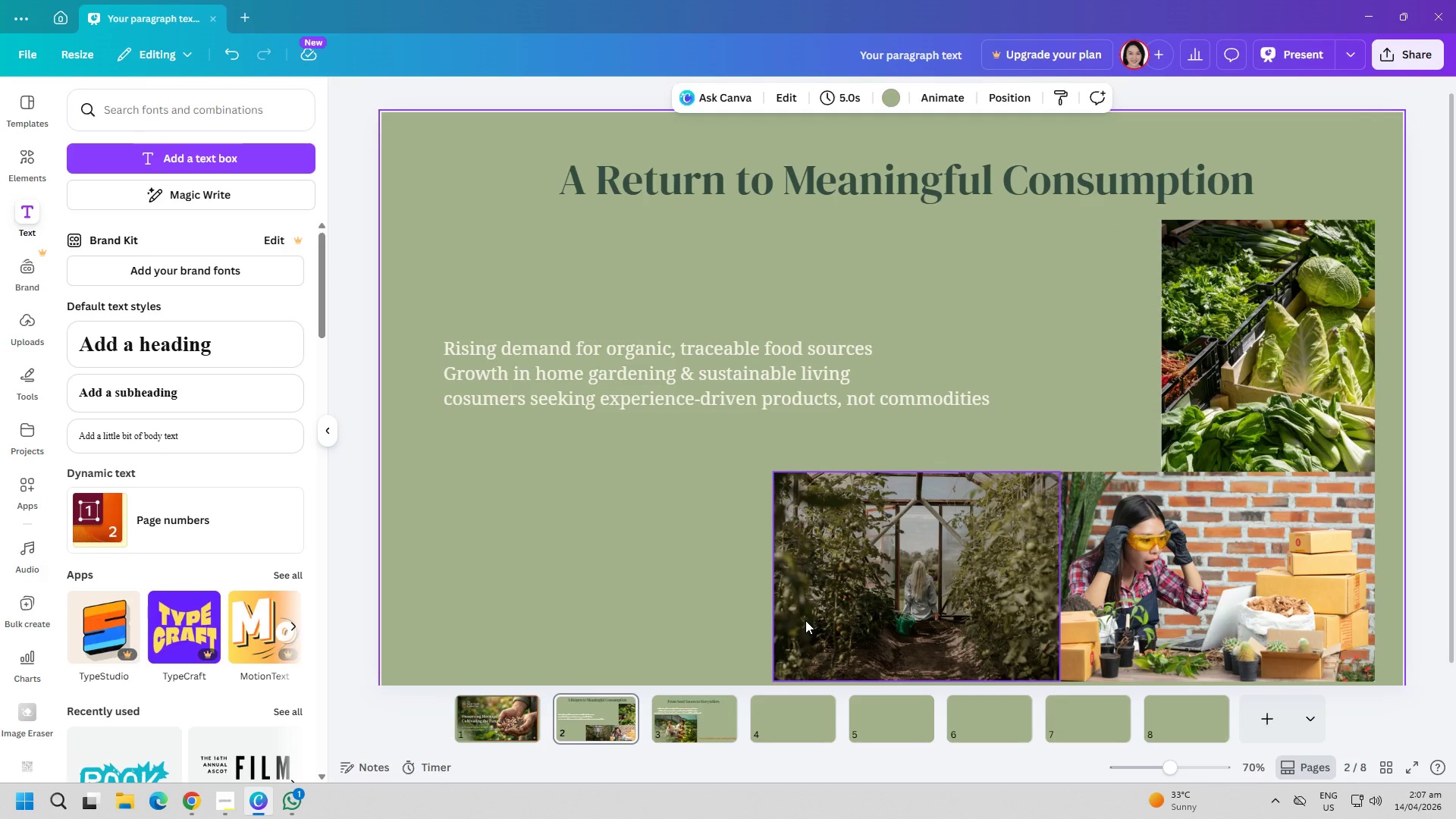 
left_click([698, 713])
 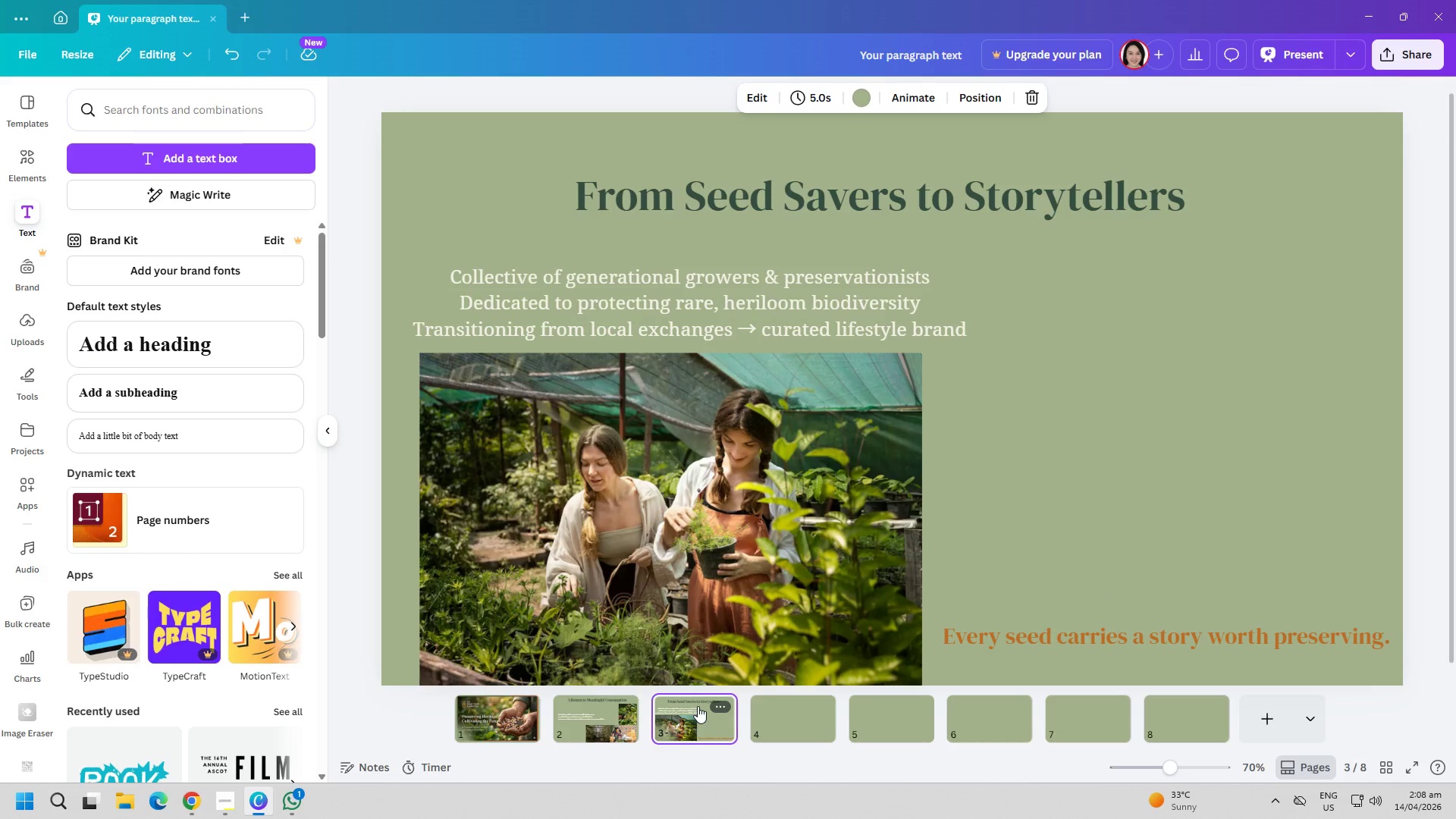 
wait(25.58)
 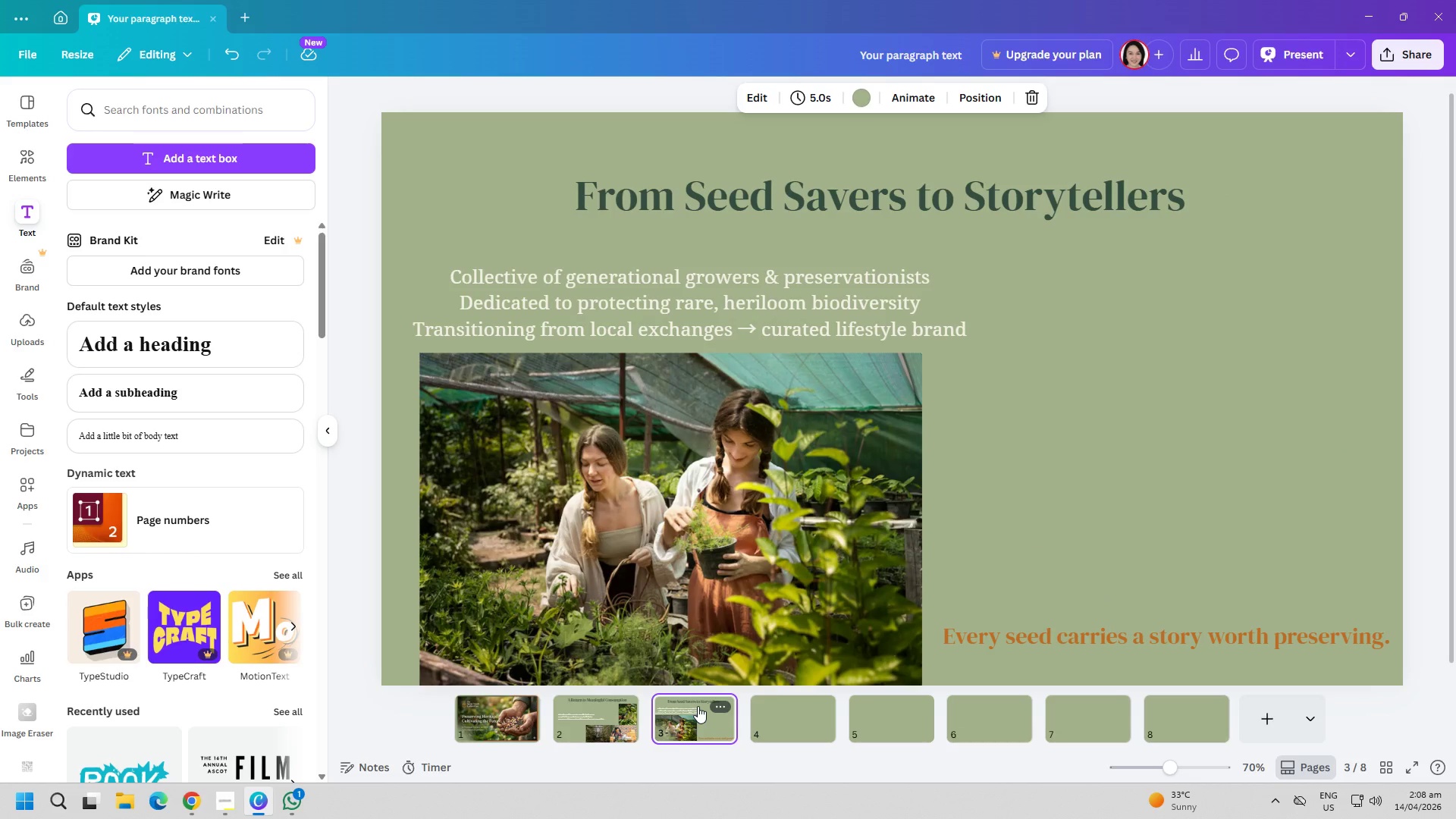 
left_click_drag(start_coordinate=[849, 199], to_coordinate=[856, 233])
 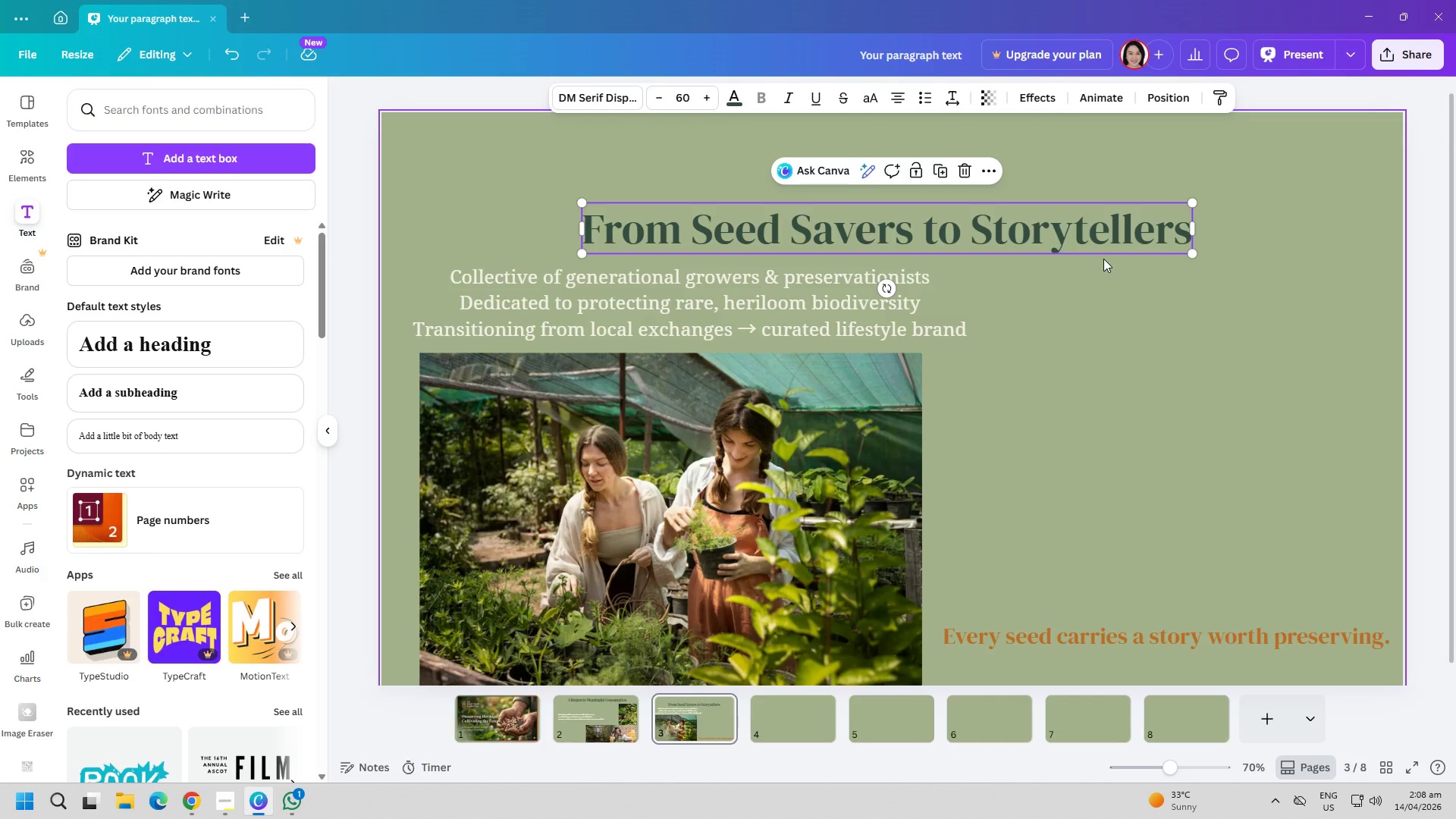 
wait(7.0)
 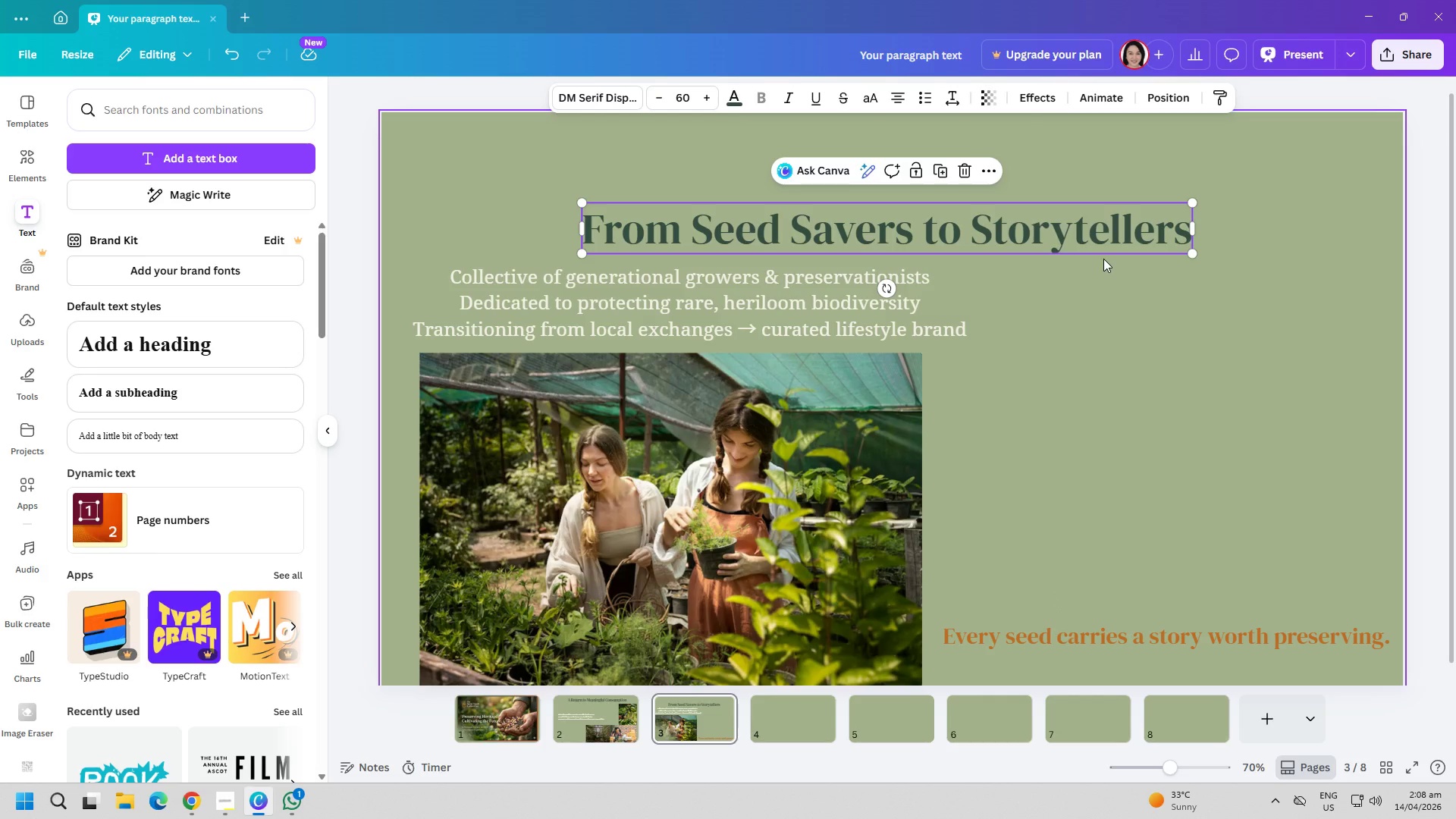 
left_click_drag(start_coordinate=[711, 283], to_coordinate=[1131, 423])
 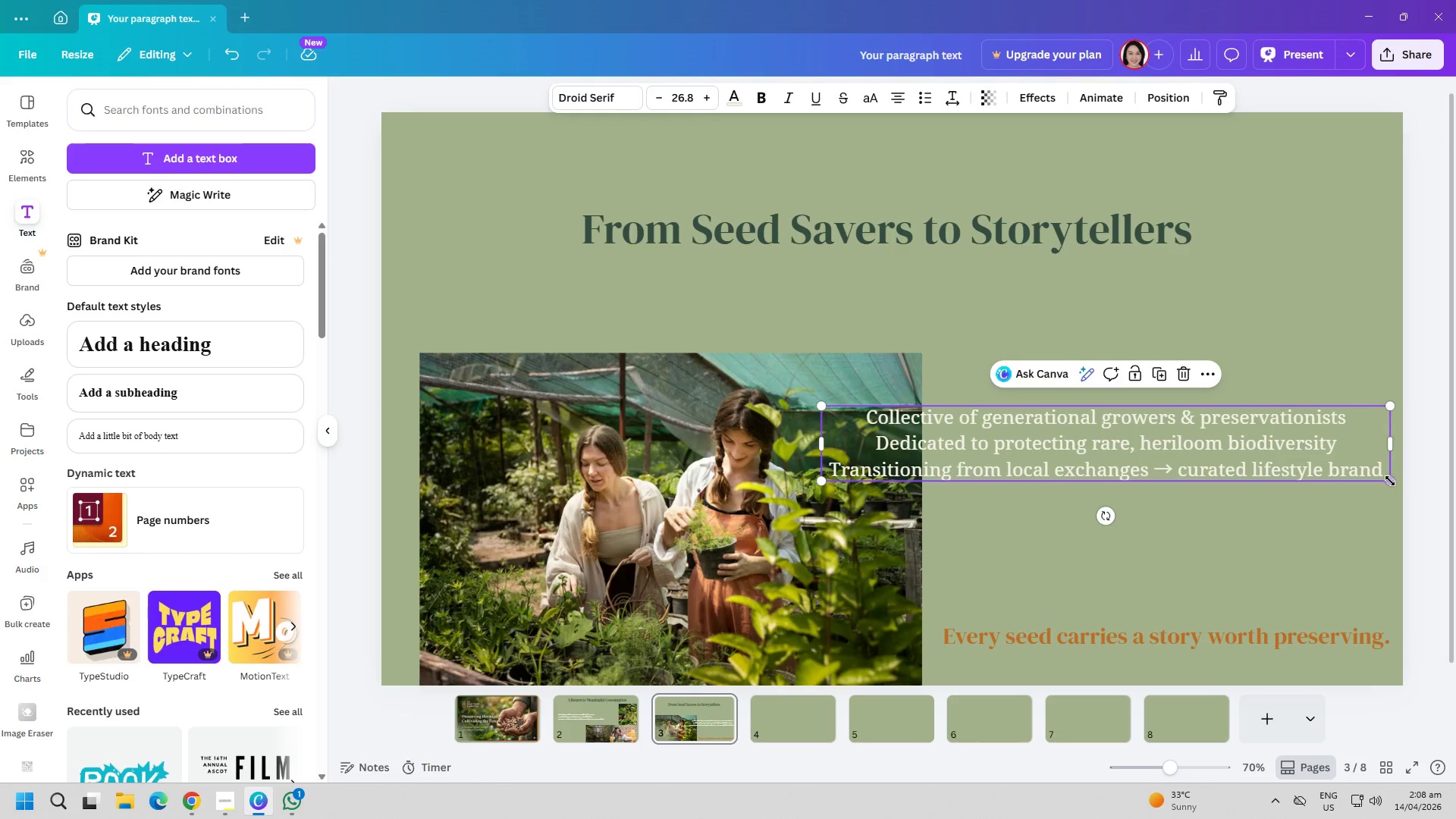 
left_click_drag(start_coordinate=[1390, 479], to_coordinate=[1273, 466])
 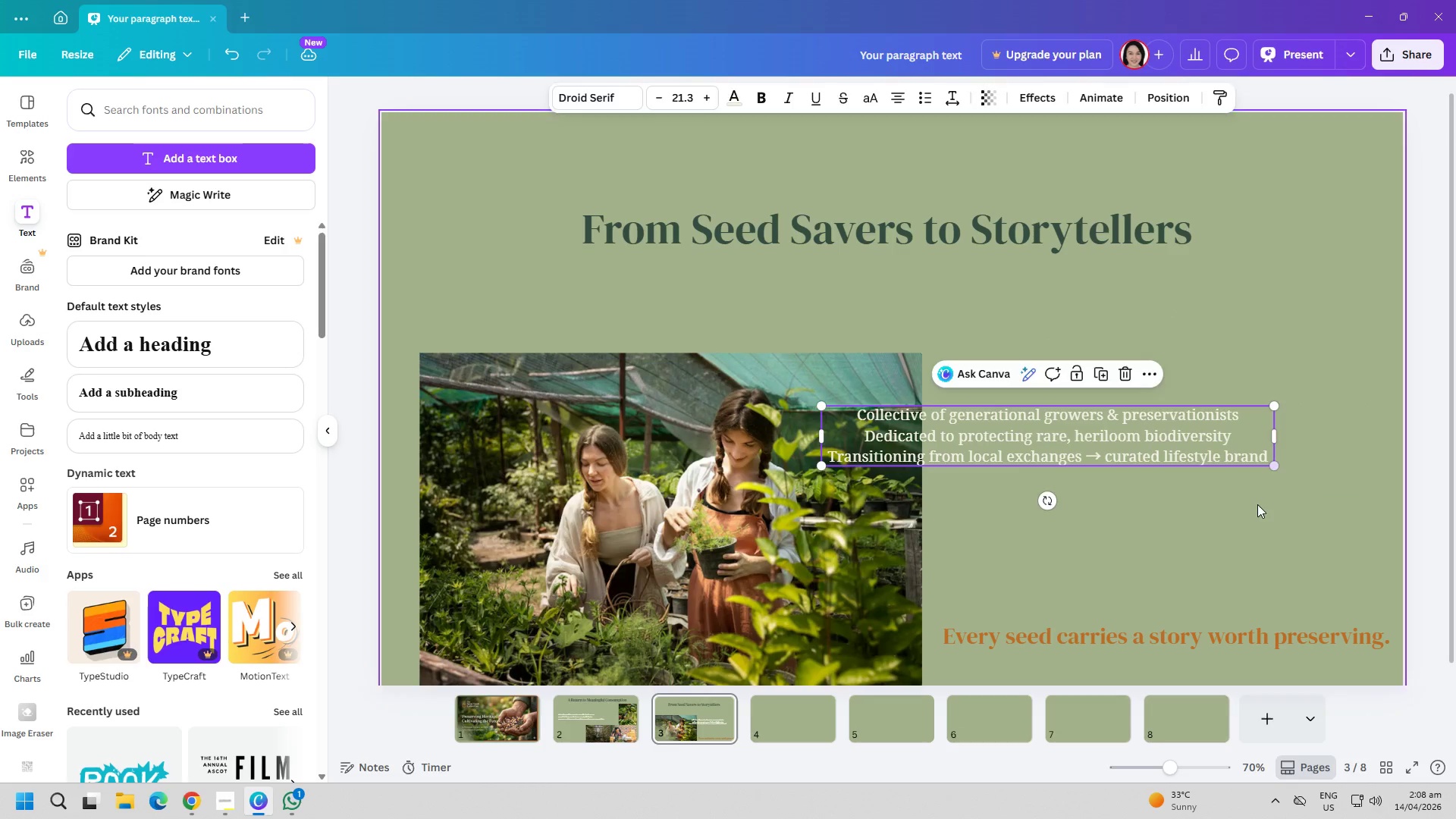 
left_click_drag(start_coordinate=[1257, 504], to_coordinate=[1257, 508])
 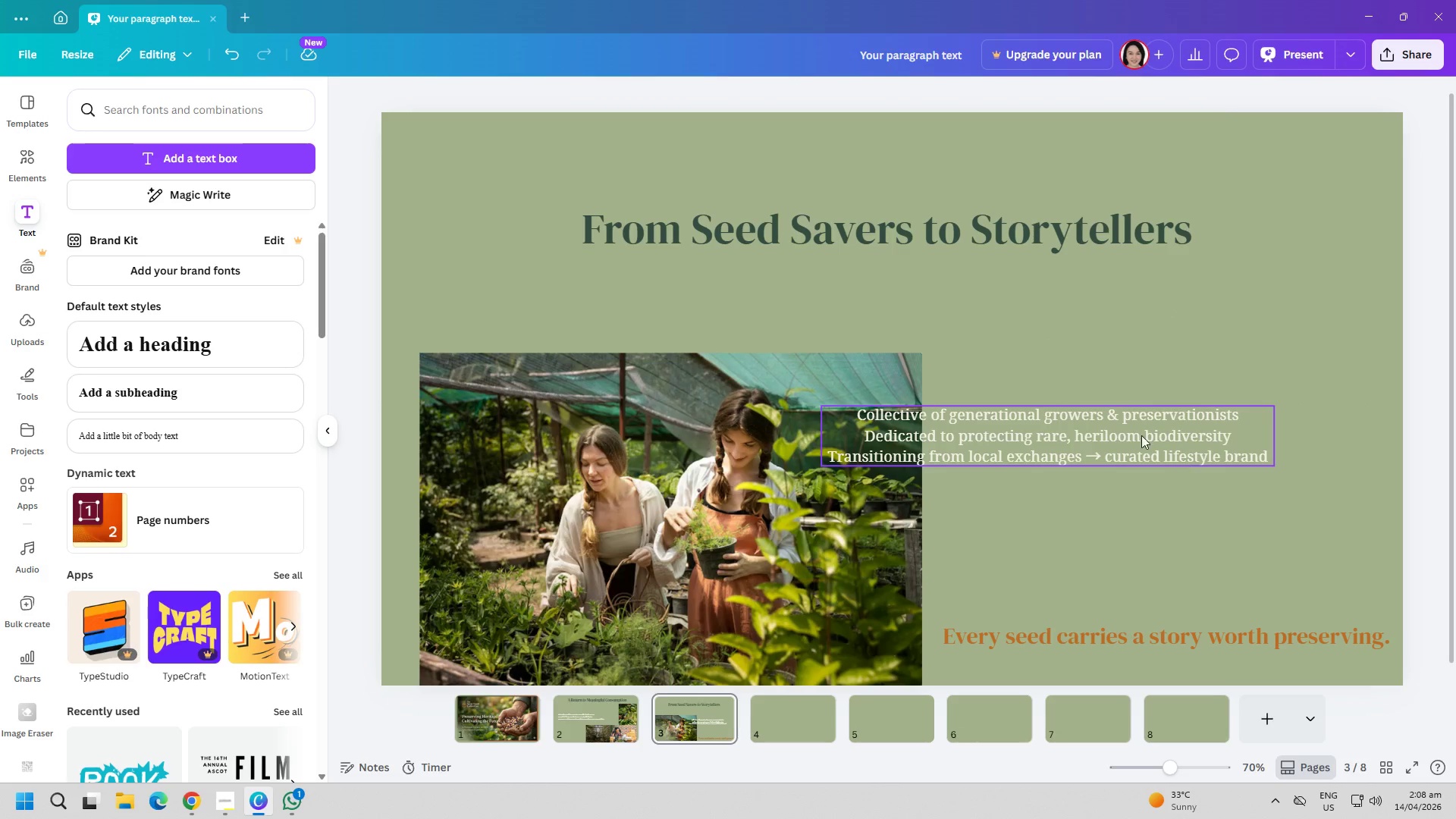 
left_click_drag(start_coordinate=[1126, 426], to_coordinate=[1228, 447])
 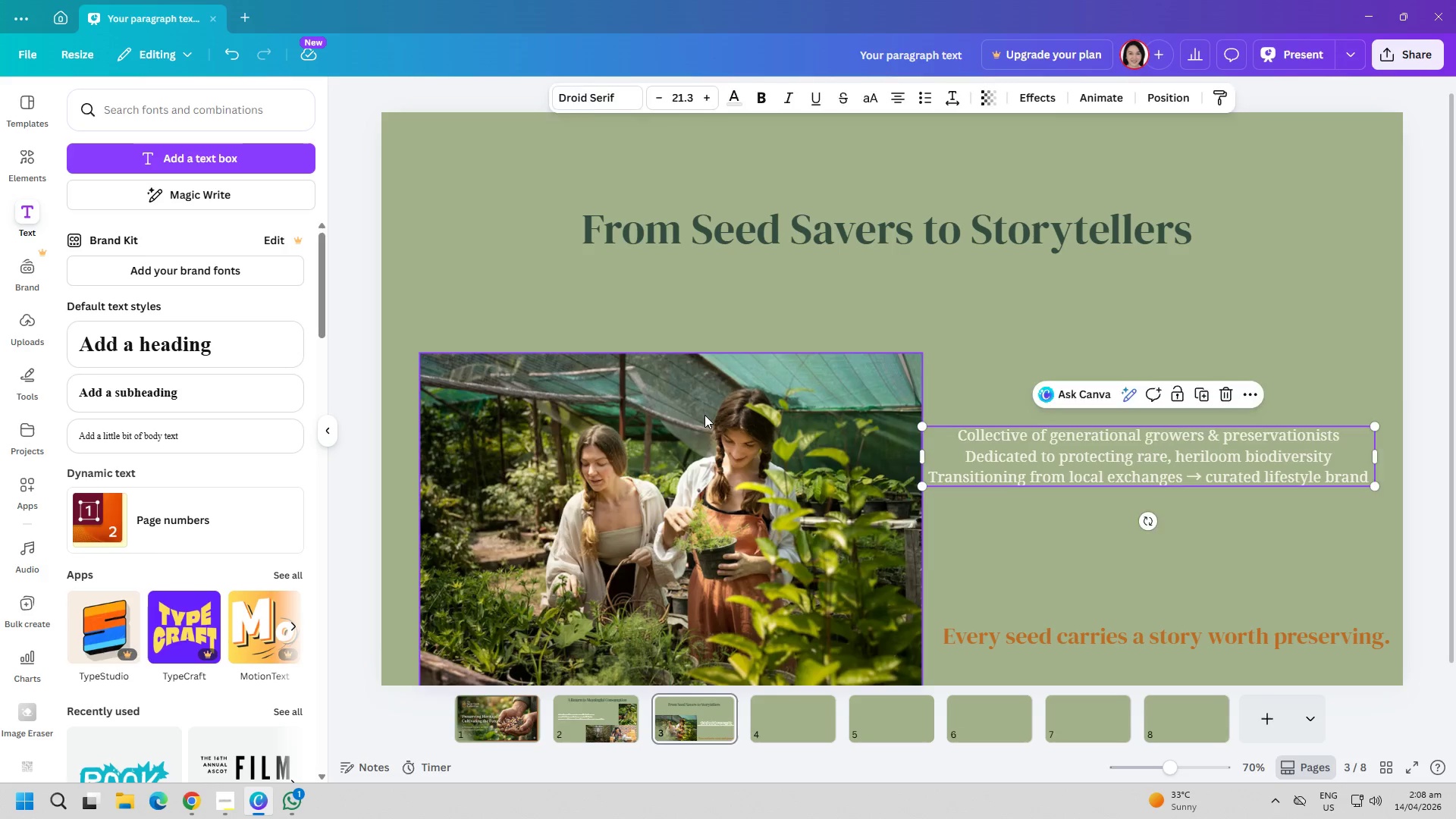 
left_click_drag(start_coordinate=[704, 415], to_coordinate=[691, 377])
 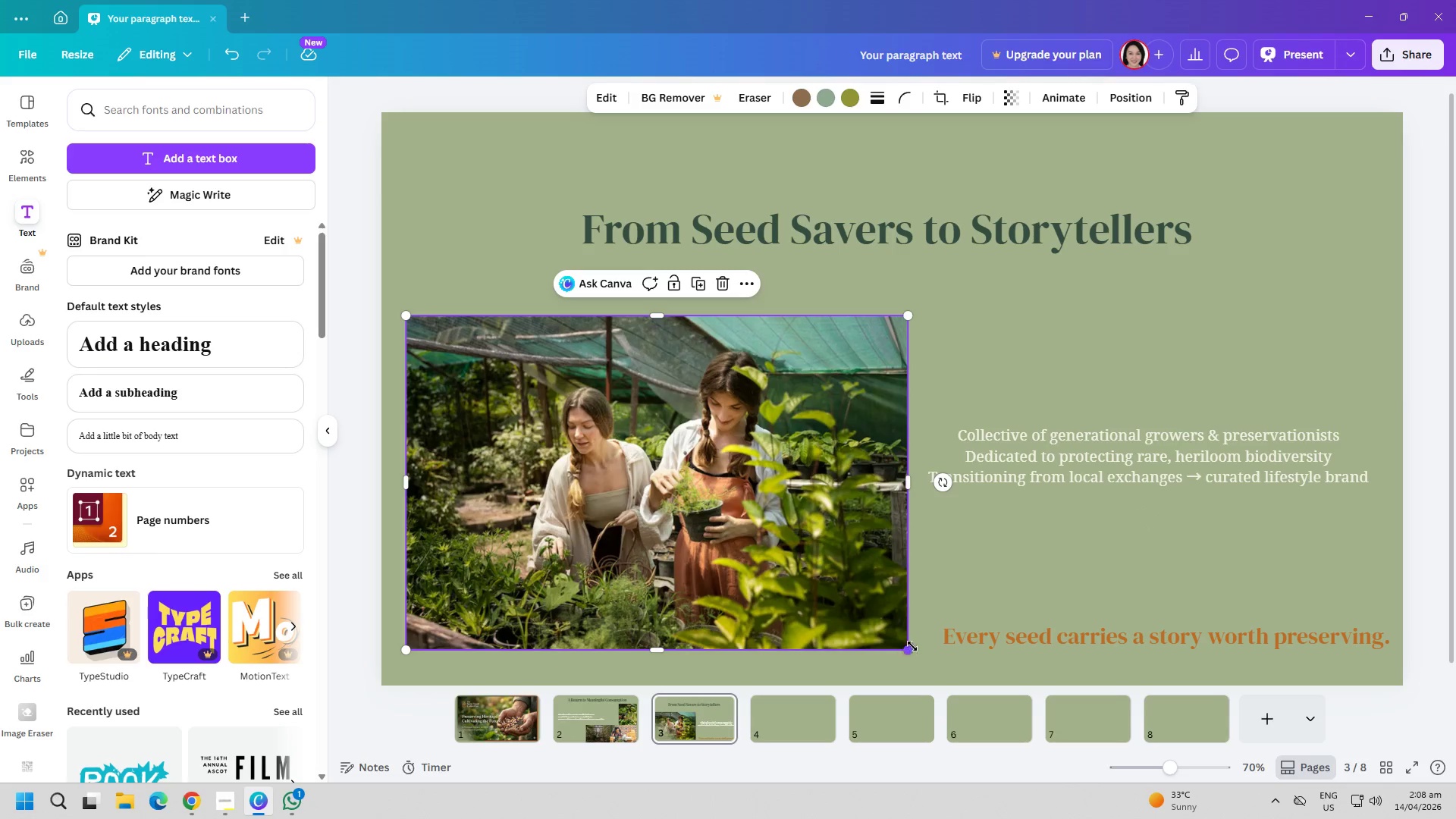 
left_click_drag(start_coordinate=[912, 648], to_coordinate=[841, 579])
 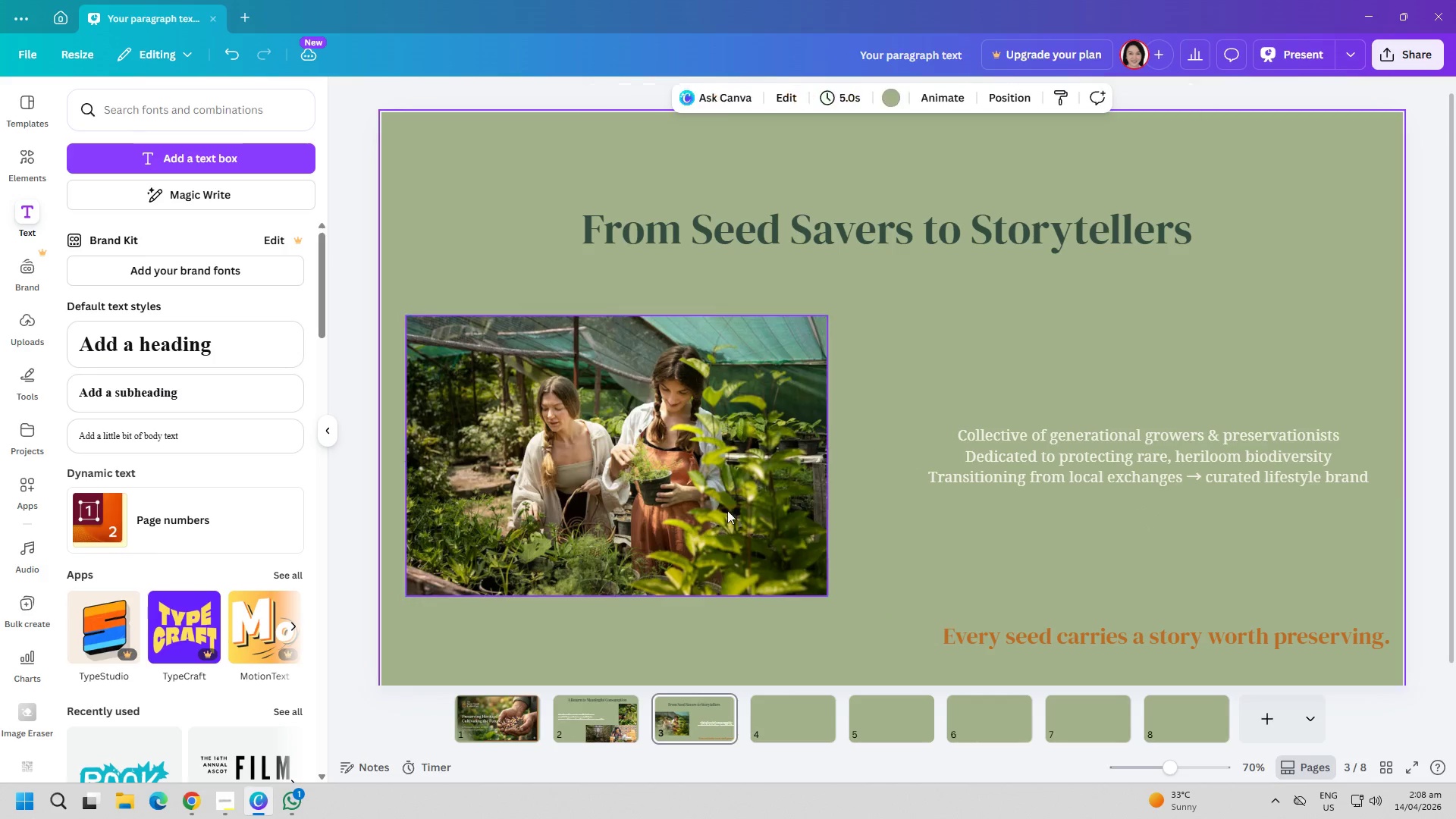 
left_click_drag(start_coordinate=[710, 504], to_coordinate=[693, 590])
 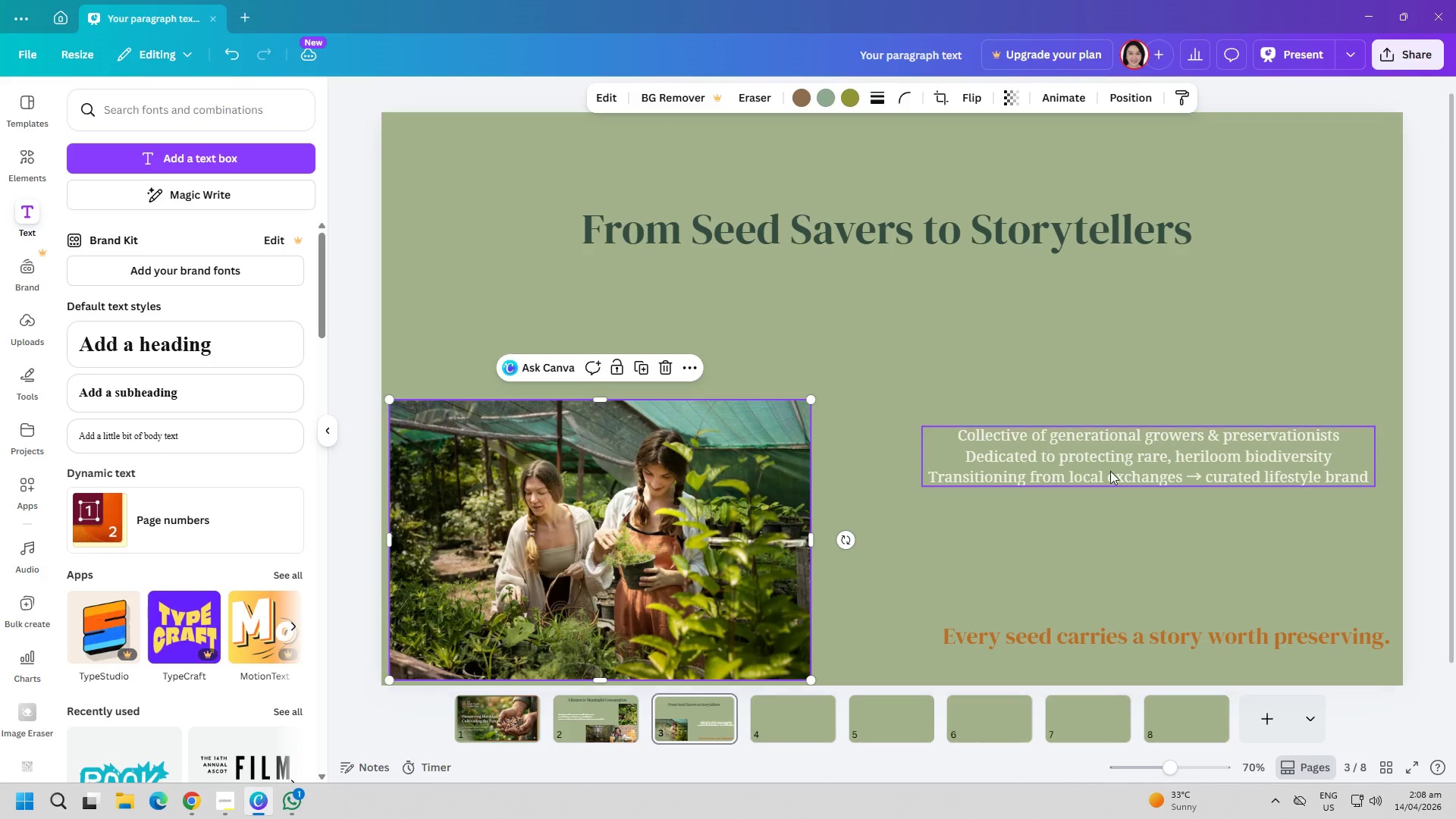 
left_click_drag(start_coordinate=[1112, 469], to_coordinate=[577, 348])
 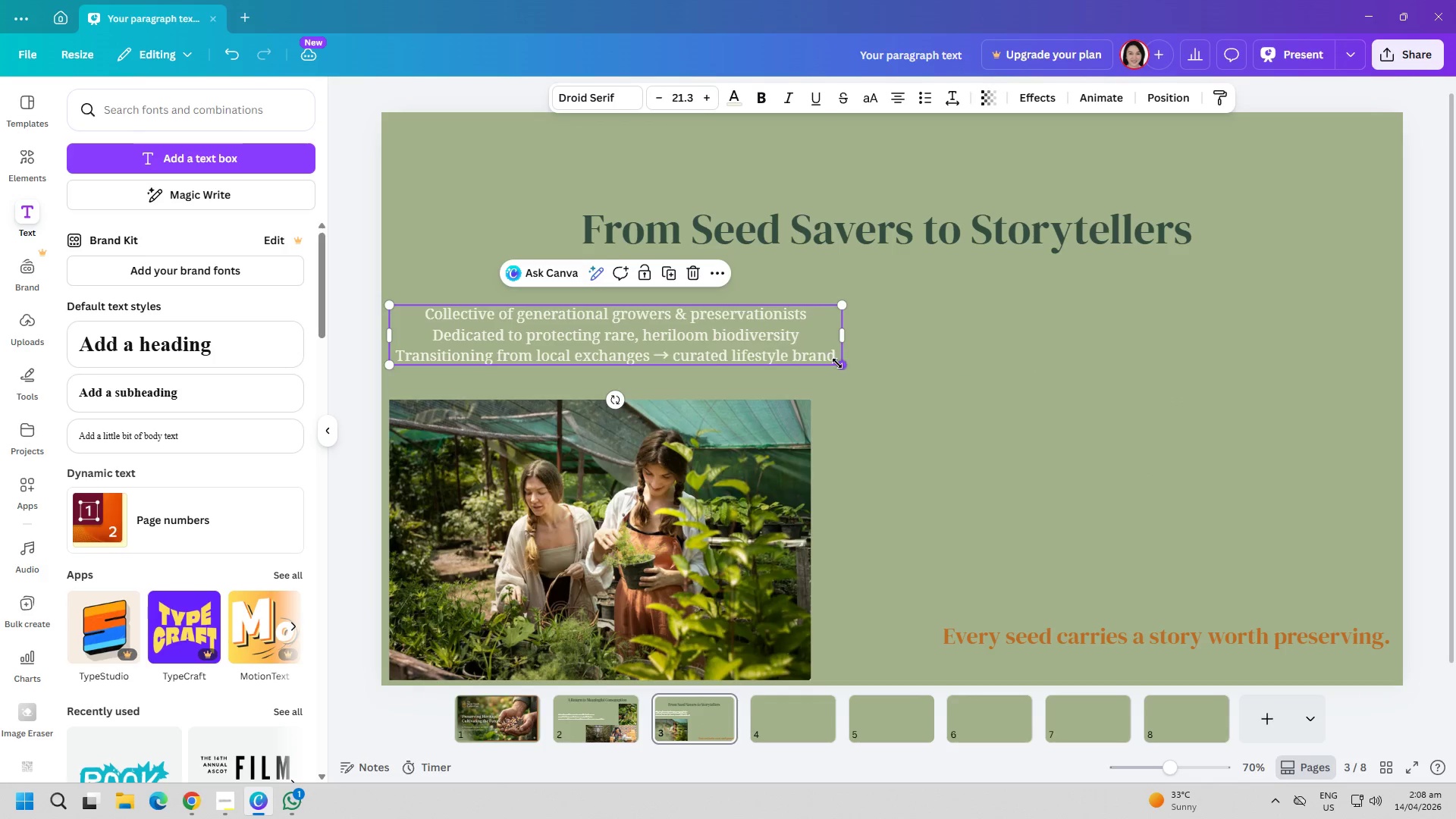 
left_click_drag(start_coordinate=[837, 365], to_coordinate=[914, 410])
 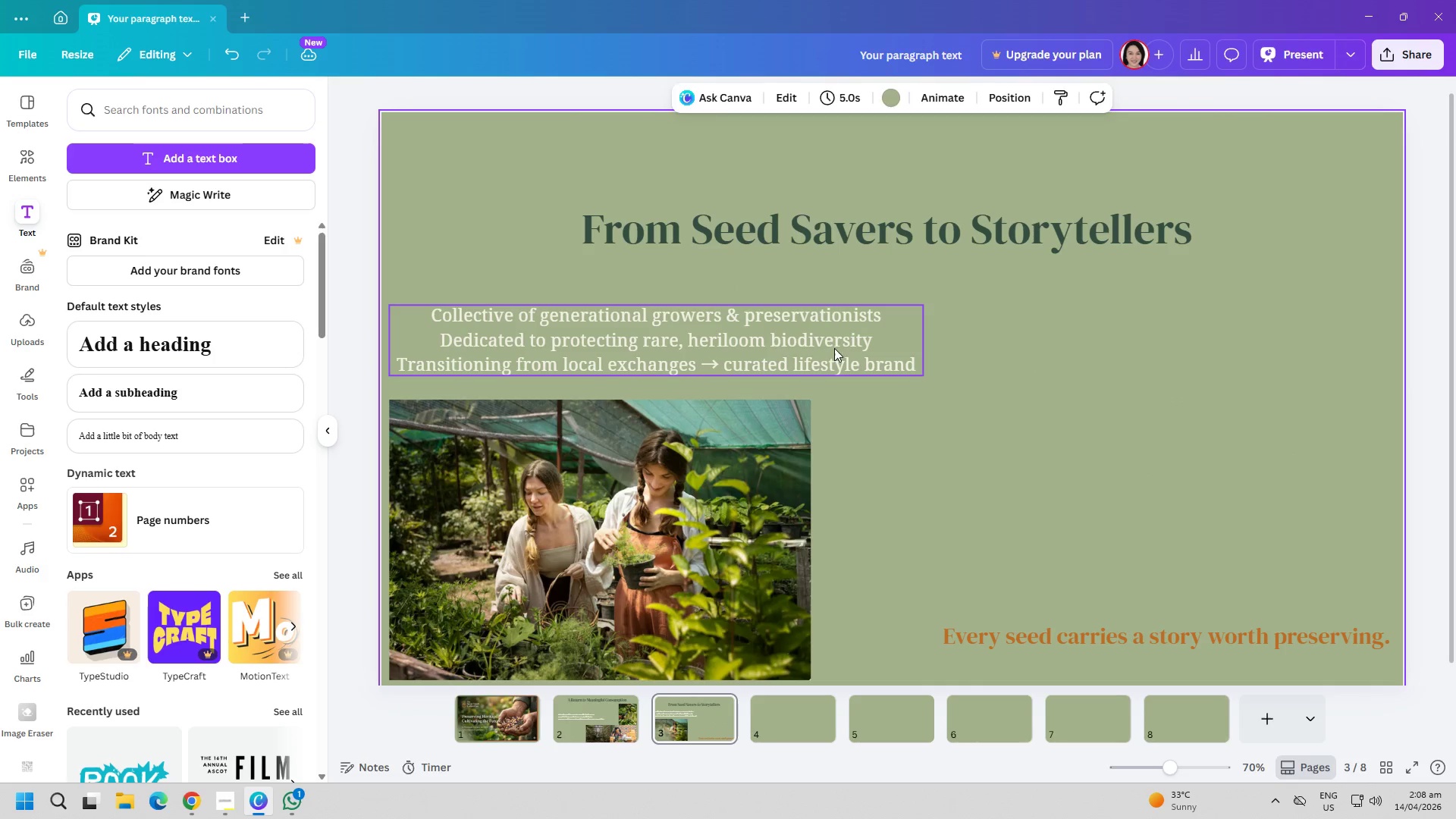 
left_click_drag(start_coordinate=[833, 344], to_coordinate=[829, 369])
 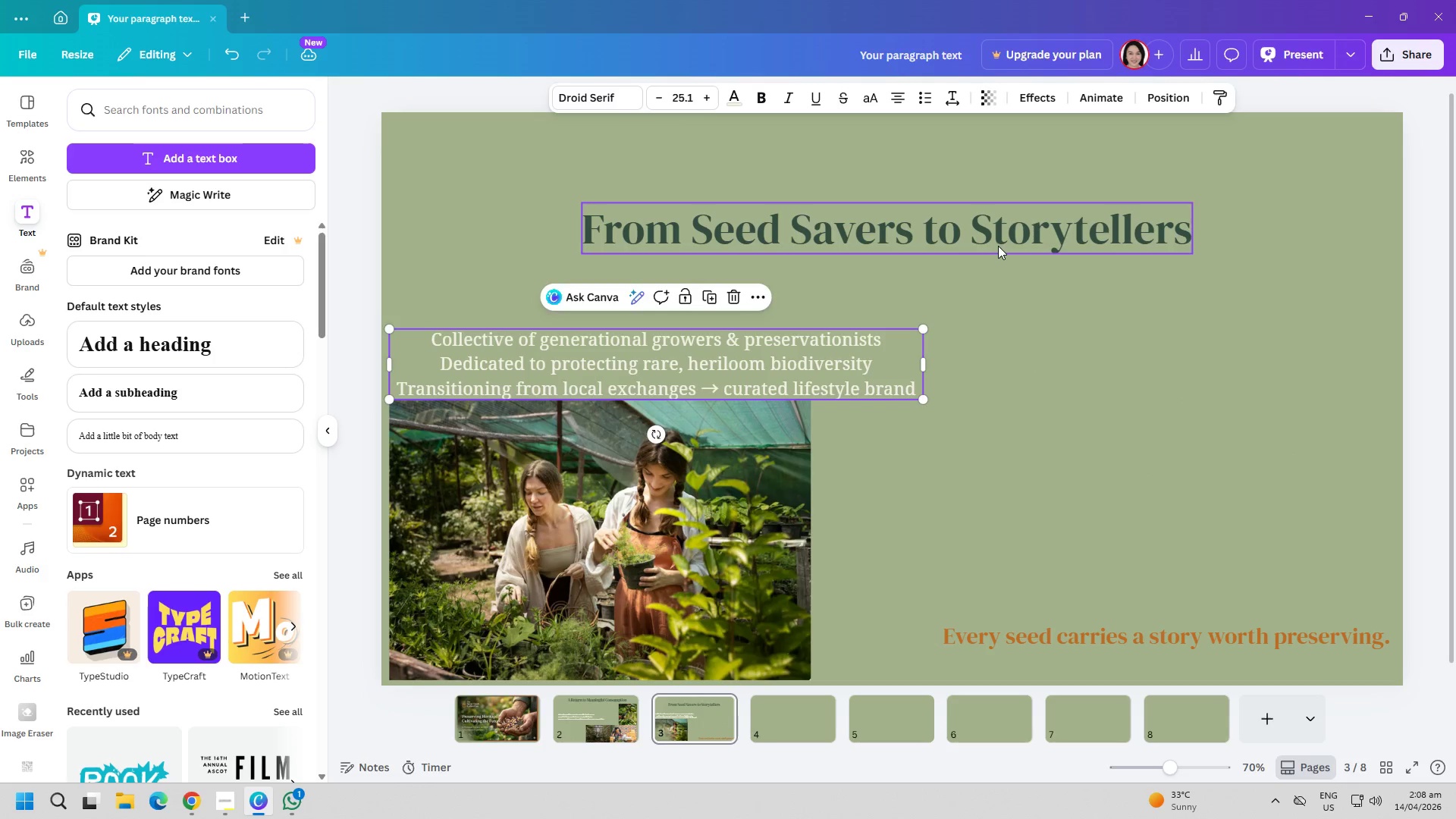 
left_click_drag(start_coordinate=[998, 246], to_coordinate=[1016, 262])
 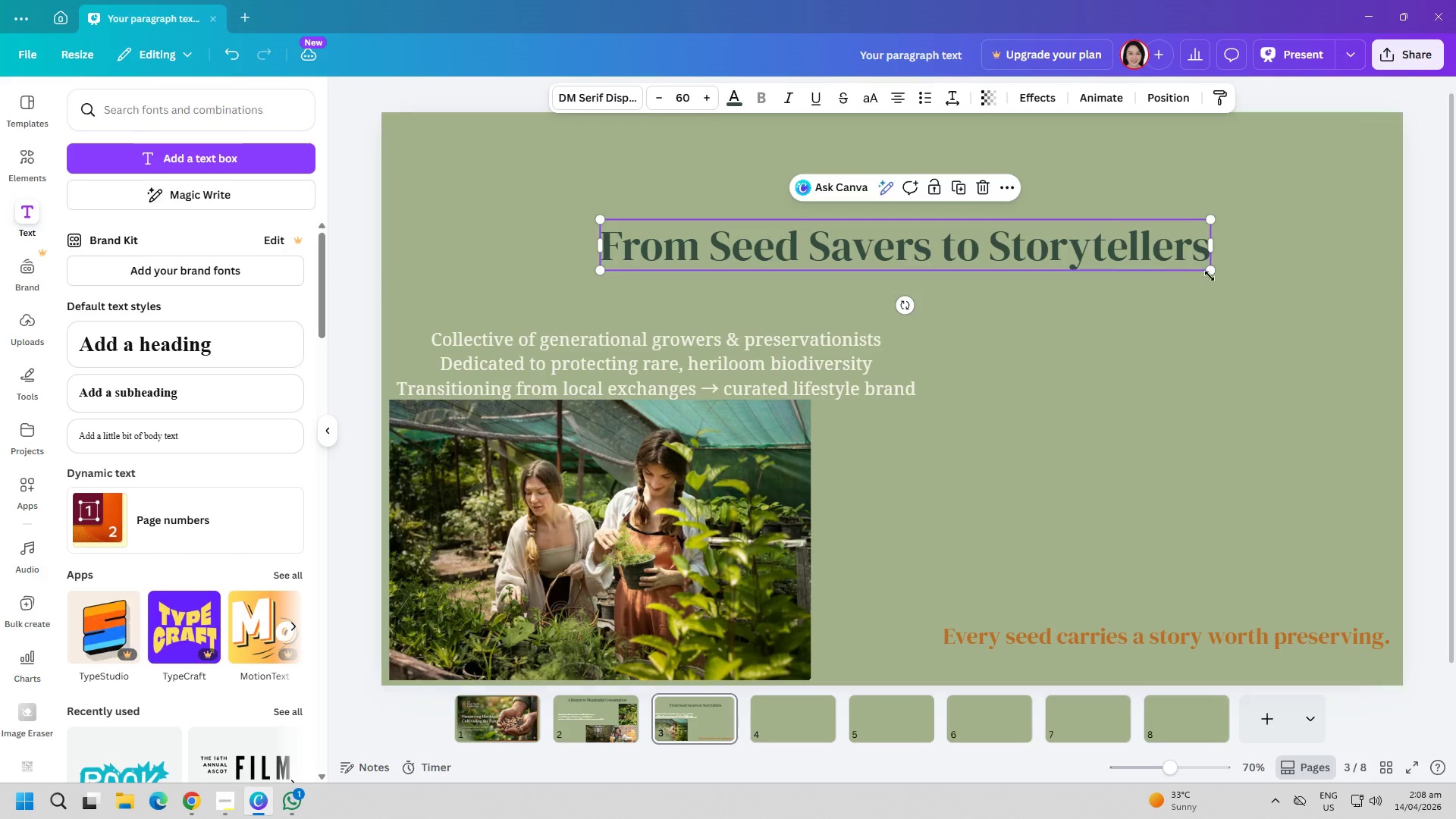 
left_click_drag(start_coordinate=[1210, 275], to_coordinate=[1109, 269])
 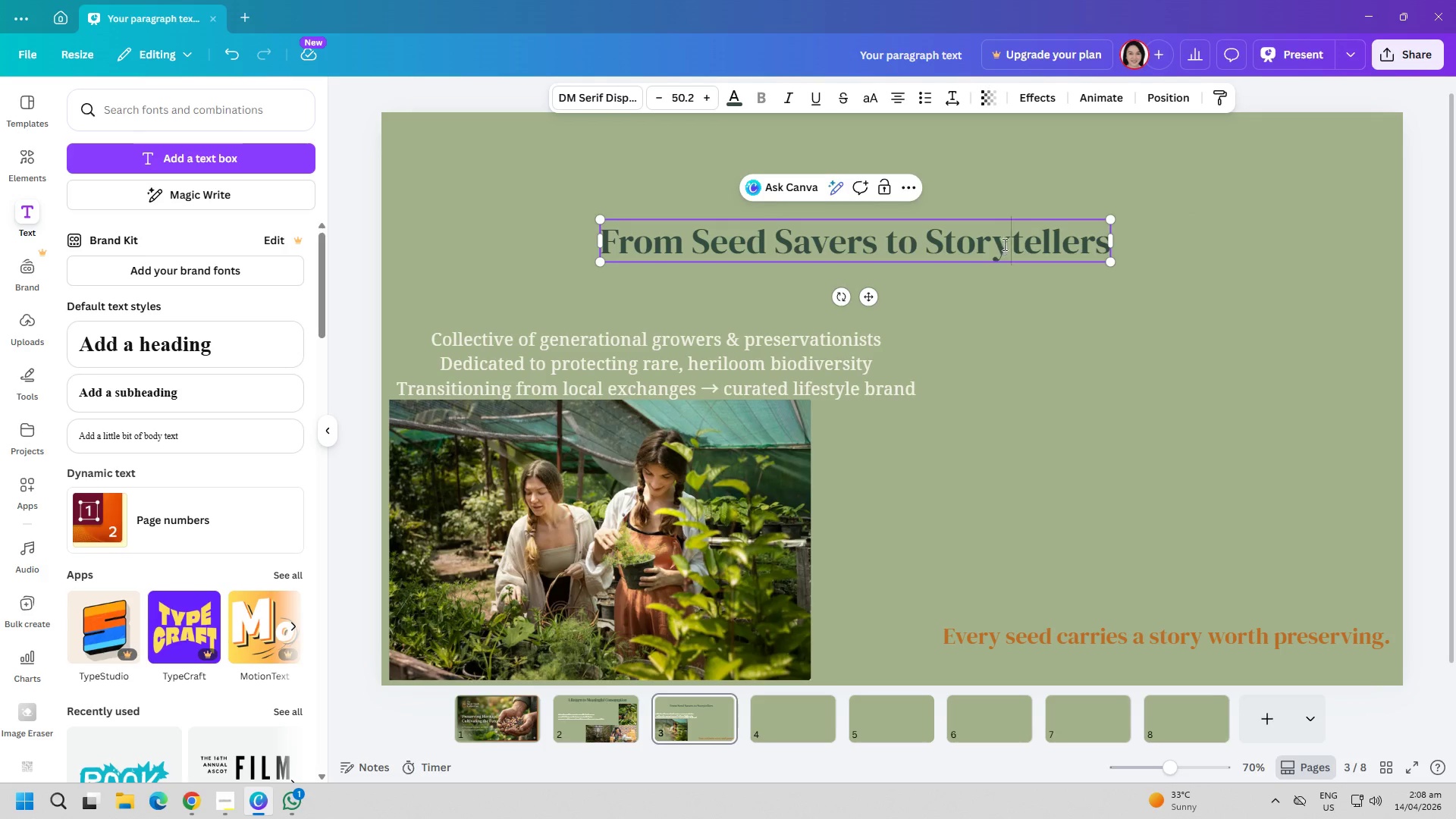 
double_click([1003, 244])
 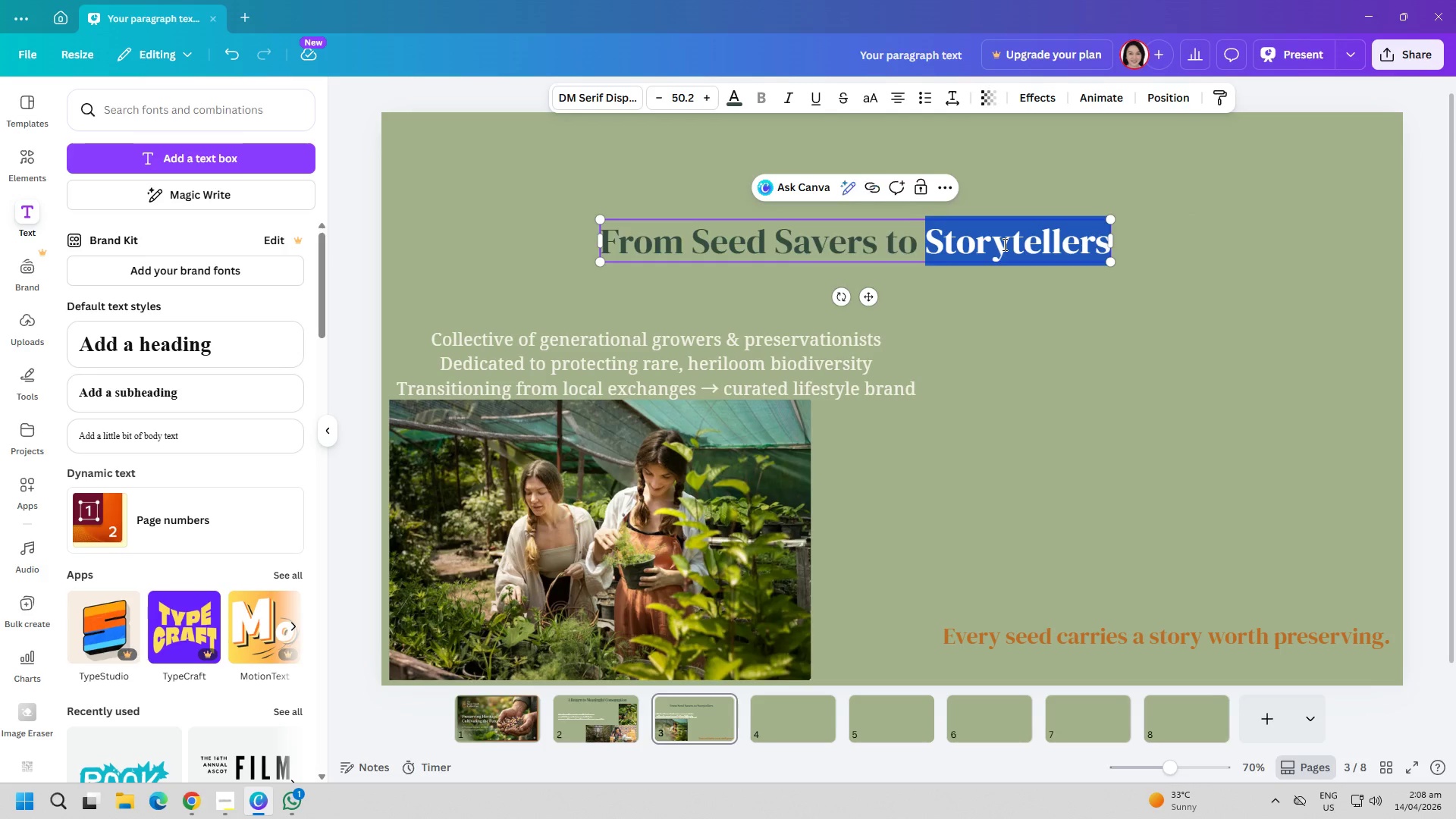 
triple_click([1003, 244])
 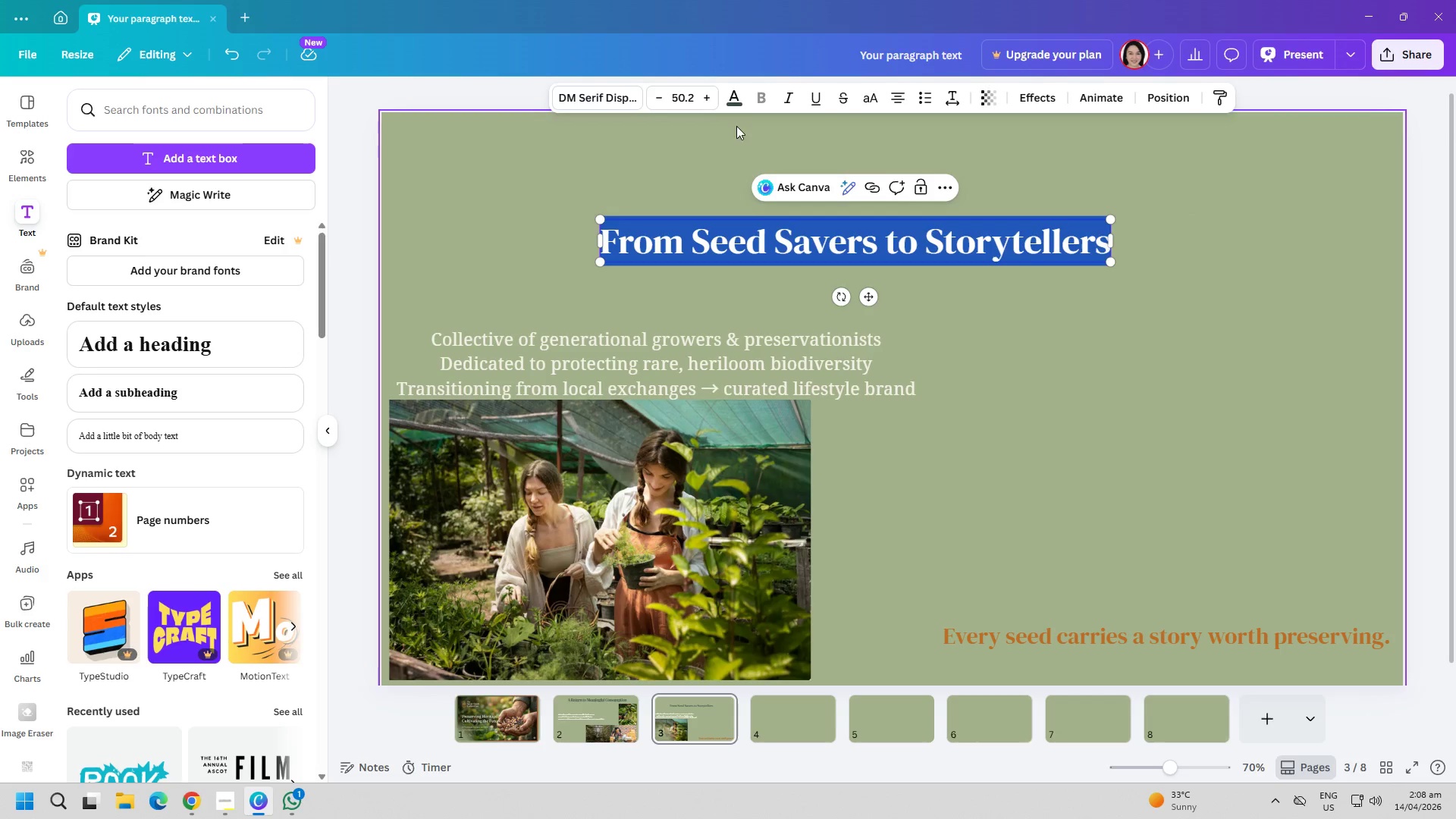 
left_click([744, 96])
 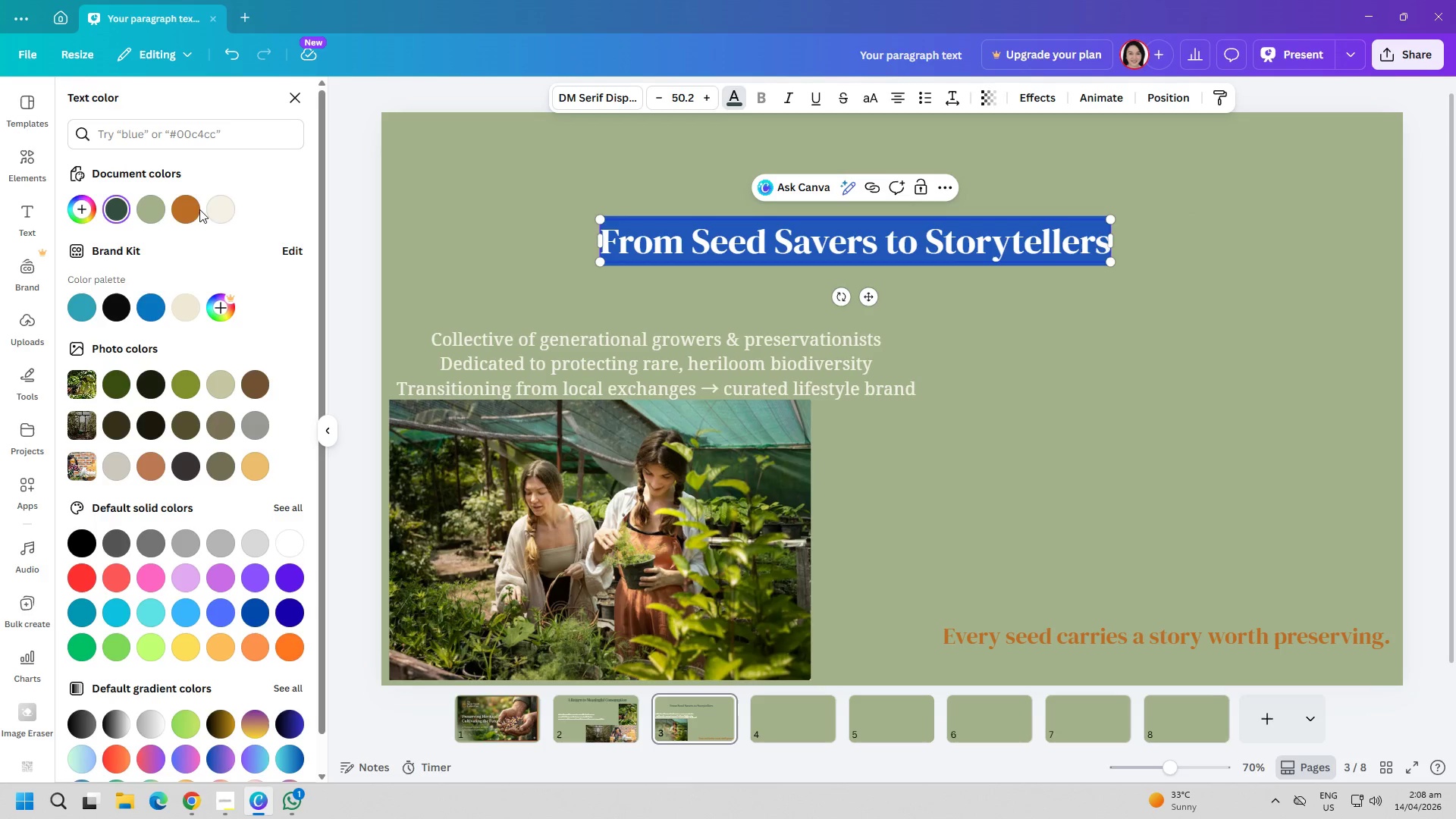 
left_click([158, 215])
 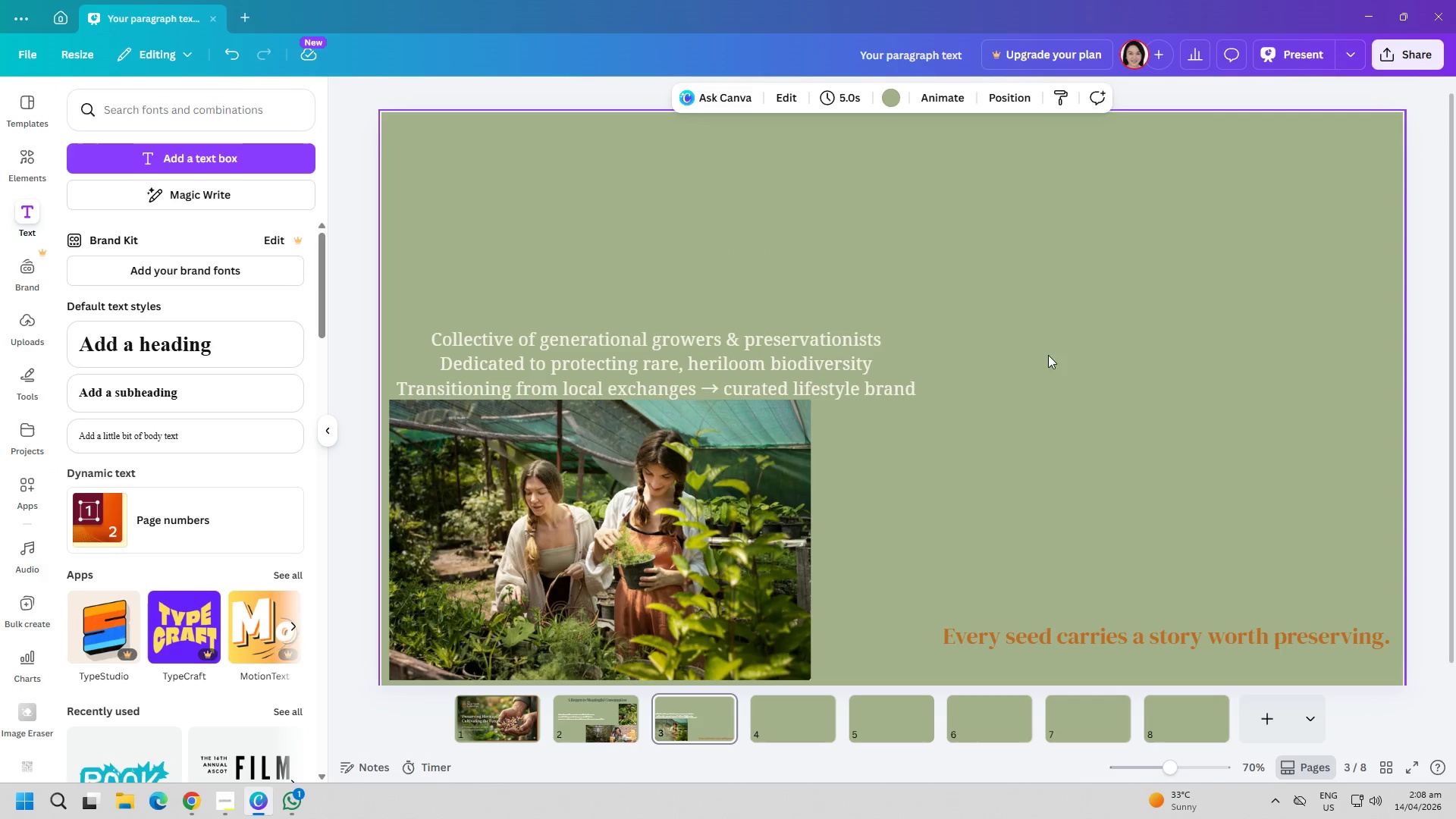 
double_click([976, 244])
 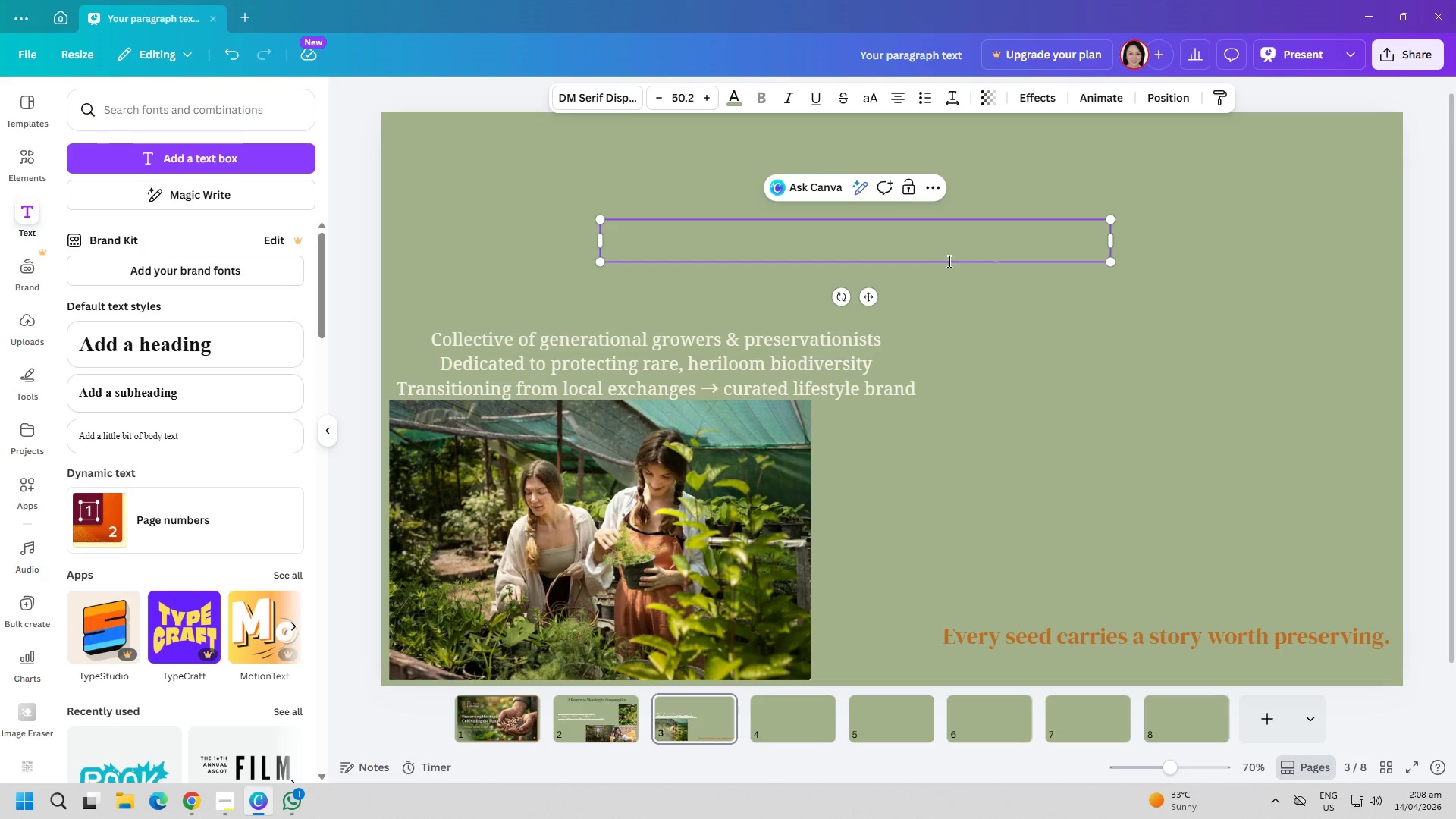 
double_click([948, 261])
 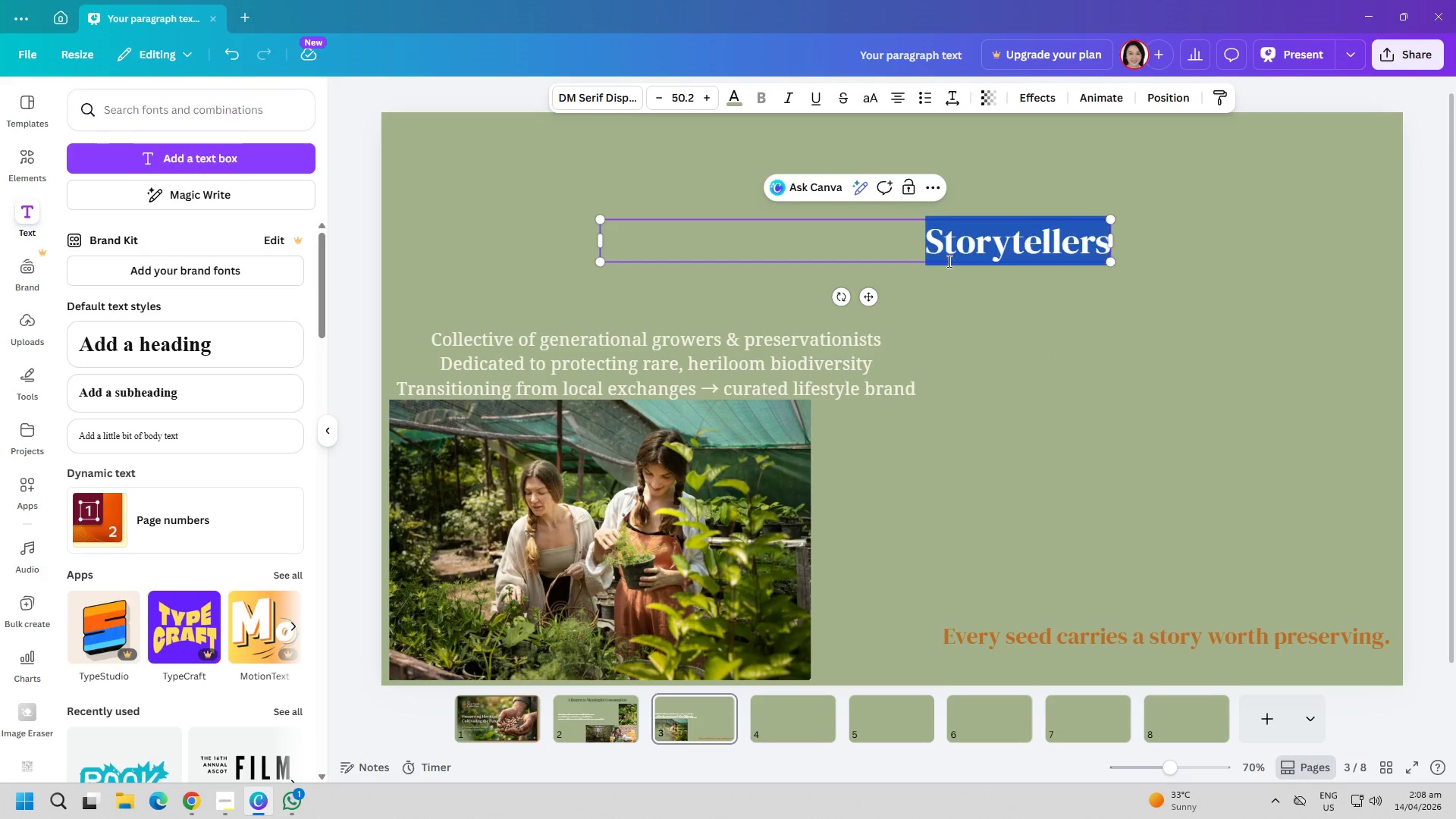 
key(Control+ControlLeft)
 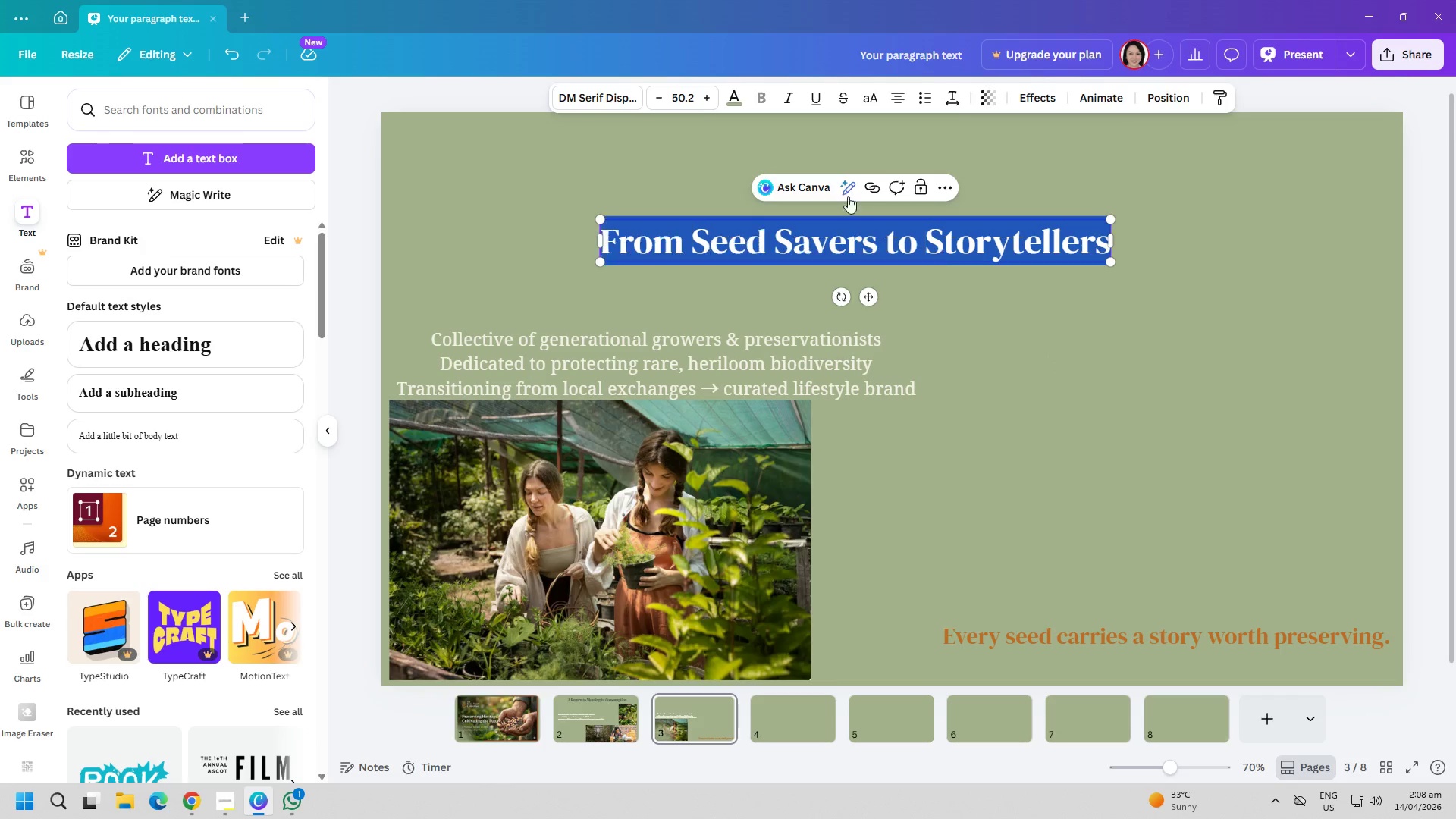 
key(Control+A)
 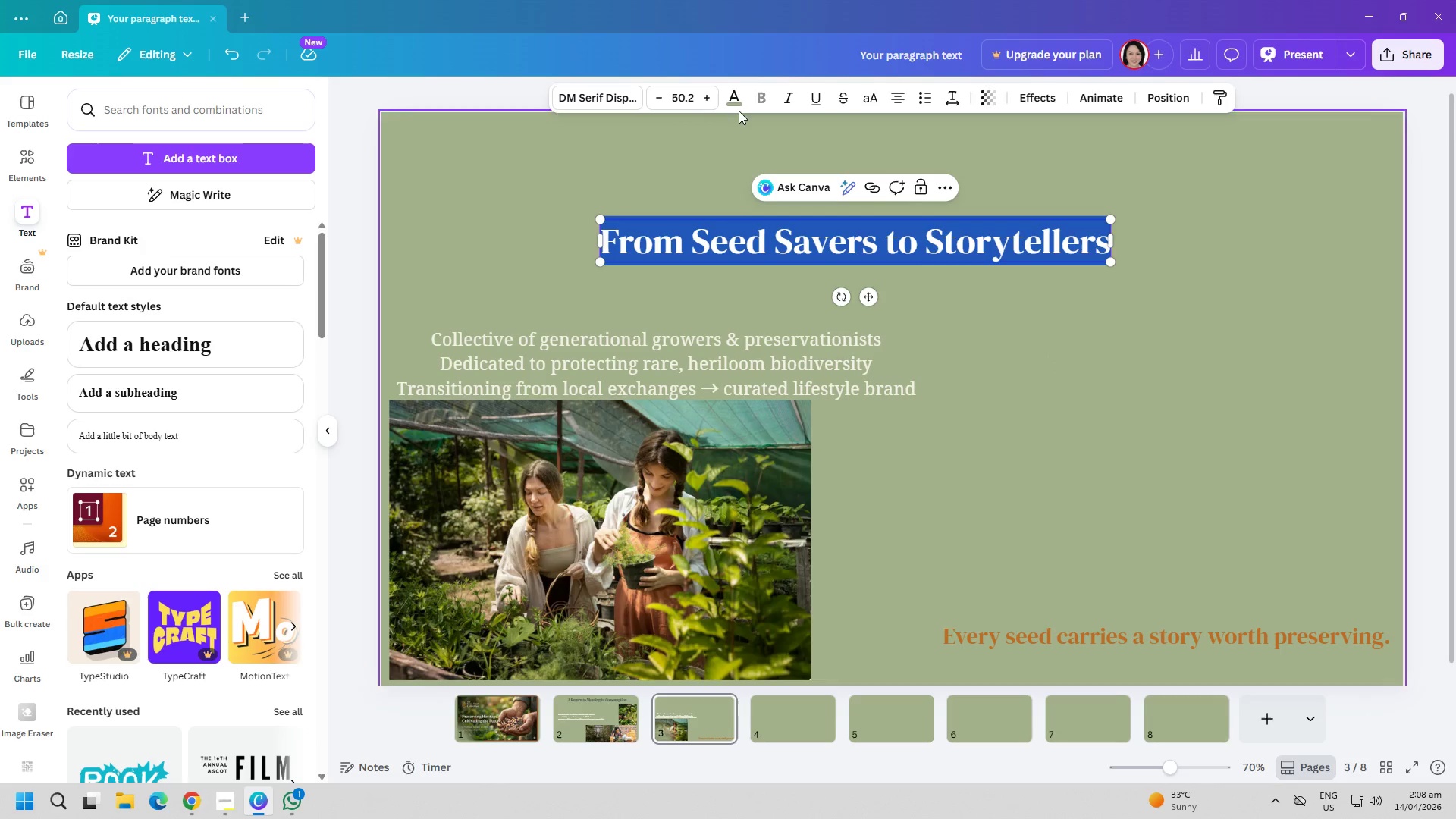 
left_click([734, 104])
 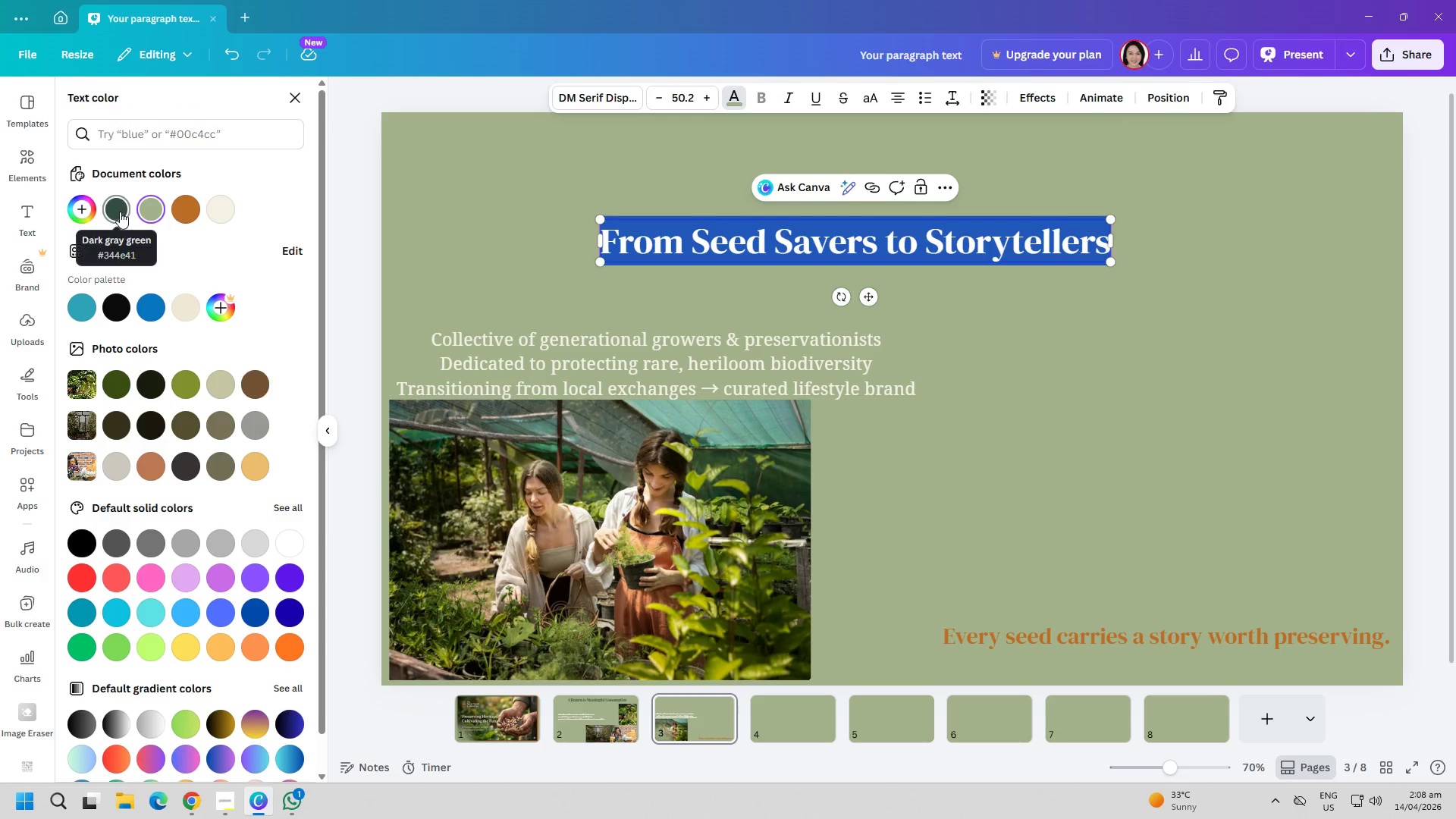 
double_click([989, 399])
 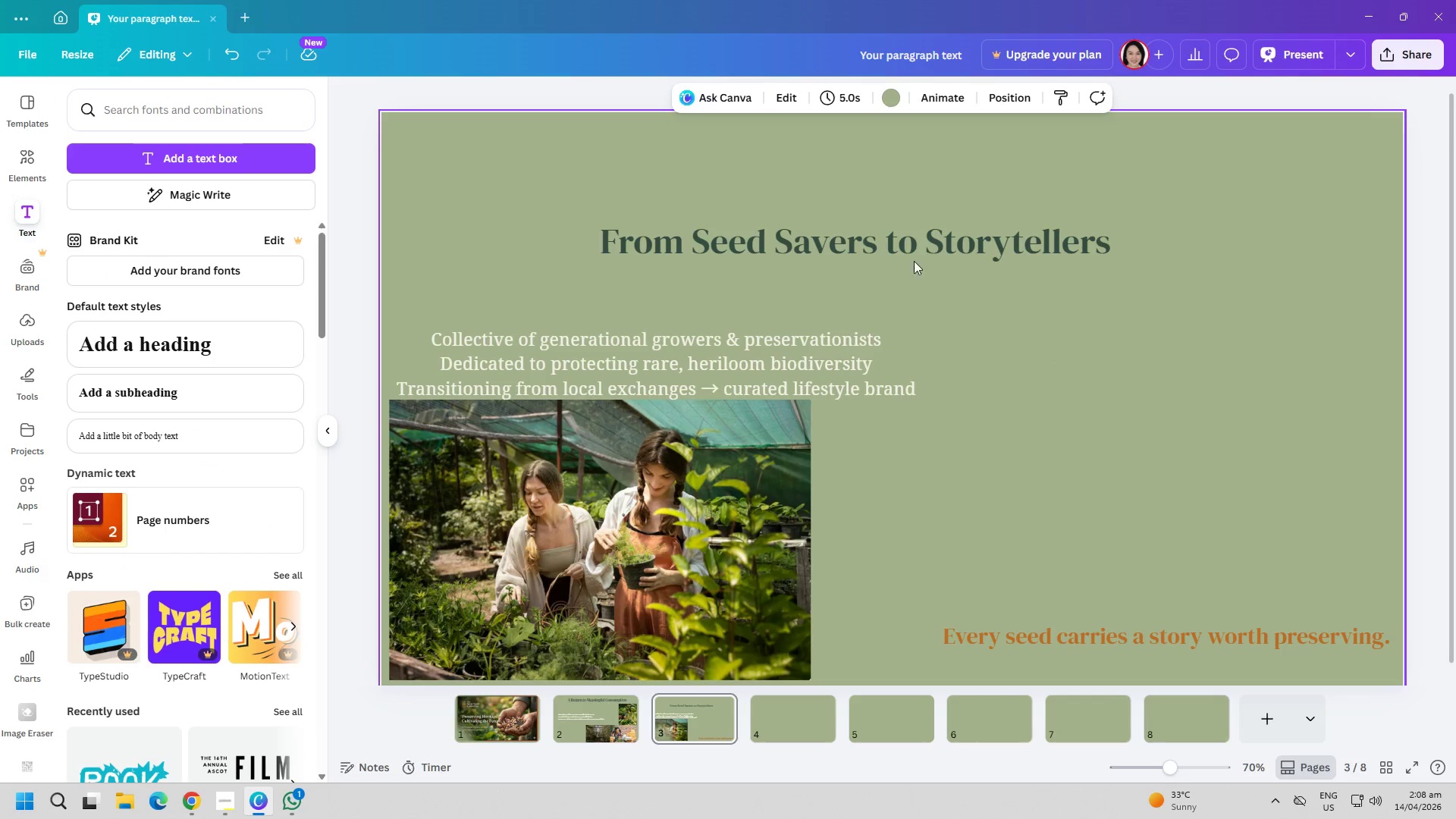 
left_click_drag(start_coordinate=[924, 239], to_coordinate=[938, 283])
 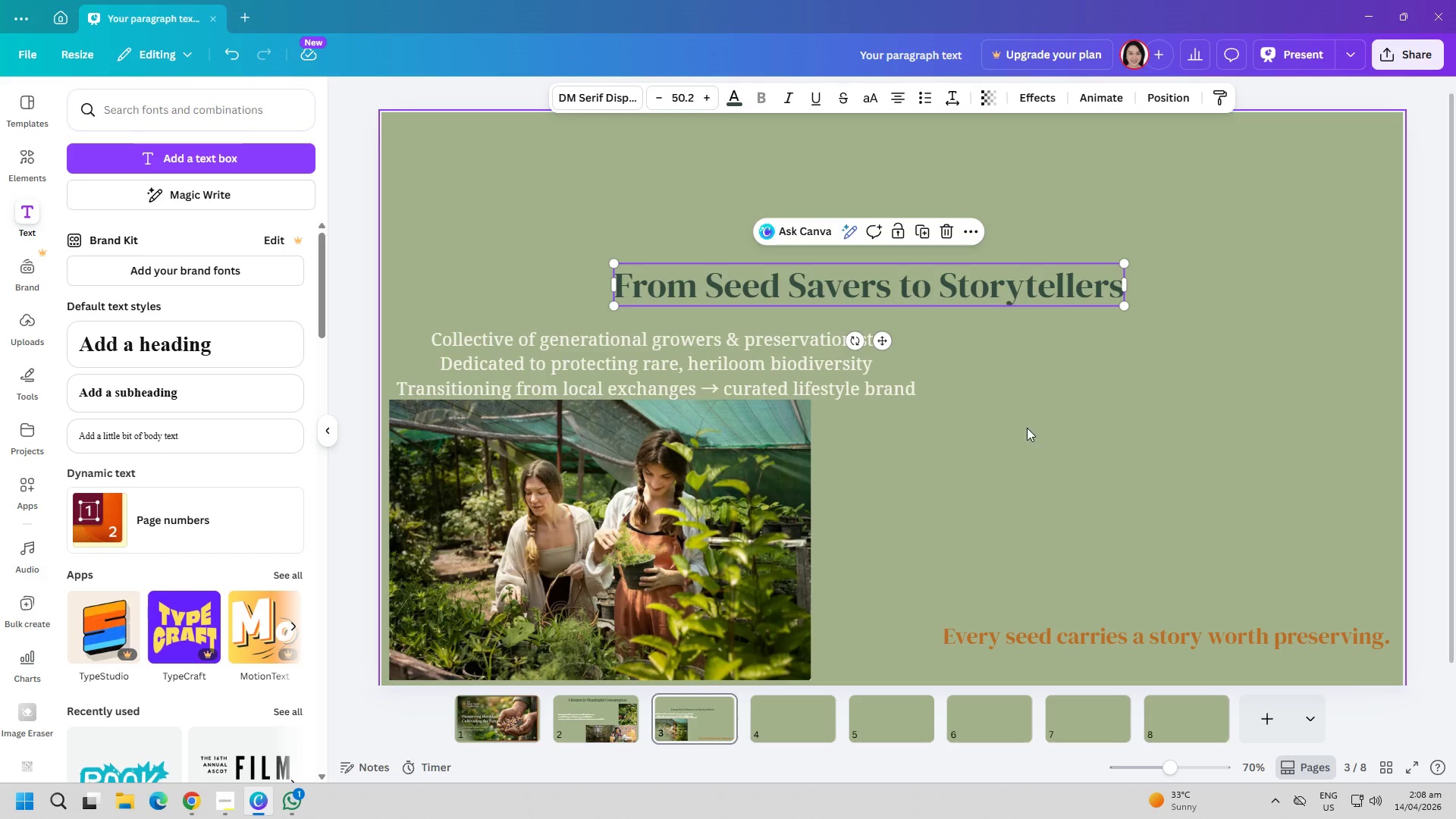 
left_click([1027, 428])
 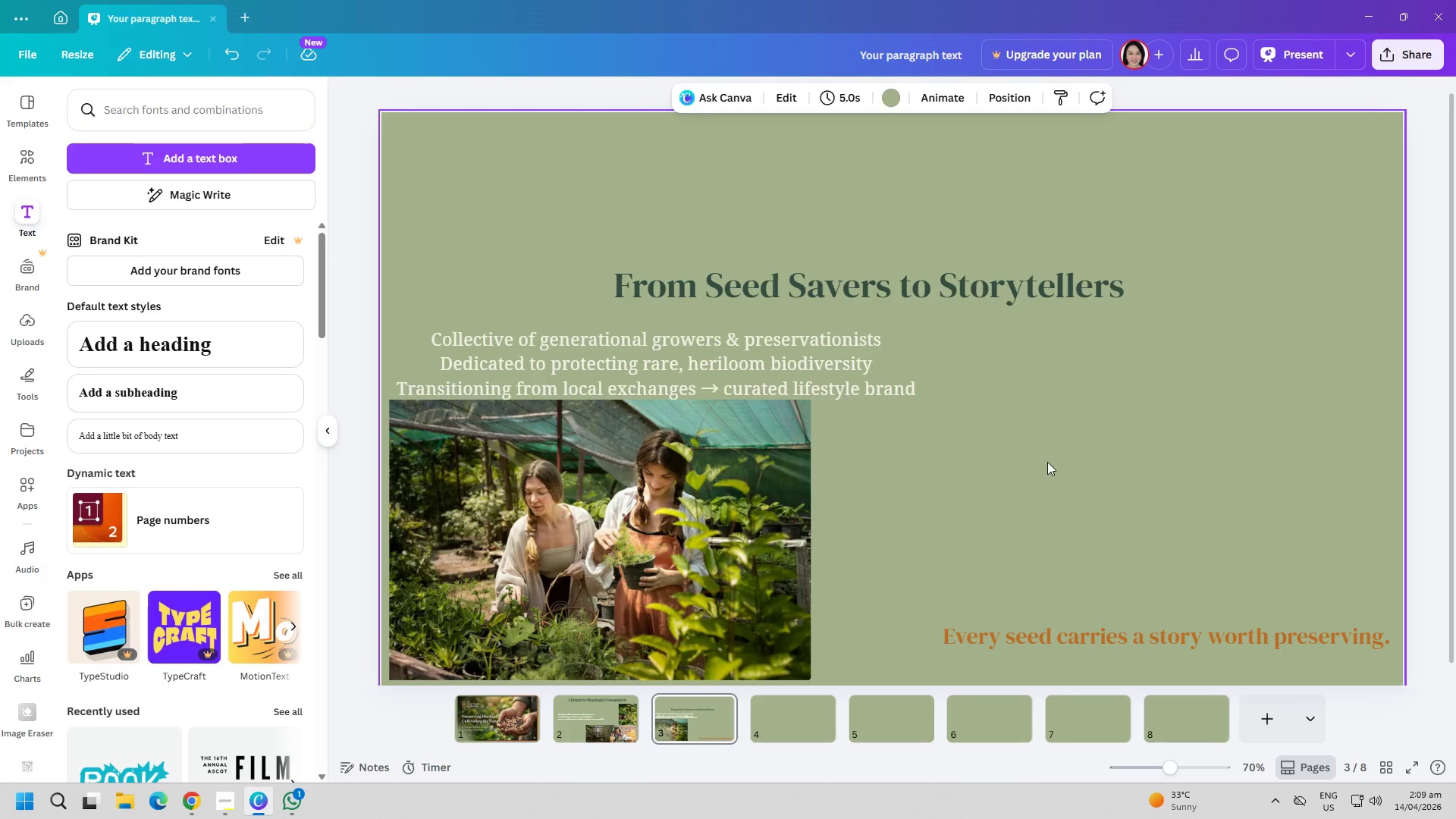 
wait(28.42)
 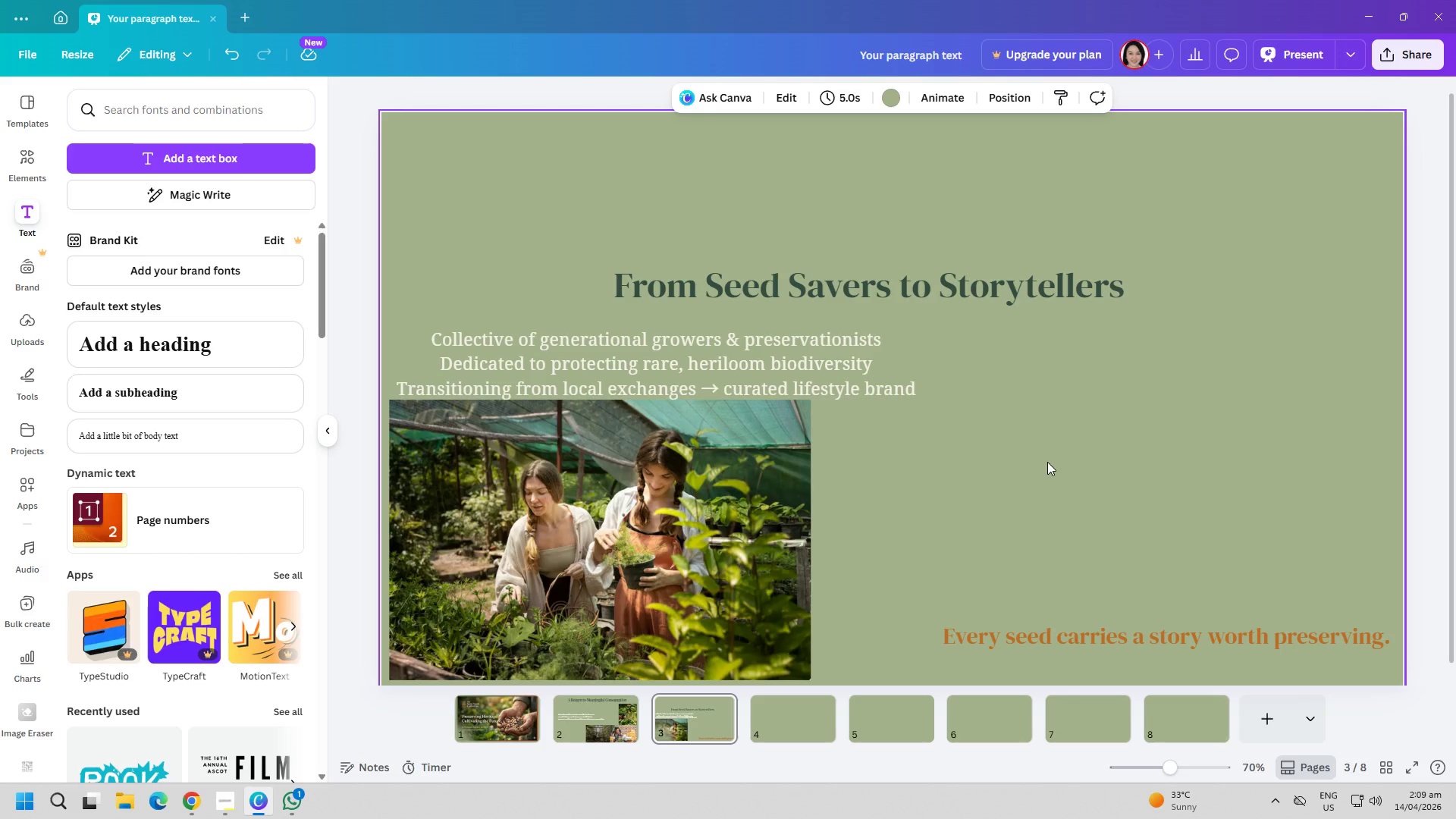 
left_click([285, 155])
 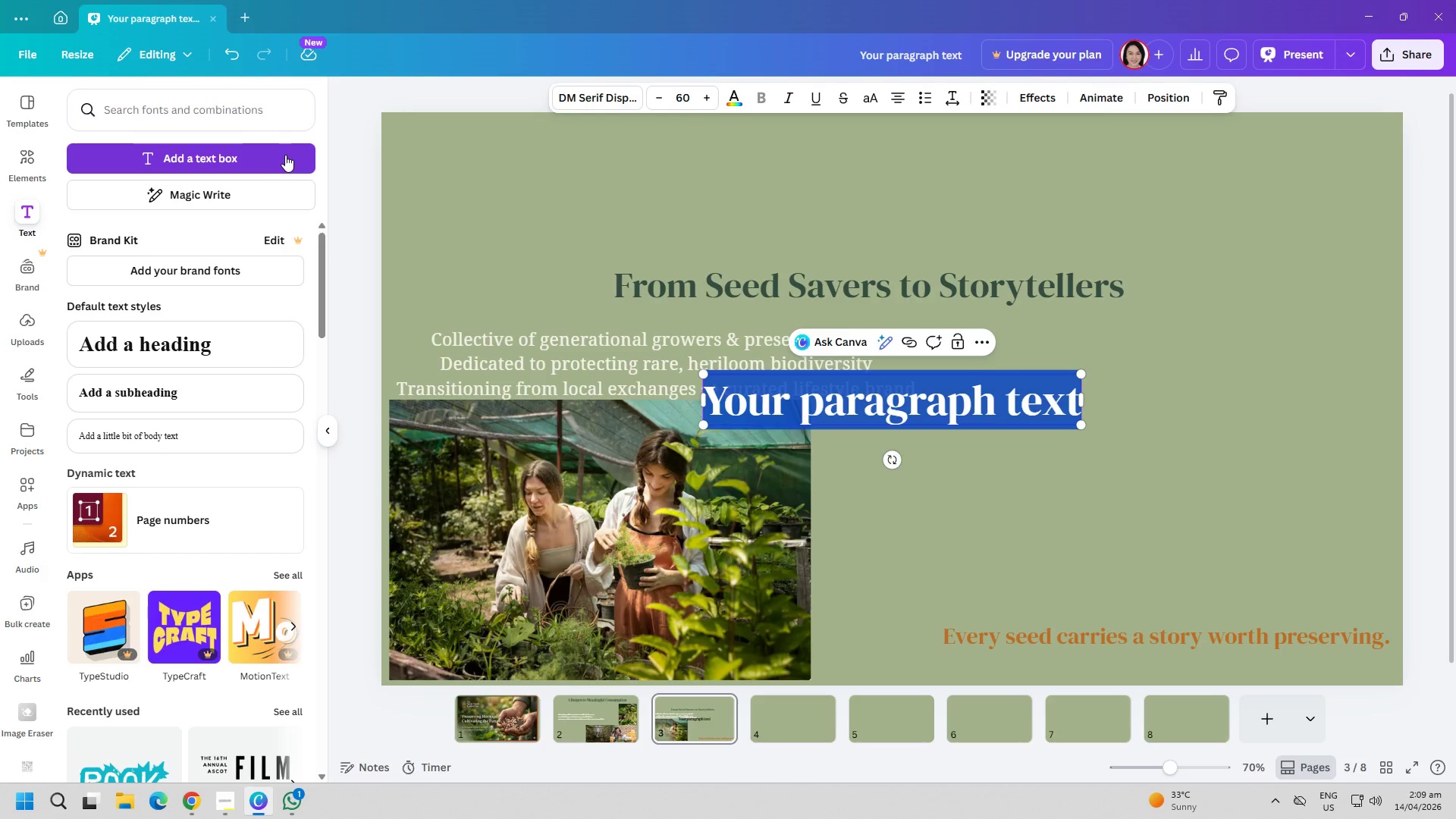 
type(Brand Story)
 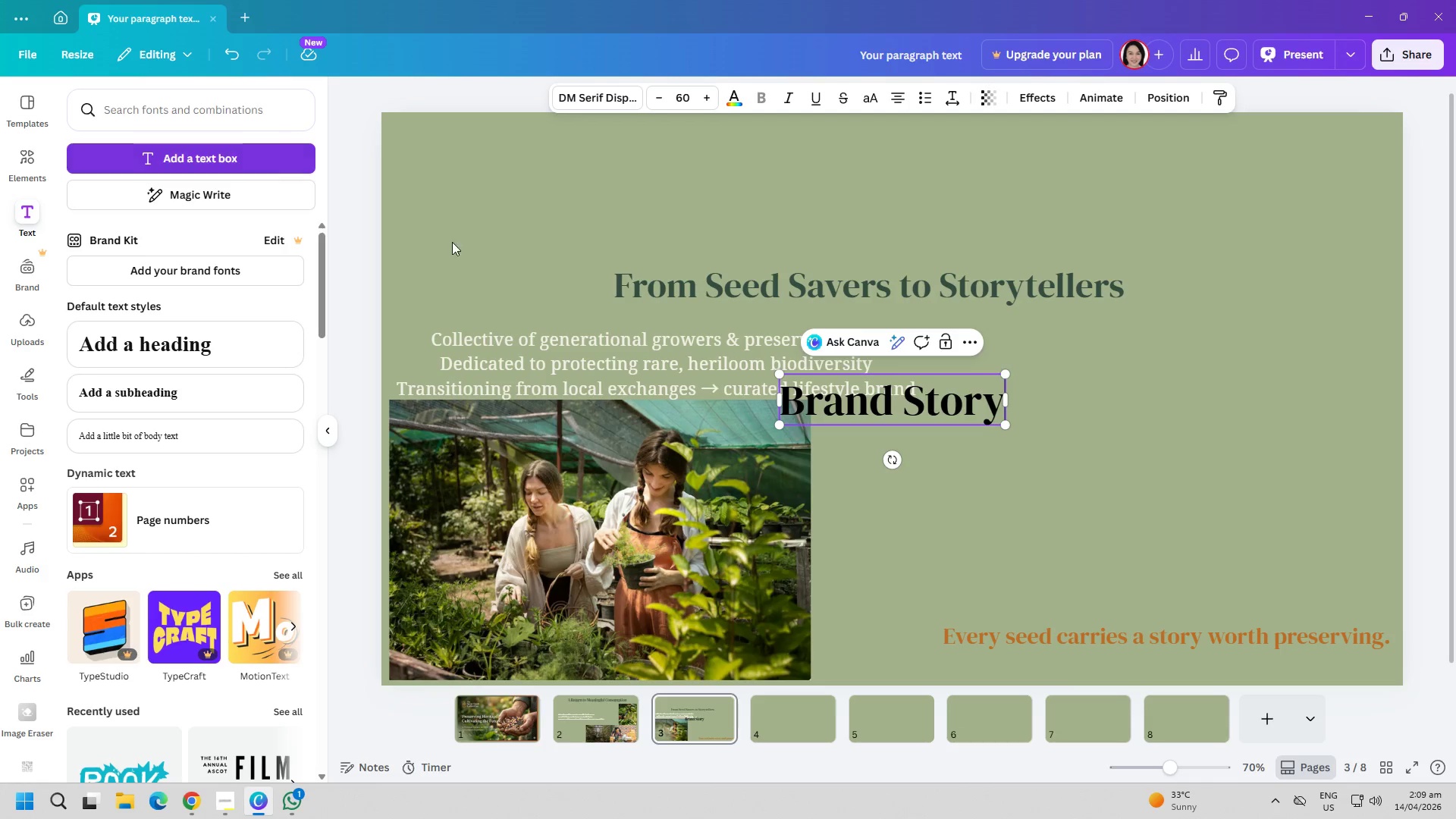 
key(Control+A)
 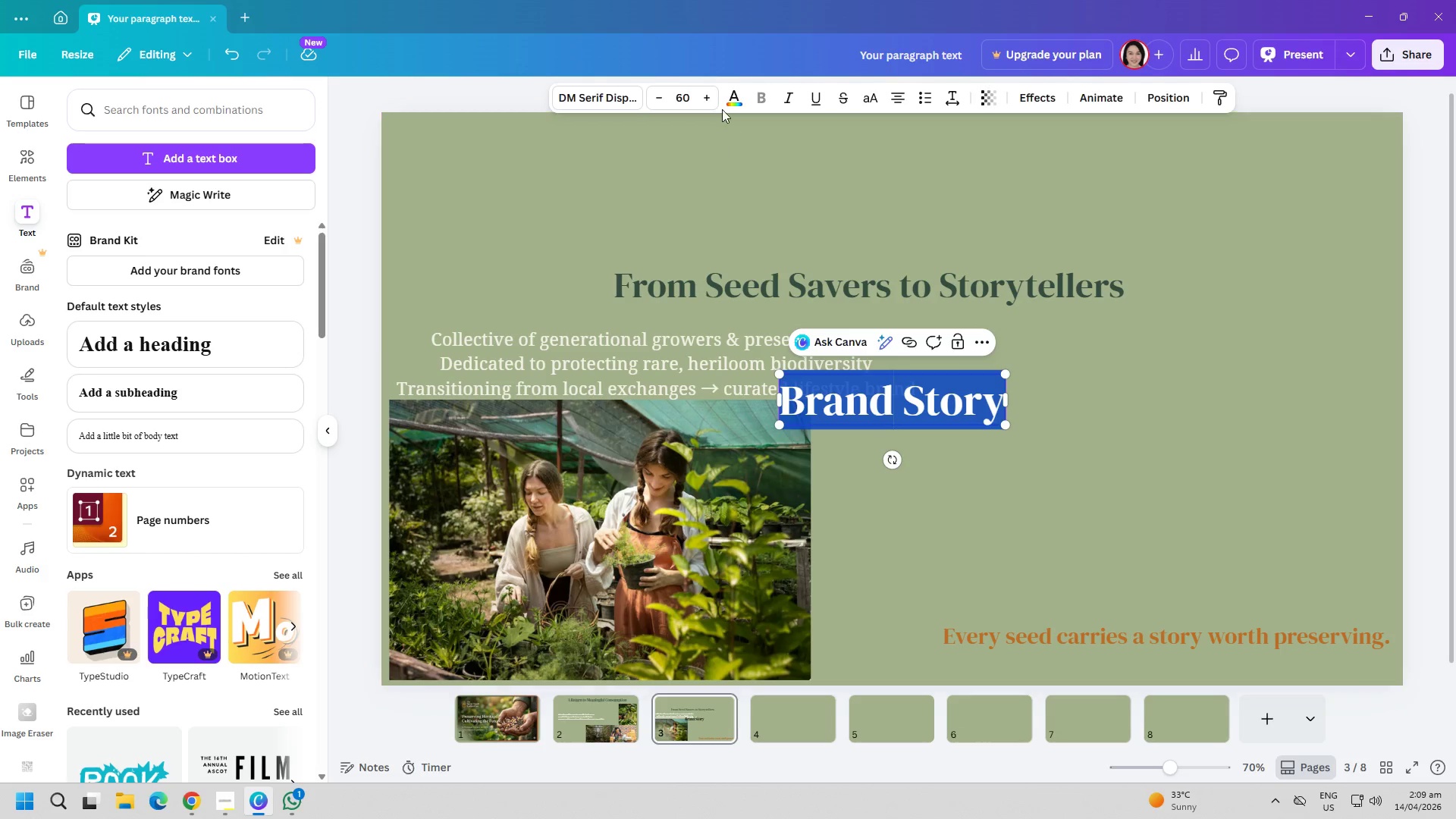 
left_click([728, 97])
 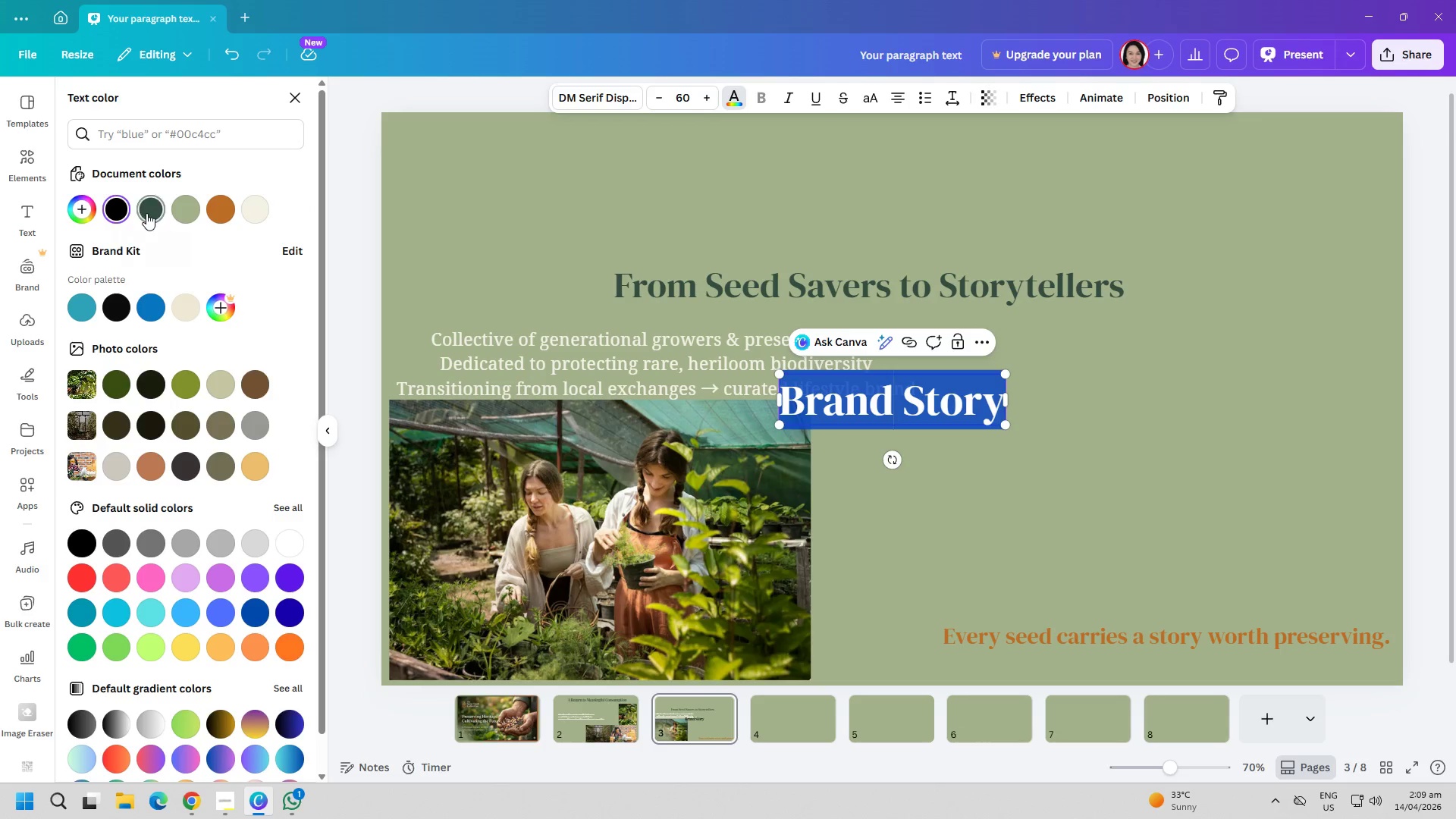 
left_click([146, 213])
 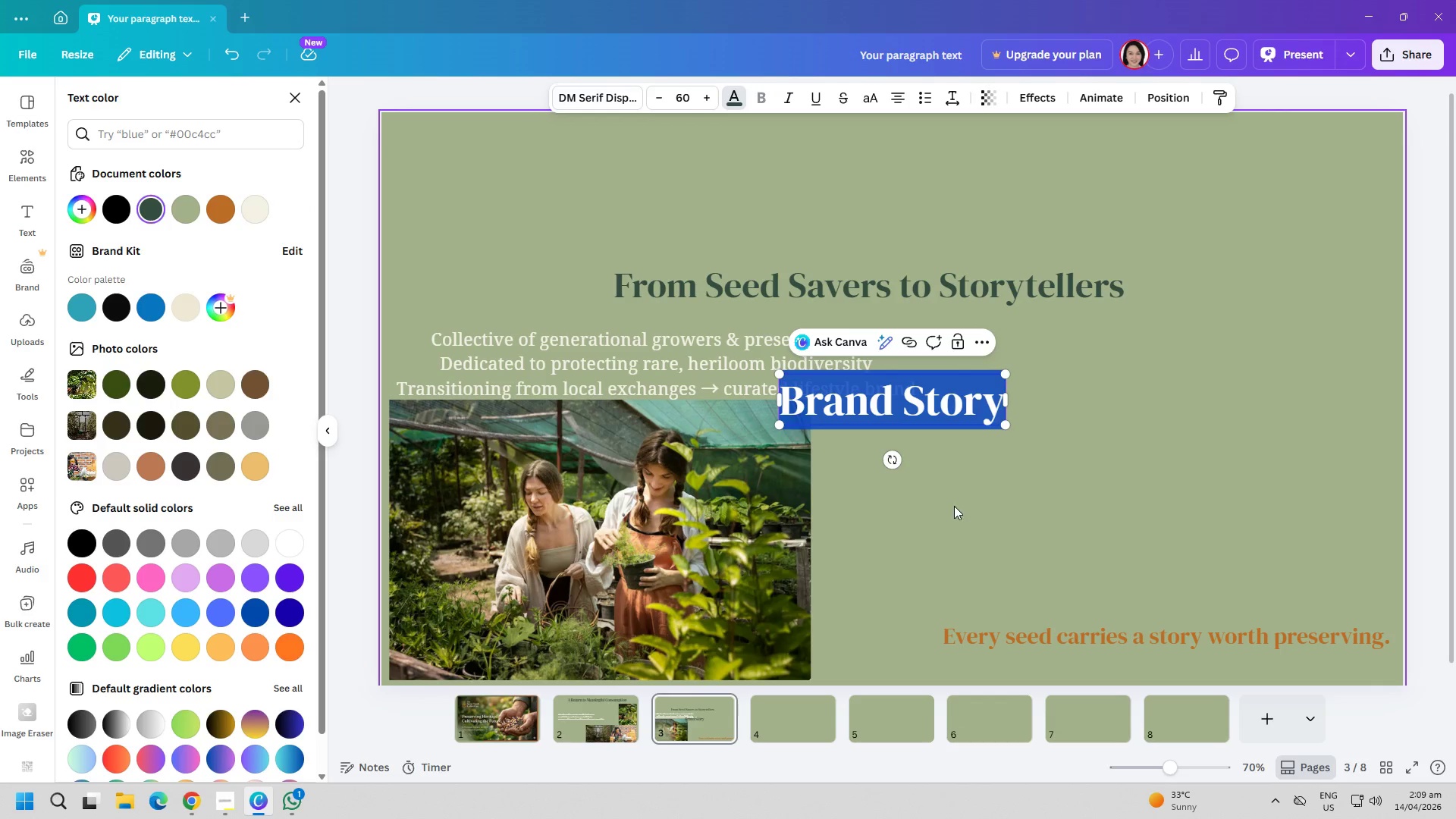 
left_click_drag(start_coordinate=[965, 515], to_coordinate=[971, 522])
 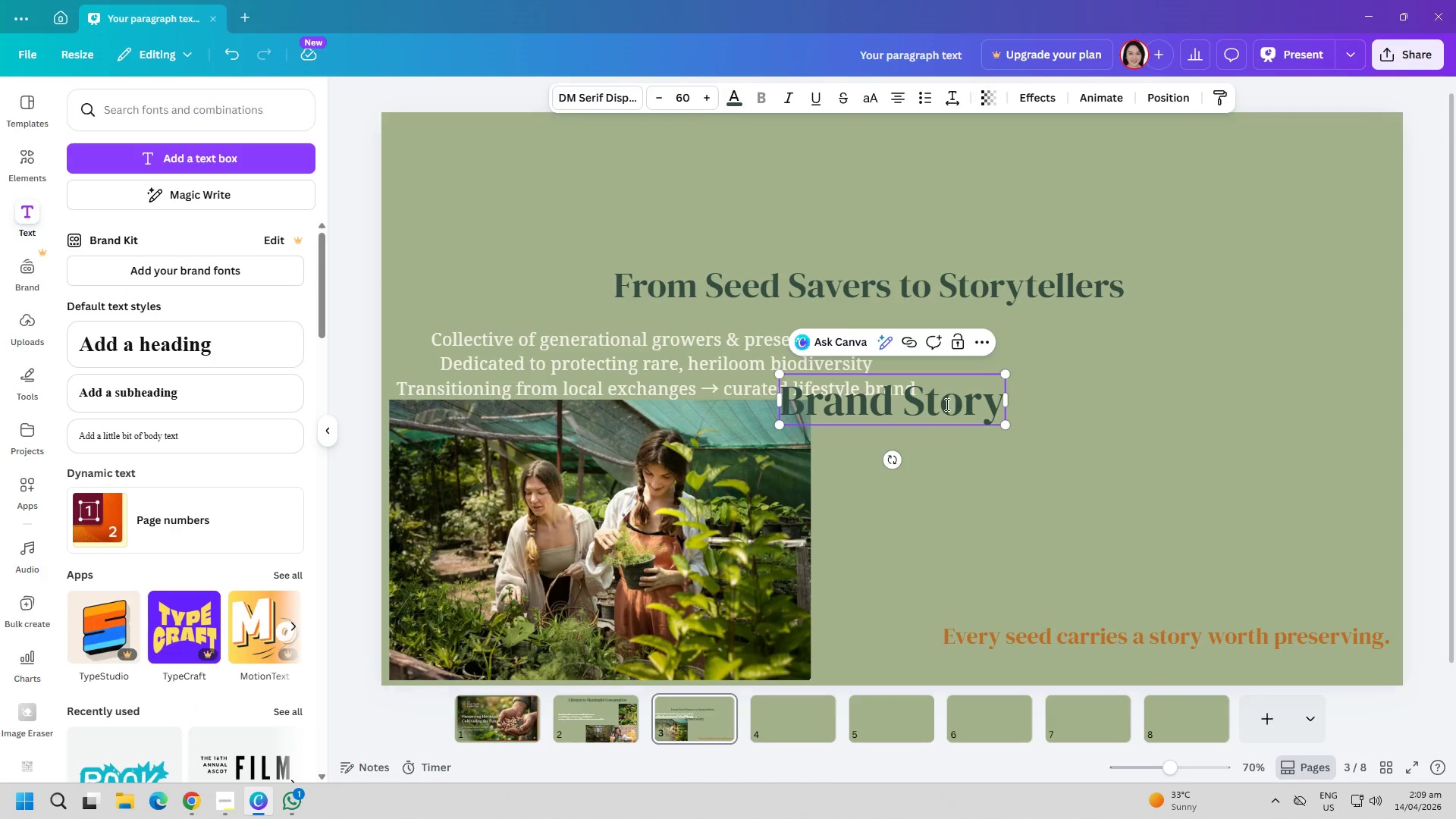 
left_click_drag(start_coordinate=[946, 404], to_coordinate=[911, 185])
 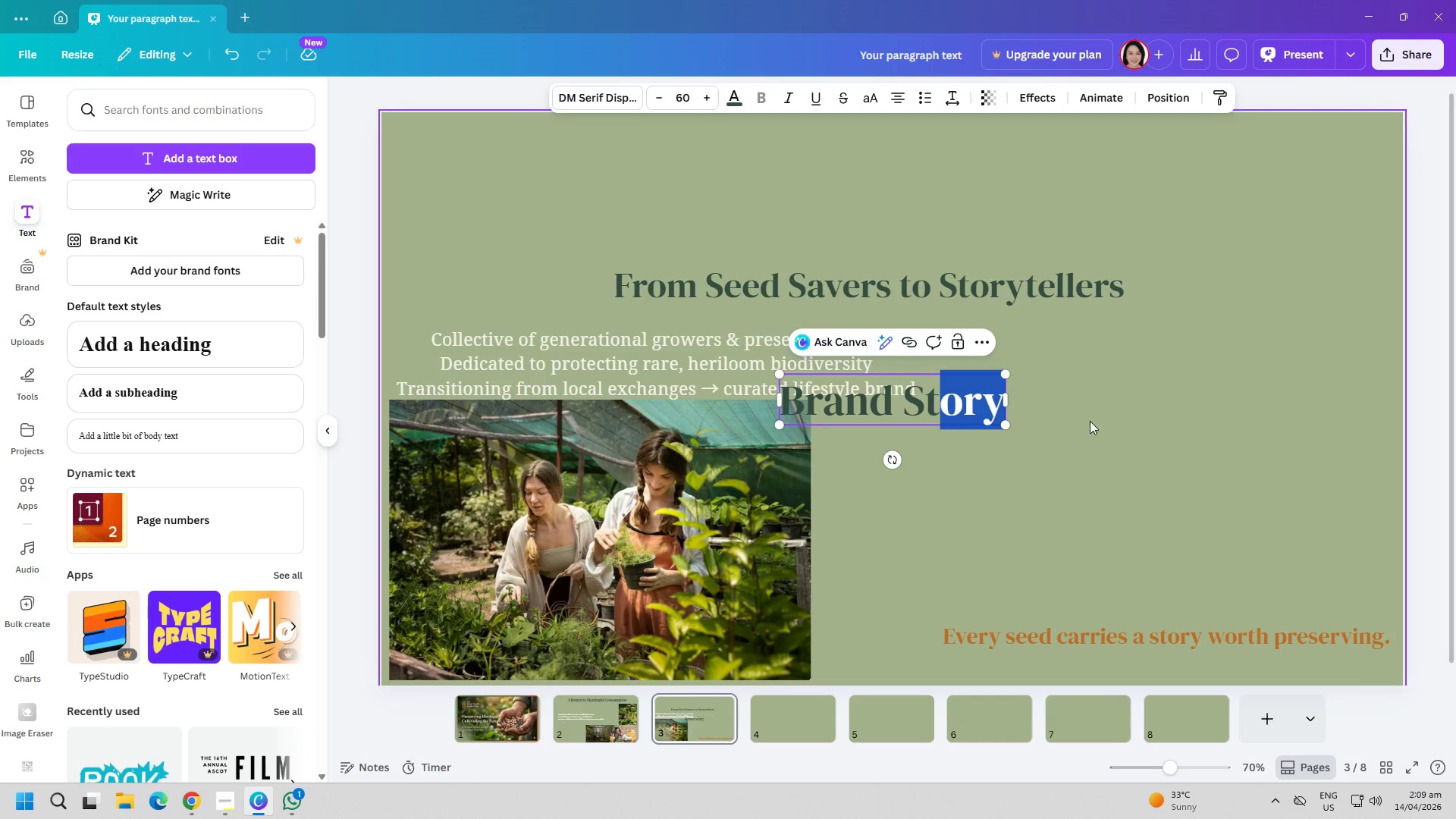 
left_click([1098, 426])
 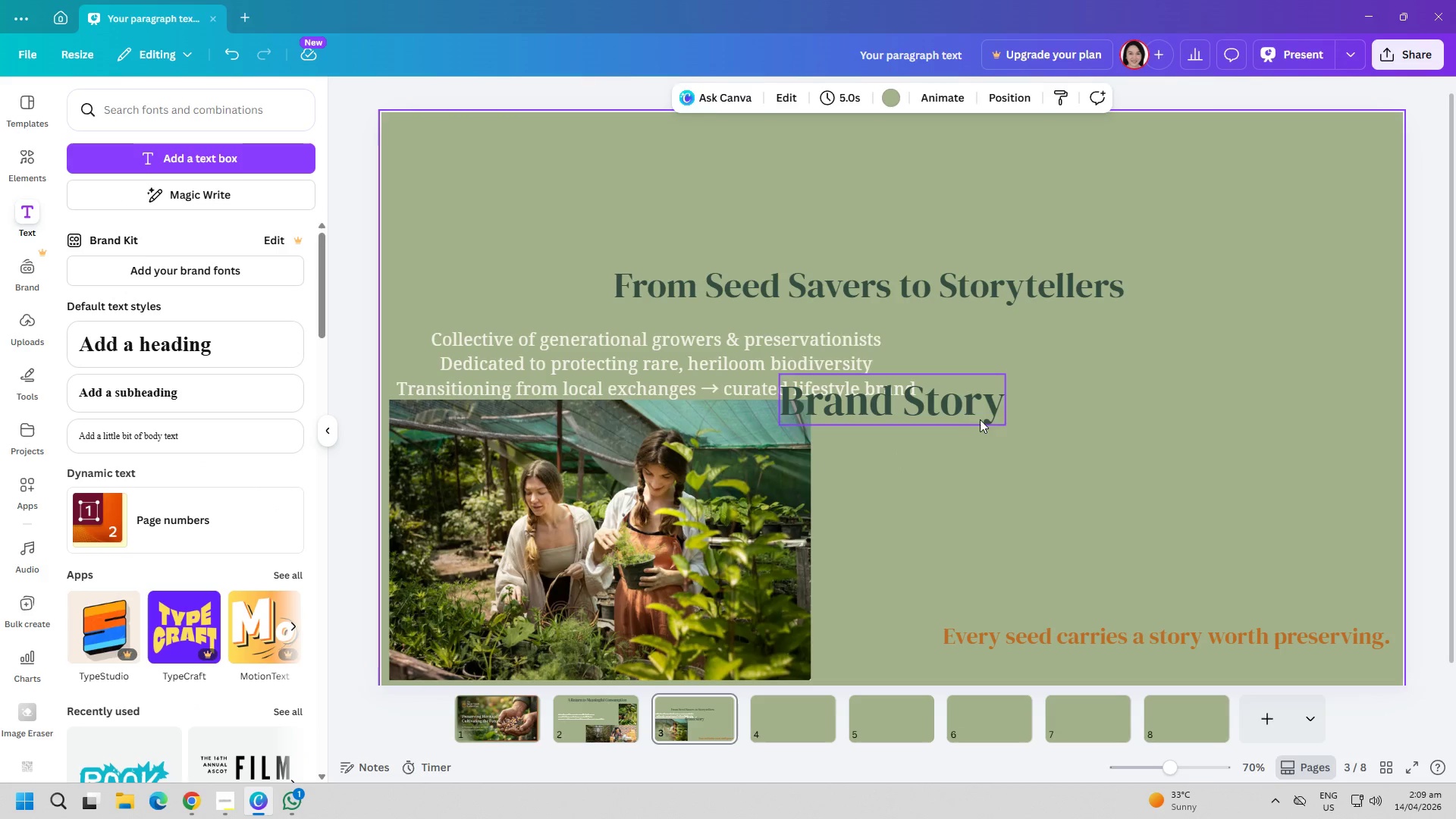 
left_click_drag(start_coordinate=[969, 415], to_coordinate=[921, 221])
 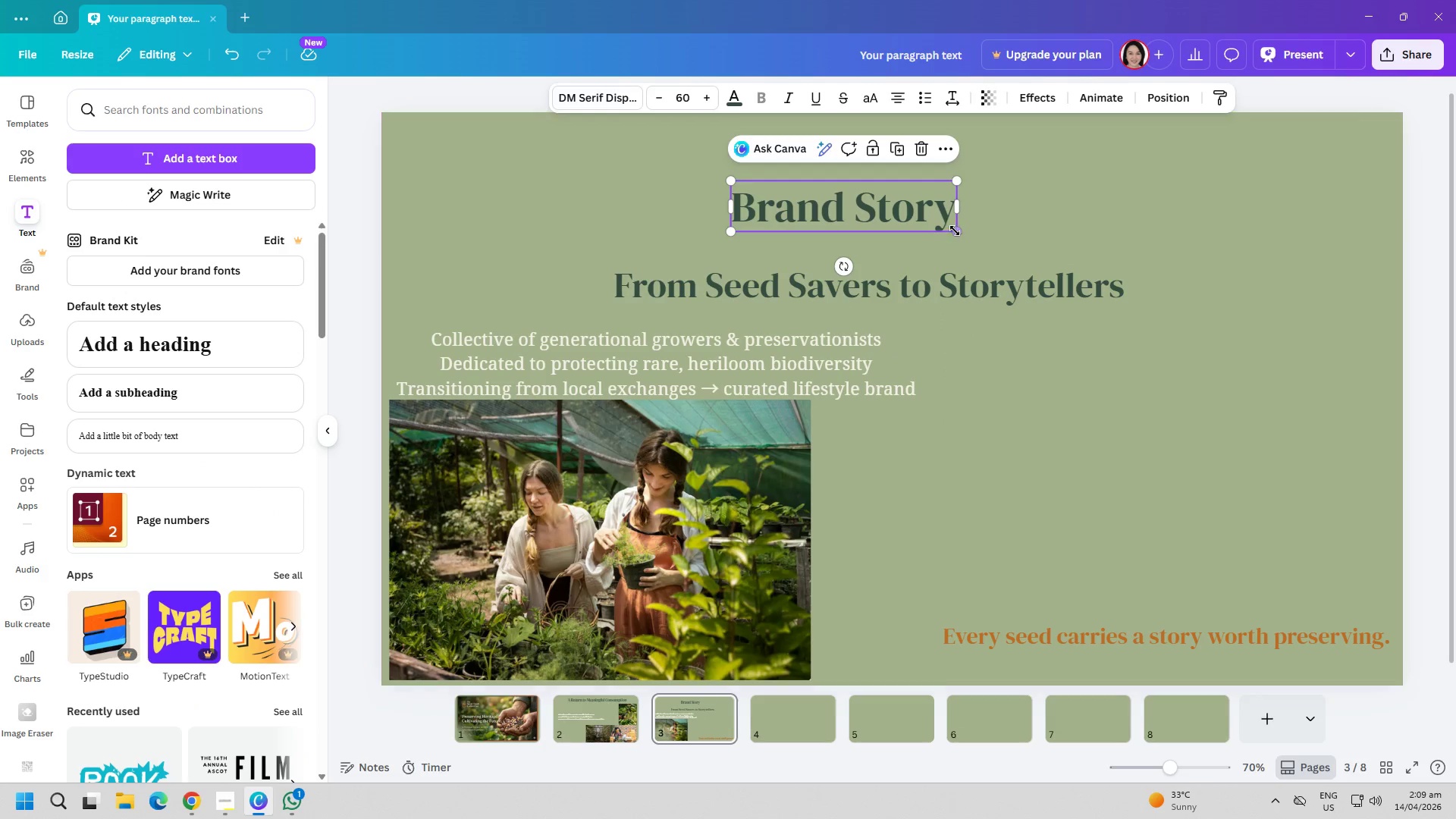 
left_click_drag(start_coordinate=[955, 231], to_coordinate=[999, 246])
 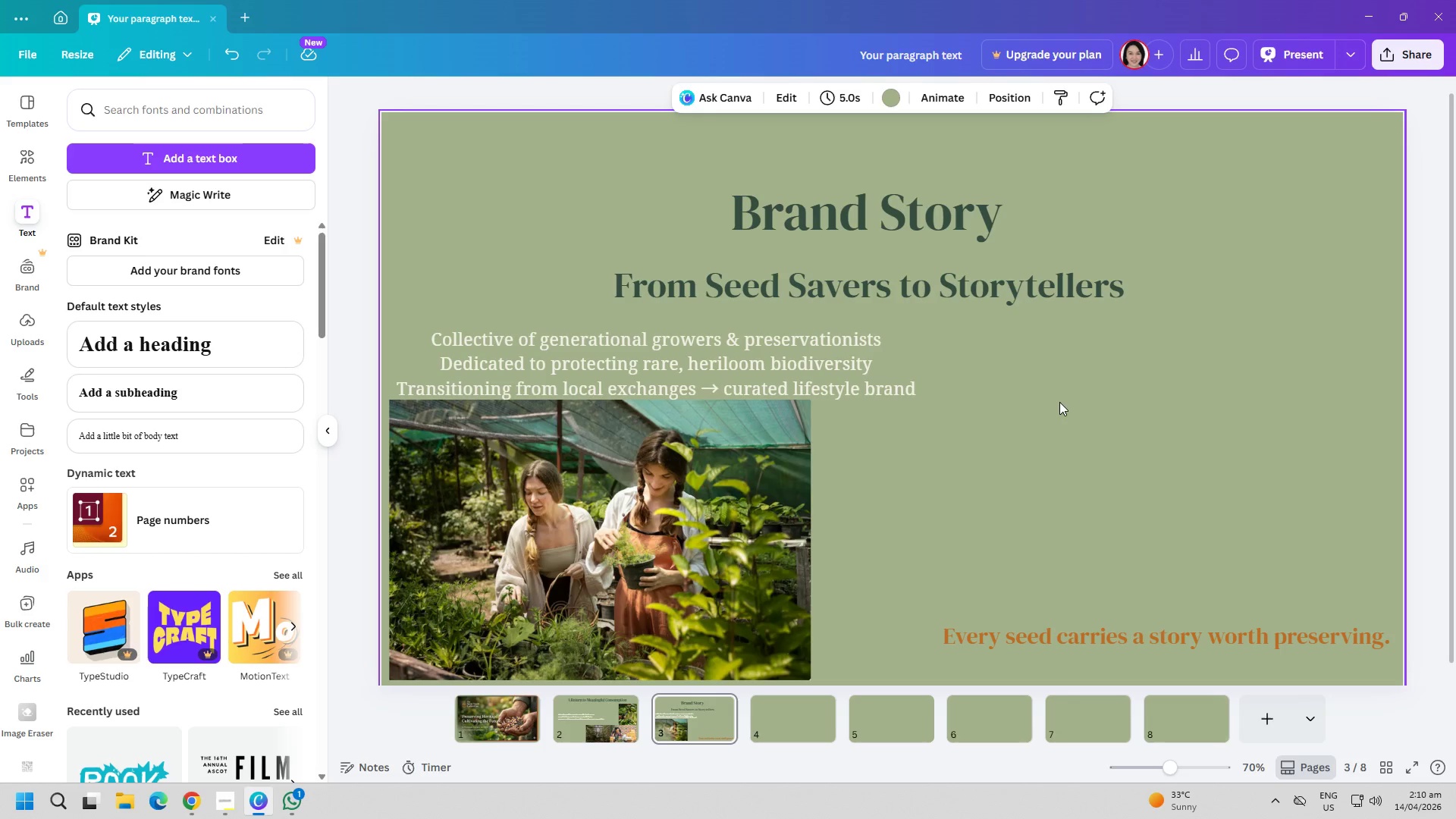 
wait(34.92)
 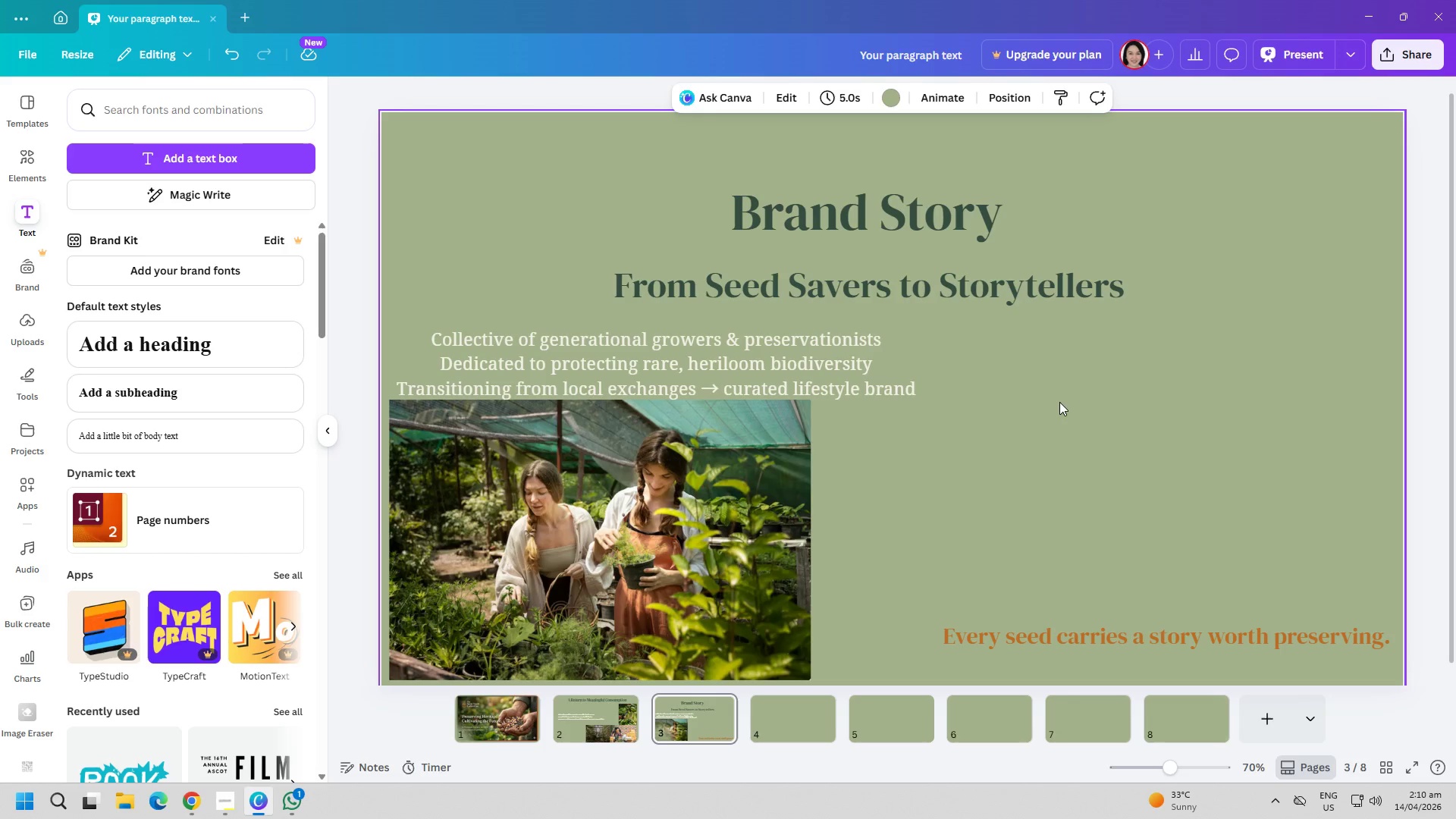 
left_click_drag(start_coordinate=[884, 269], to_coordinate=[677, 283])
 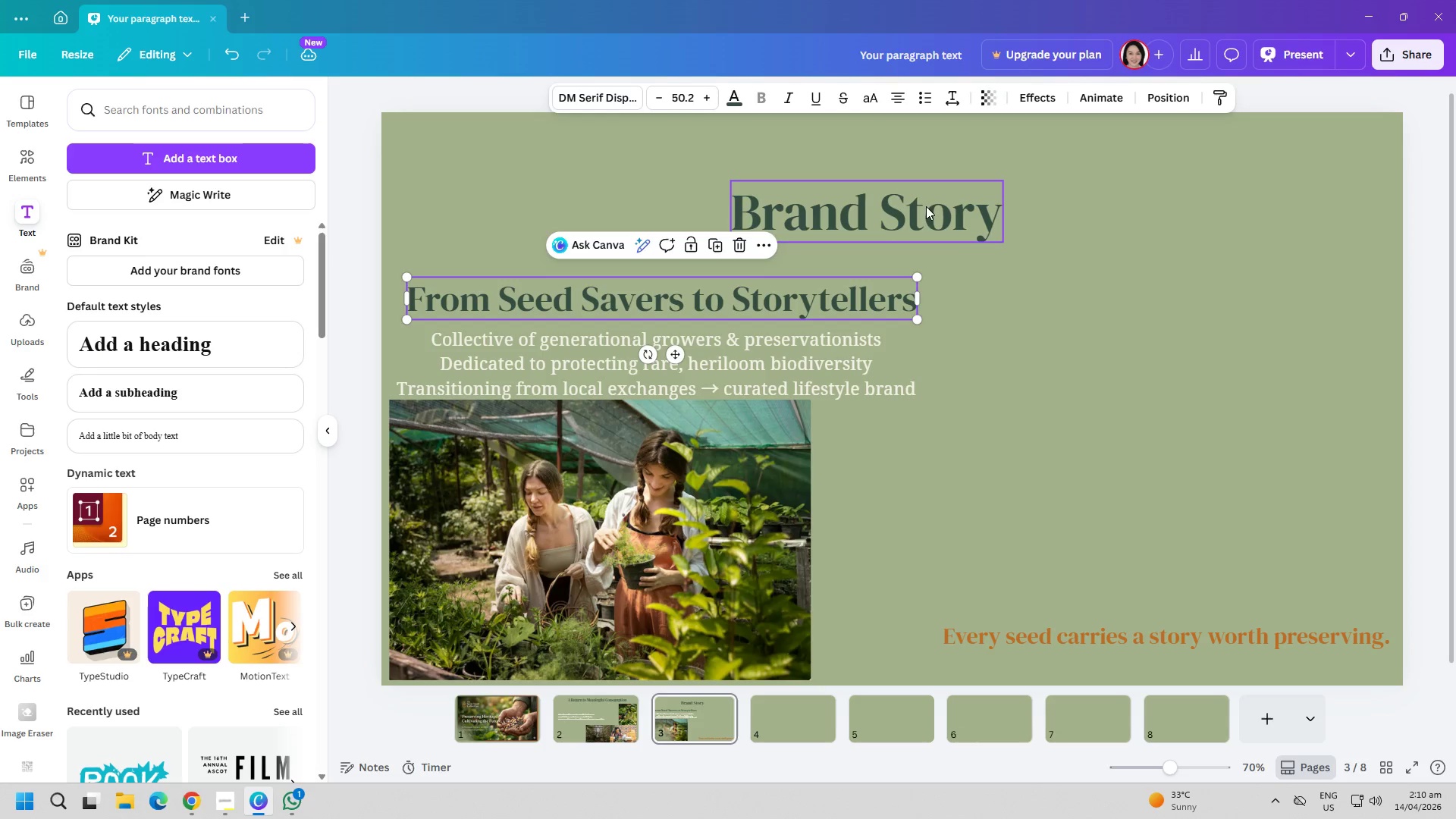 
left_click_drag(start_coordinate=[925, 209], to_coordinate=[964, 190])
 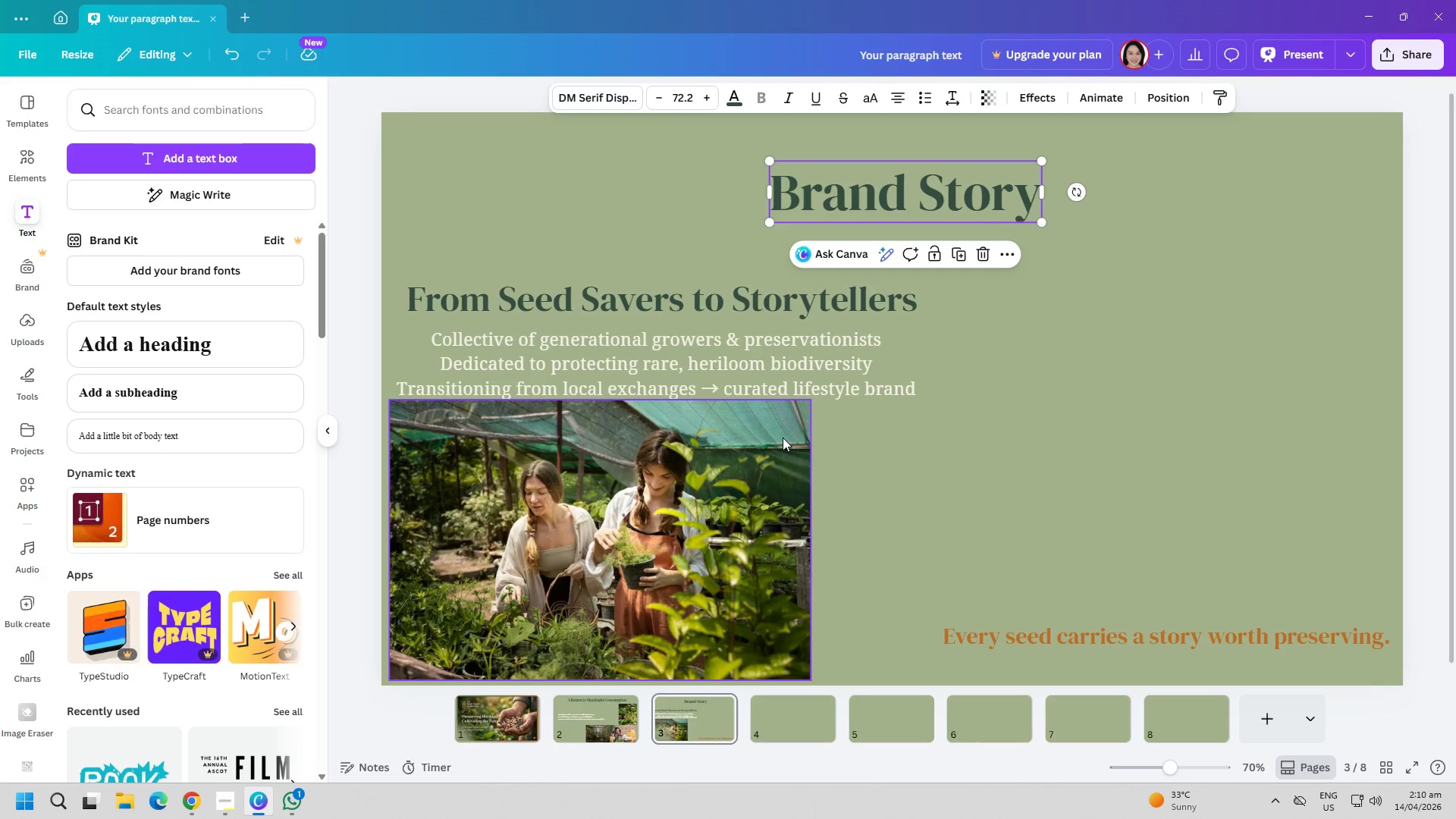 
left_click_drag(start_coordinate=[706, 518], to_coordinate=[832, 527])
 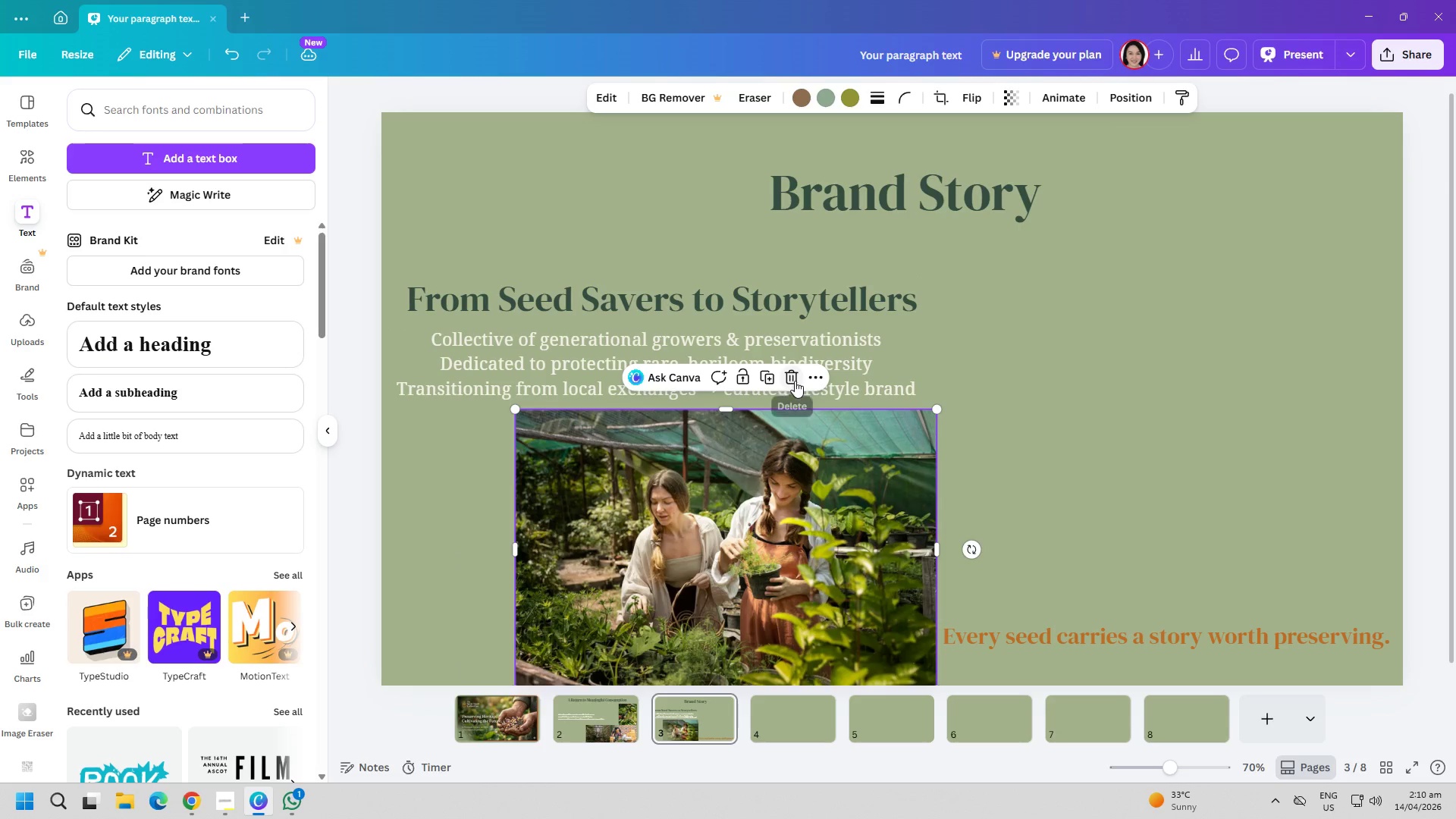 
left_click_drag(start_coordinate=[795, 381], to_coordinate=[852, 377])
 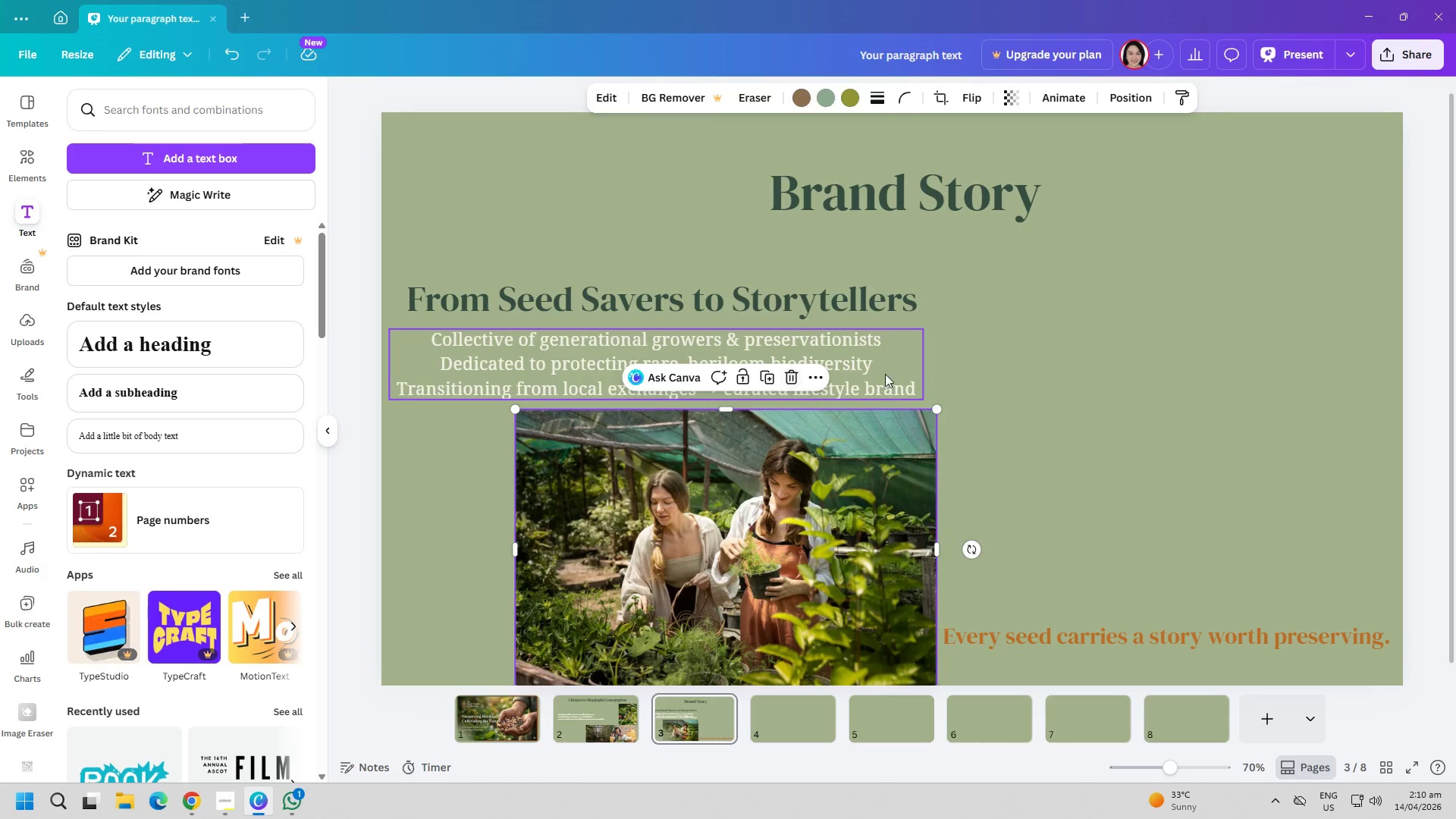 
left_click_drag(start_coordinate=[885, 374], to_coordinate=[957, 376])
 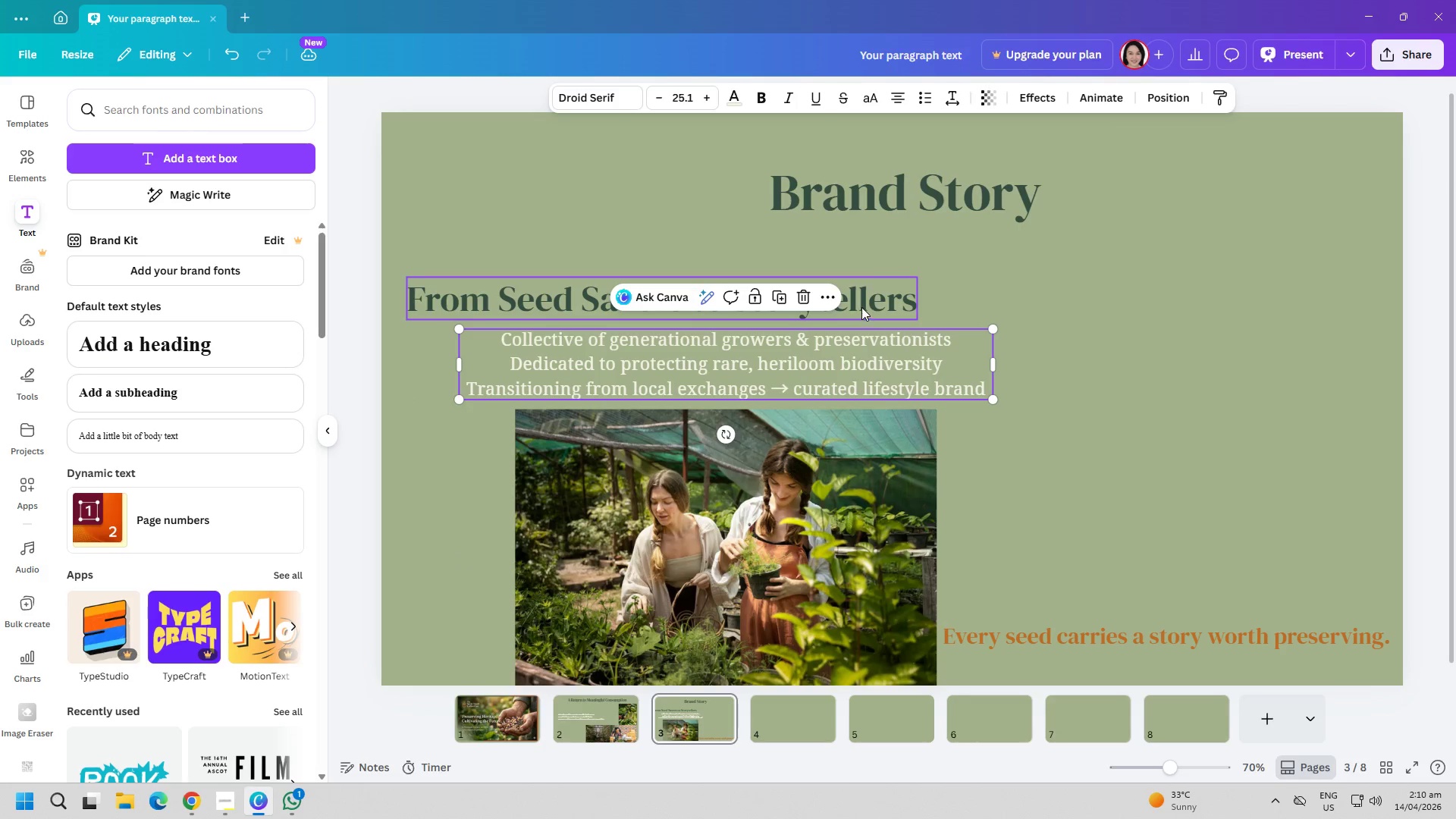 
left_click_drag(start_coordinate=[870, 300], to_coordinate=[930, 303])
 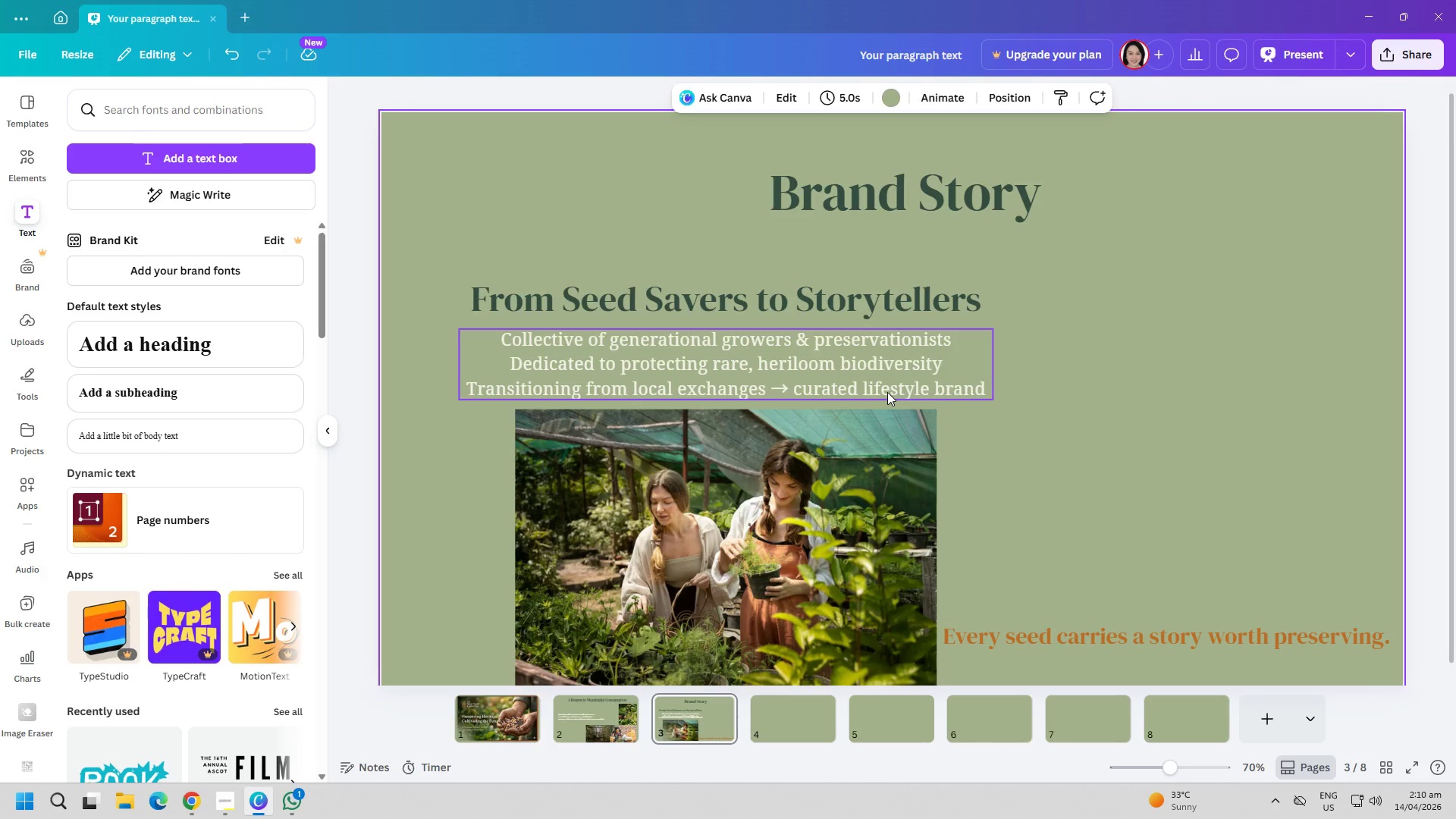 
wait(5.5)
 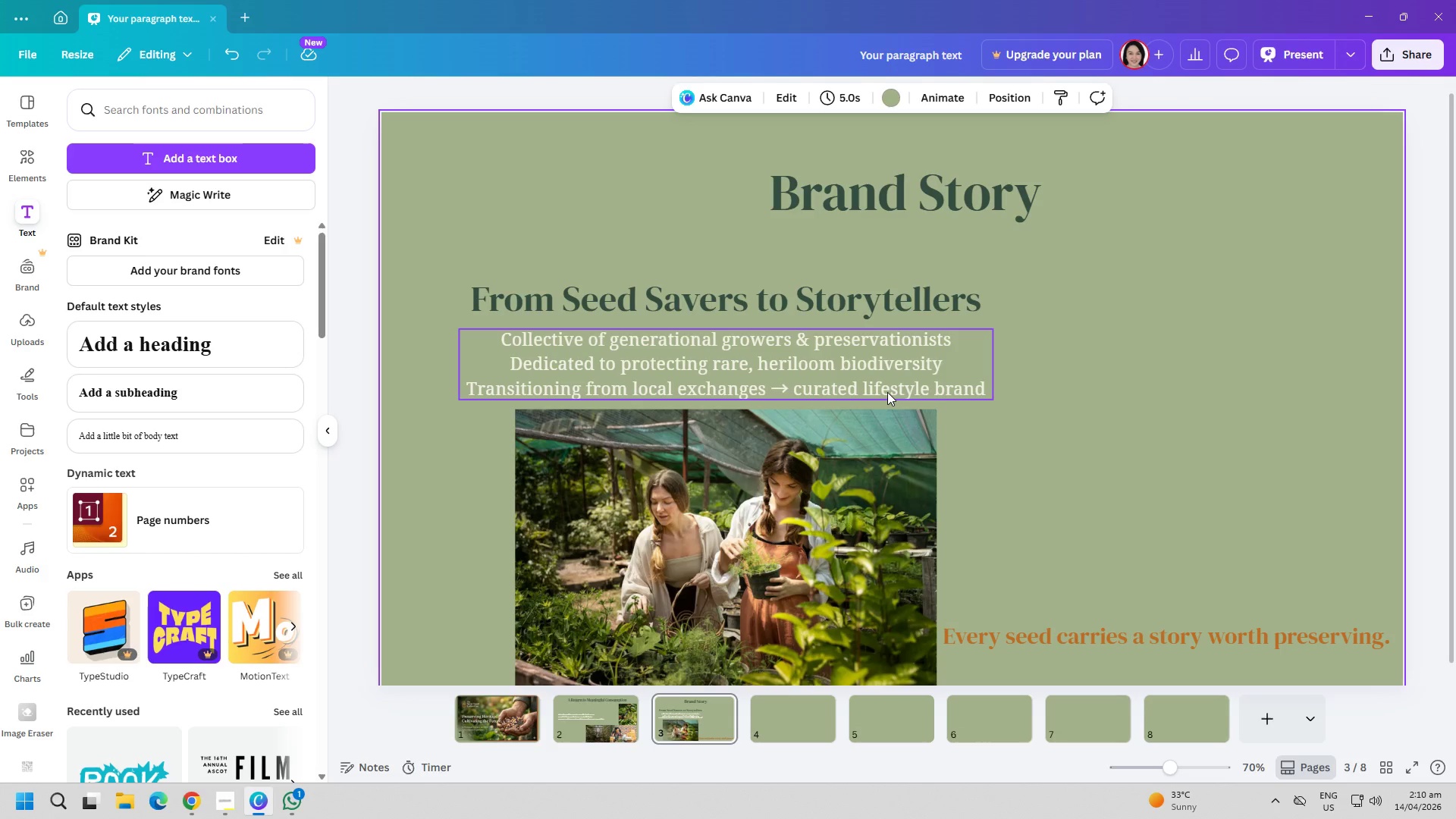 
double_click([887, 392])
 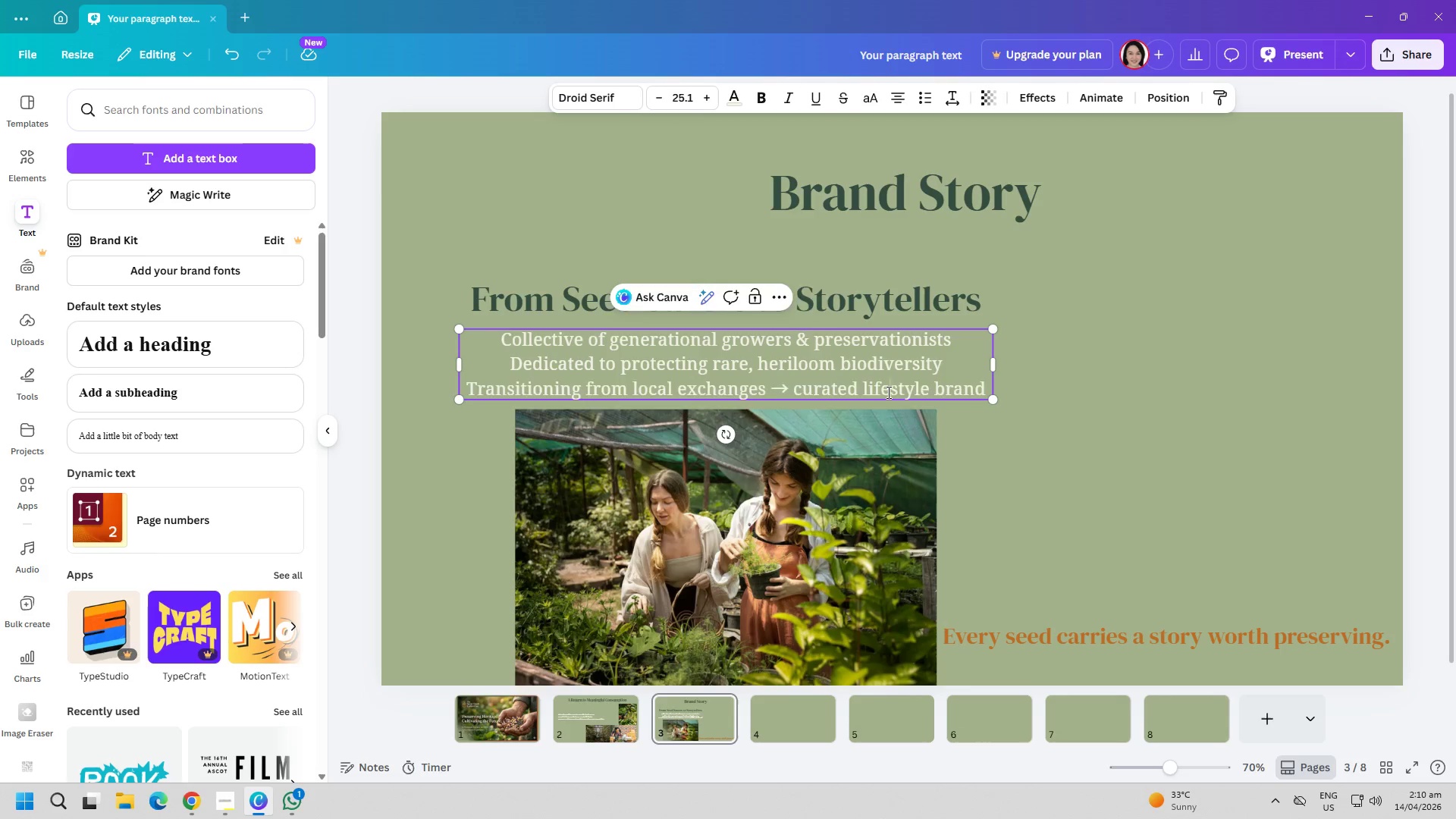 
triple_click([887, 392])
 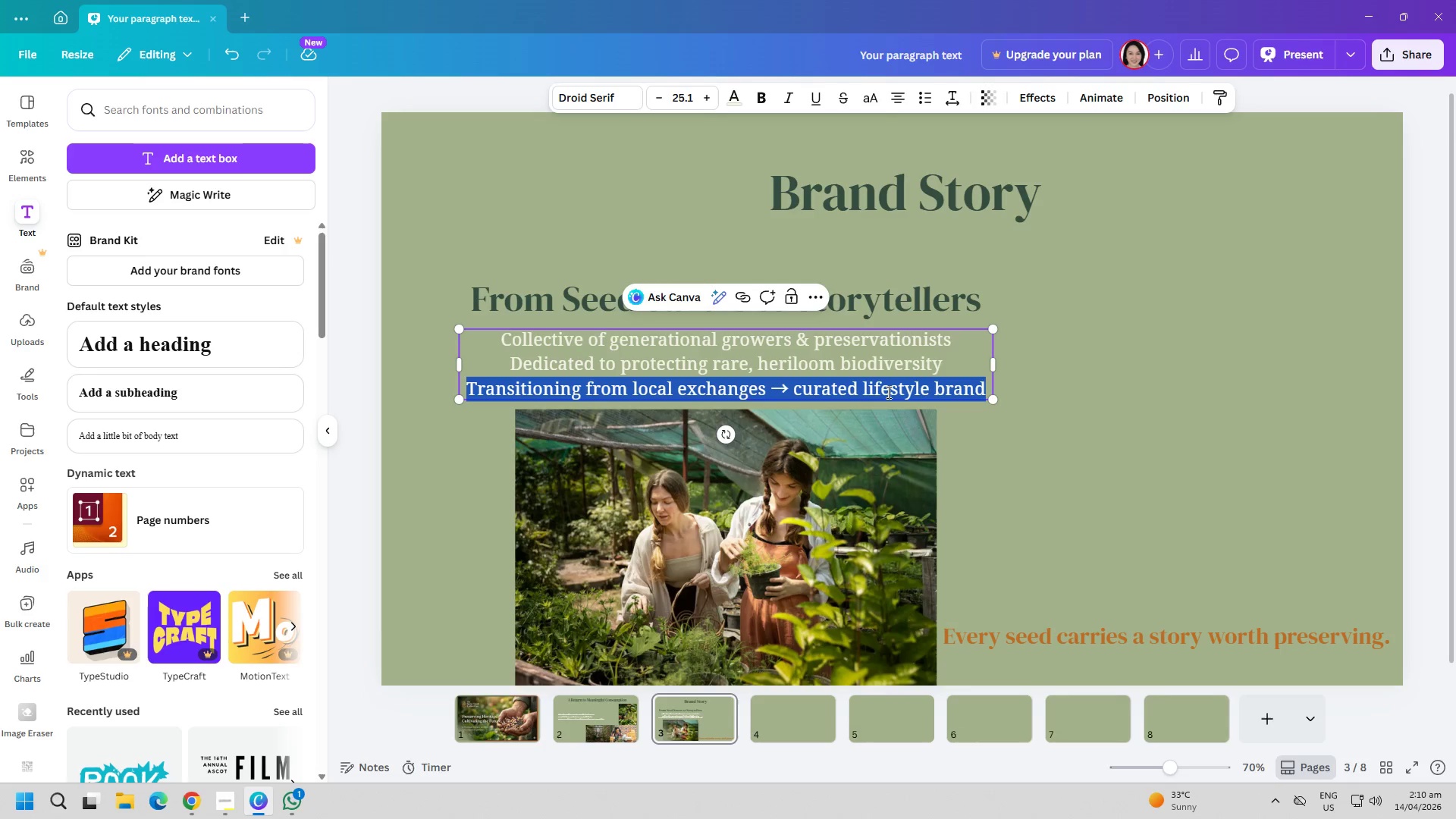 
triple_click([887, 392])
 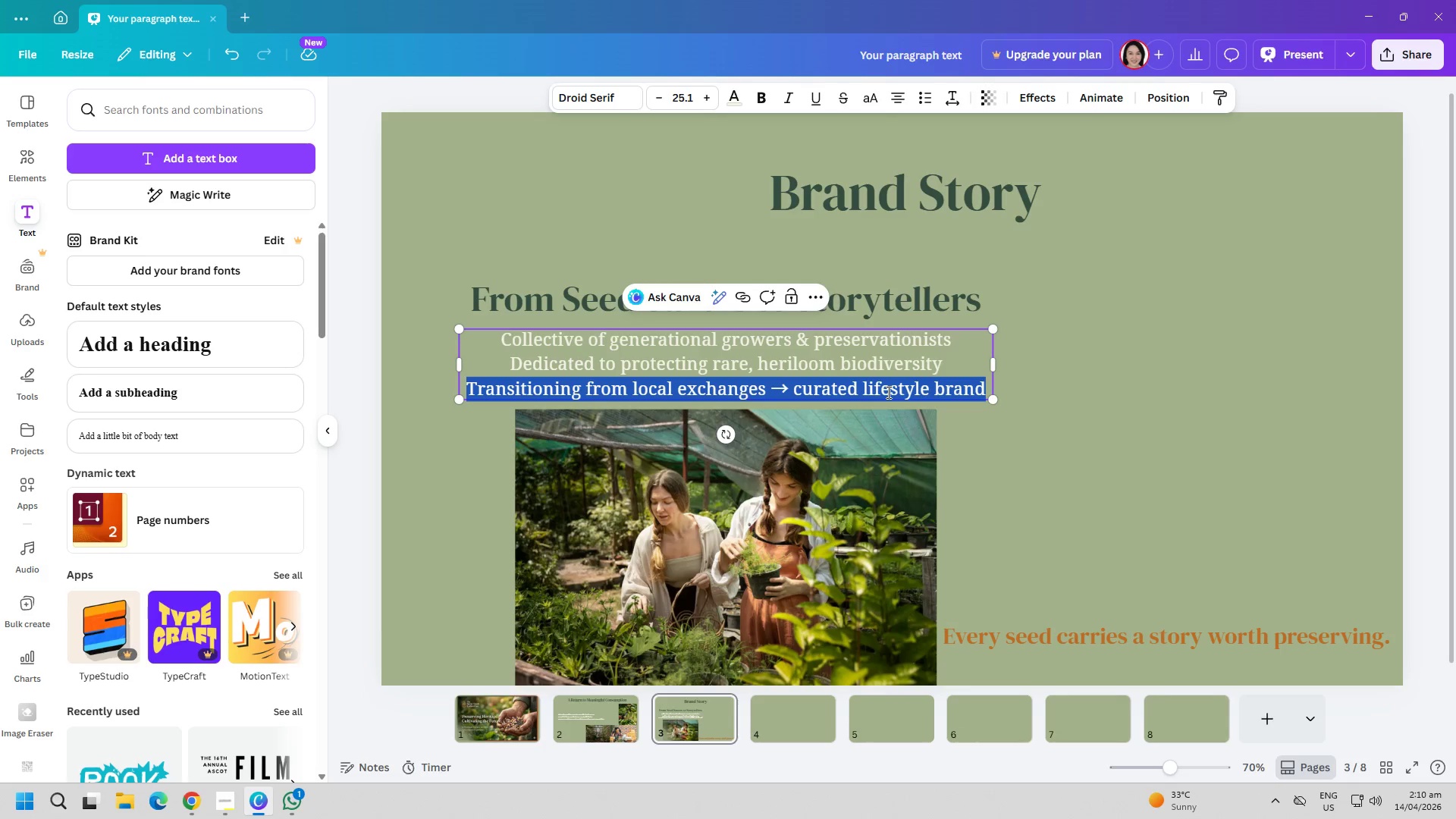 
triple_click([887, 392])
 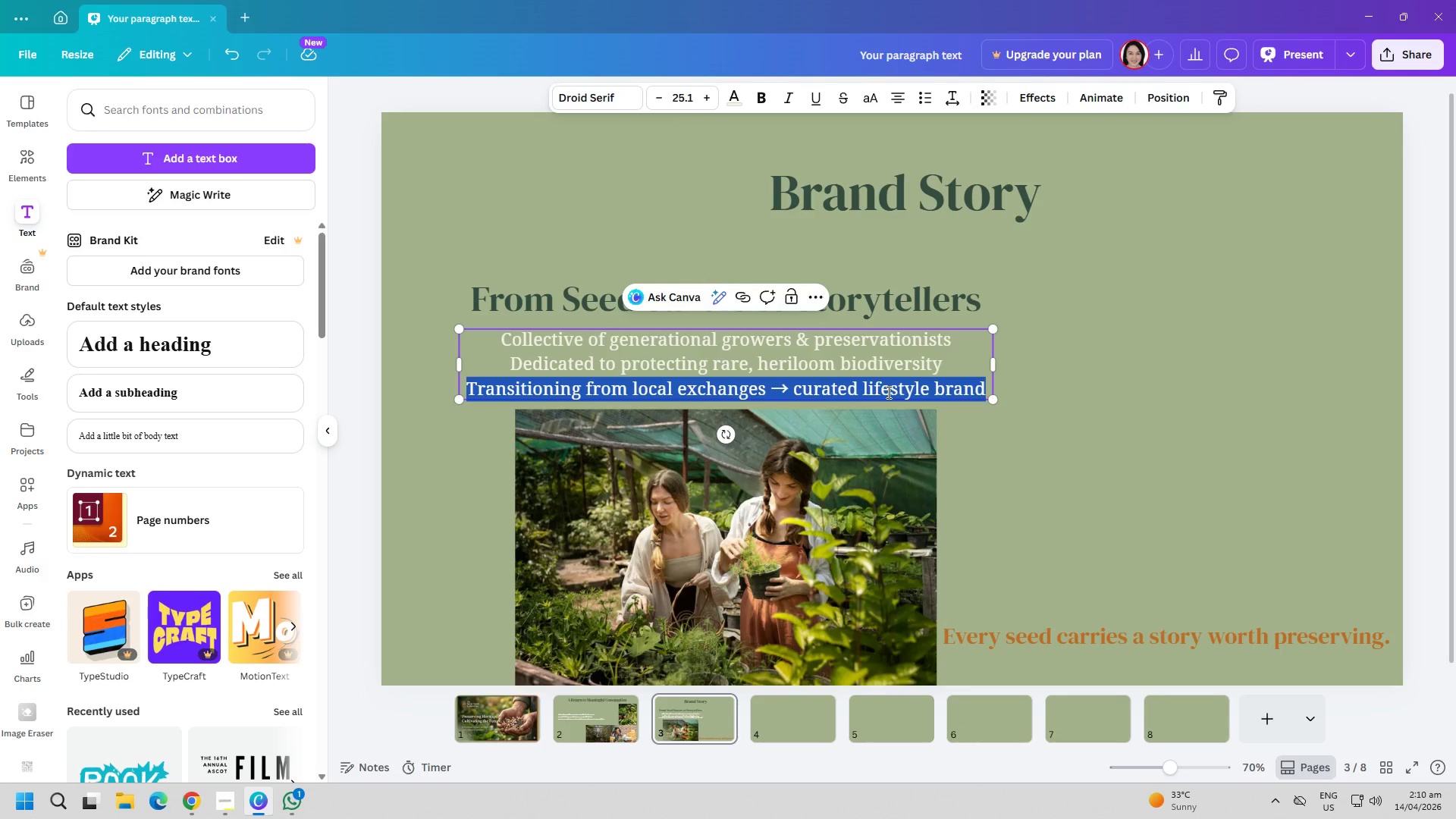 
triple_click([887, 392])
 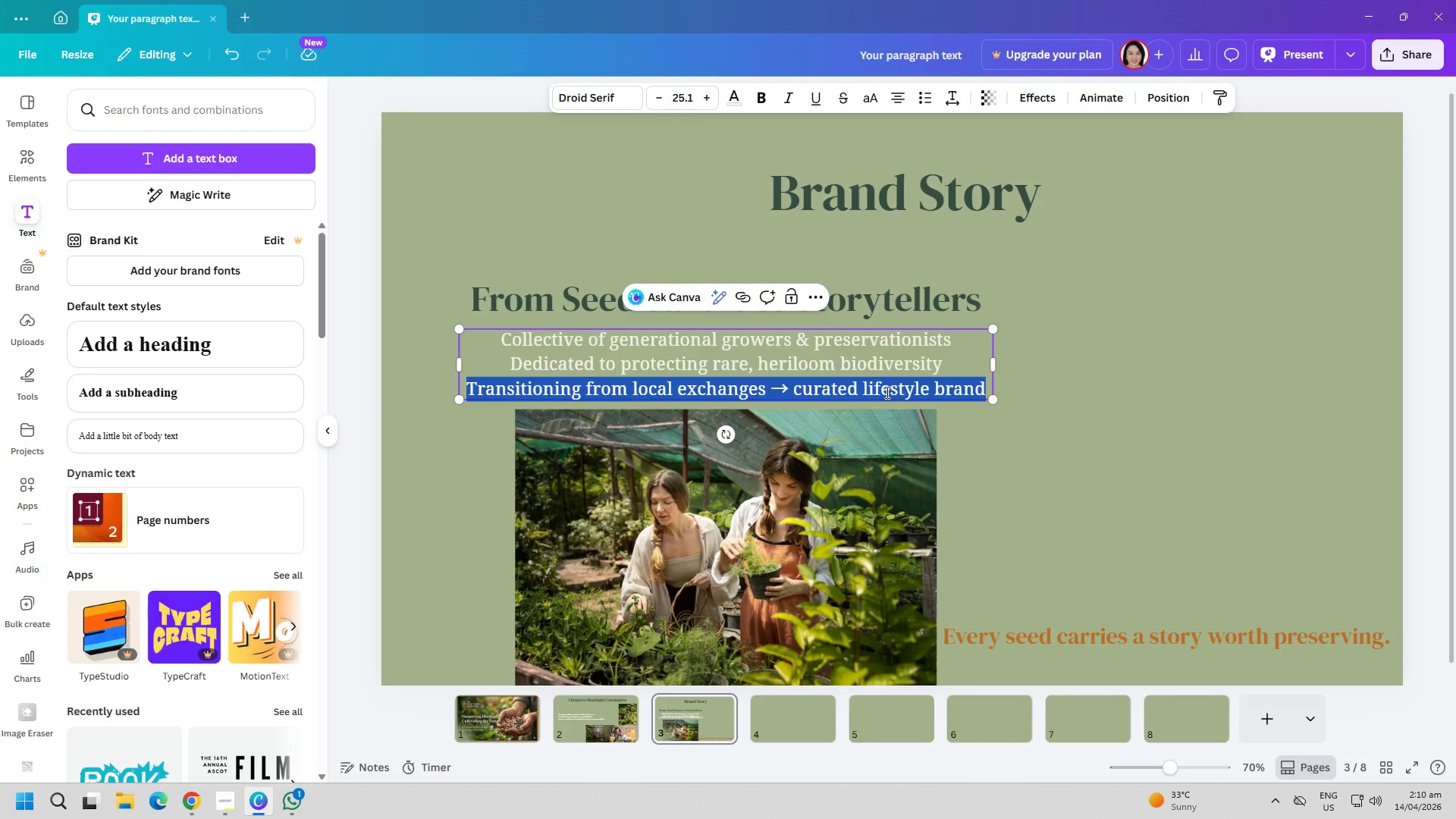 
key(Control+ControlLeft)
 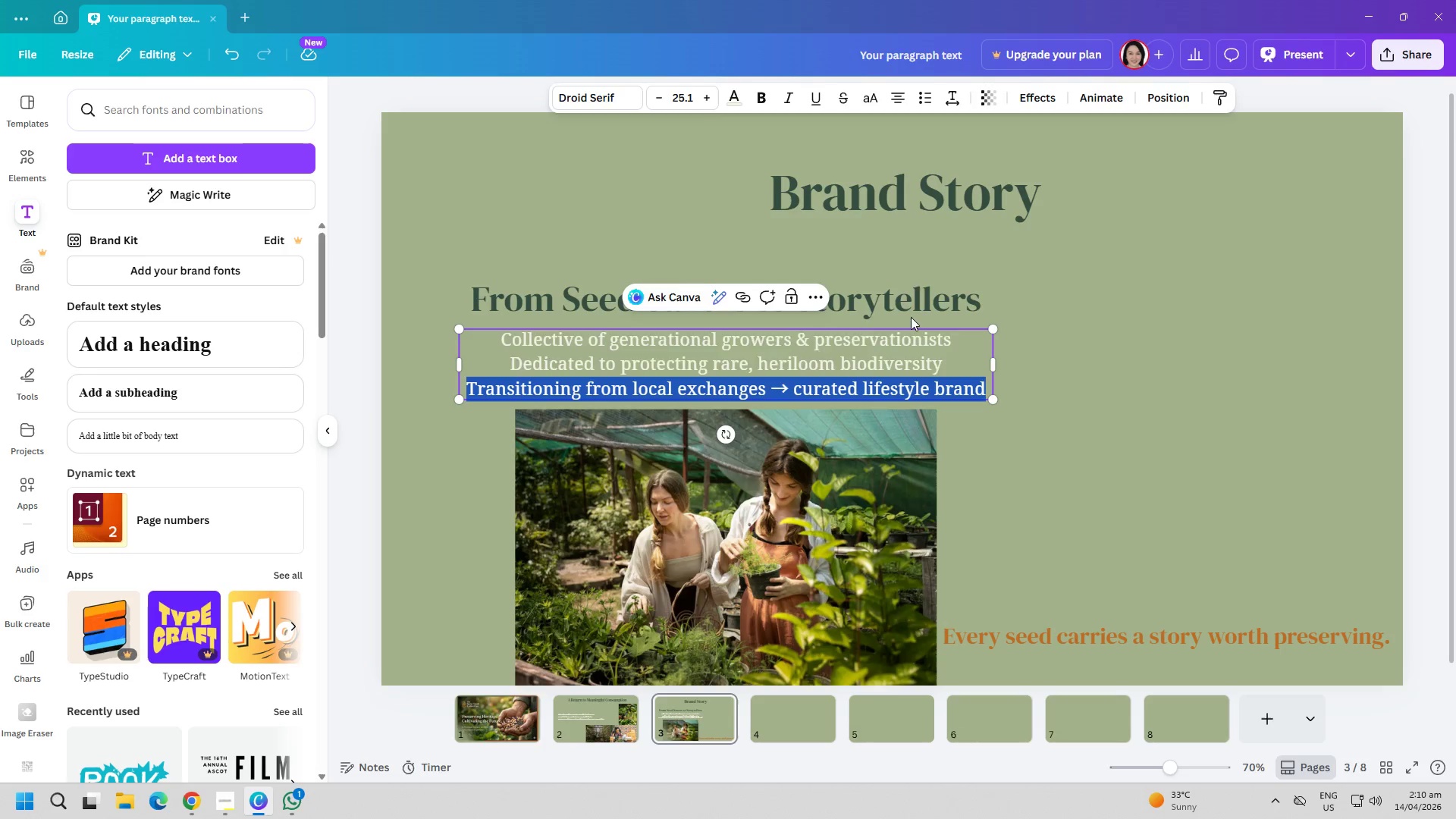 
key(Control+A)
 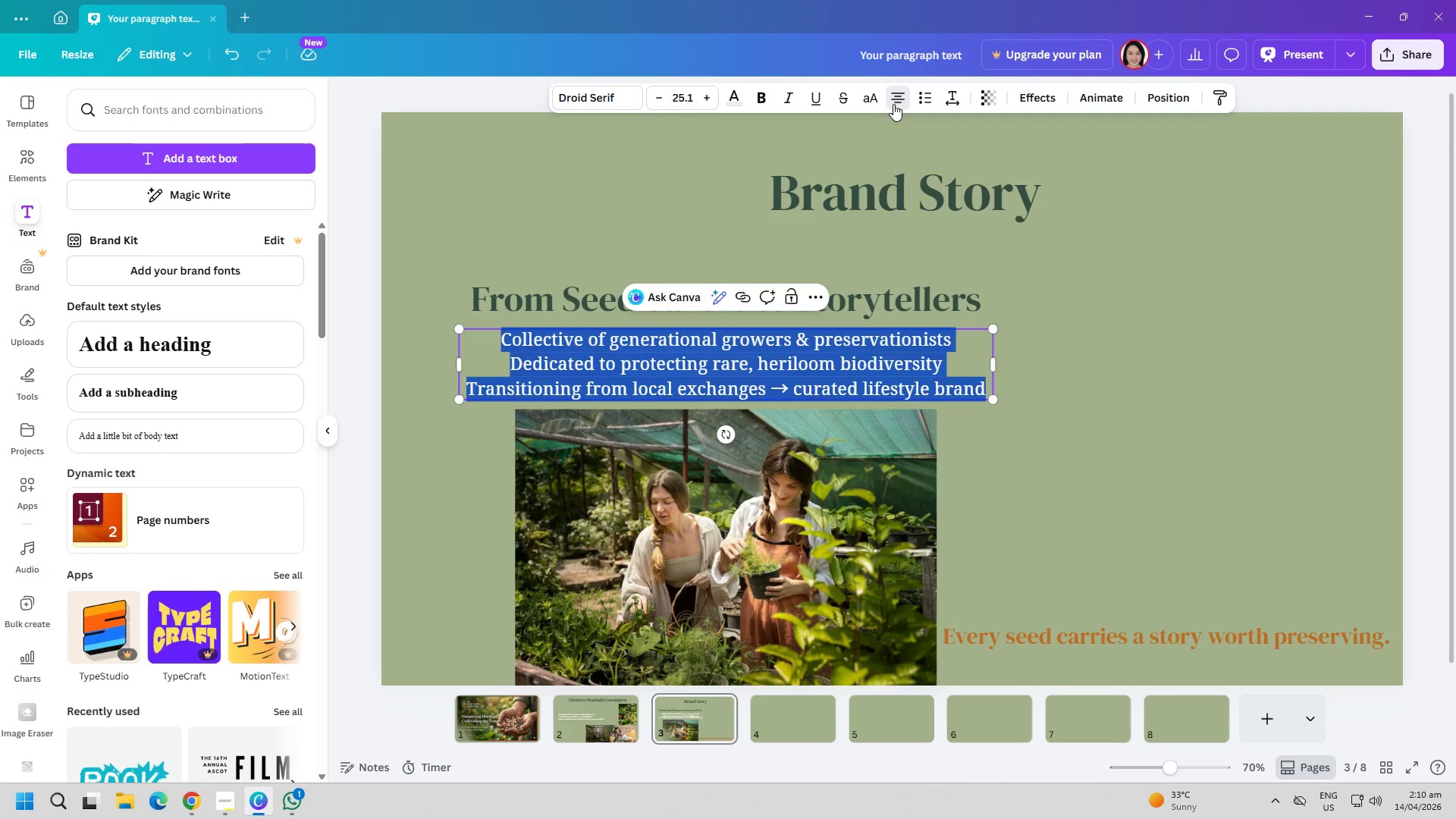 
double_click([1039, 376])
 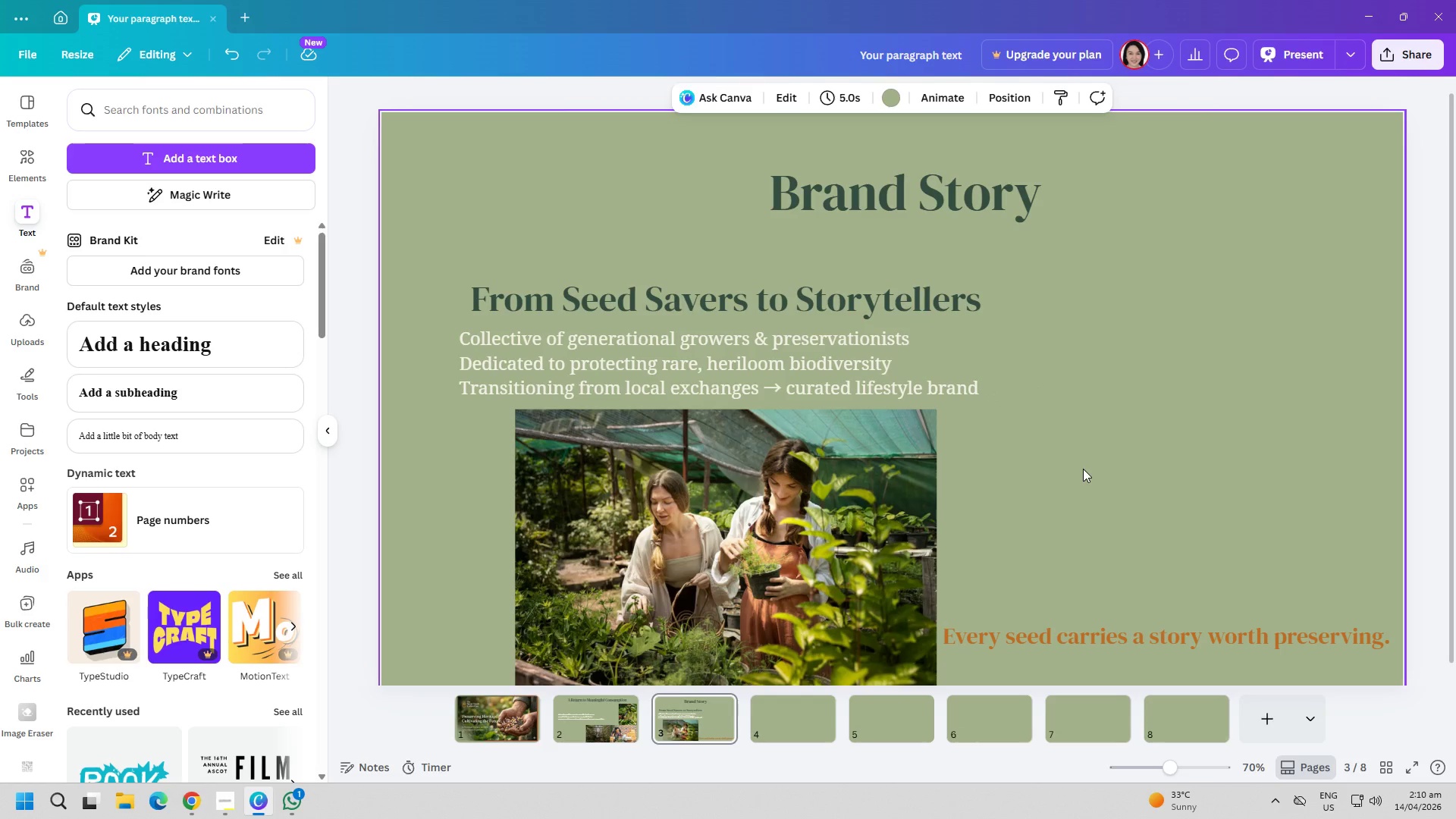 
wait(27.03)
 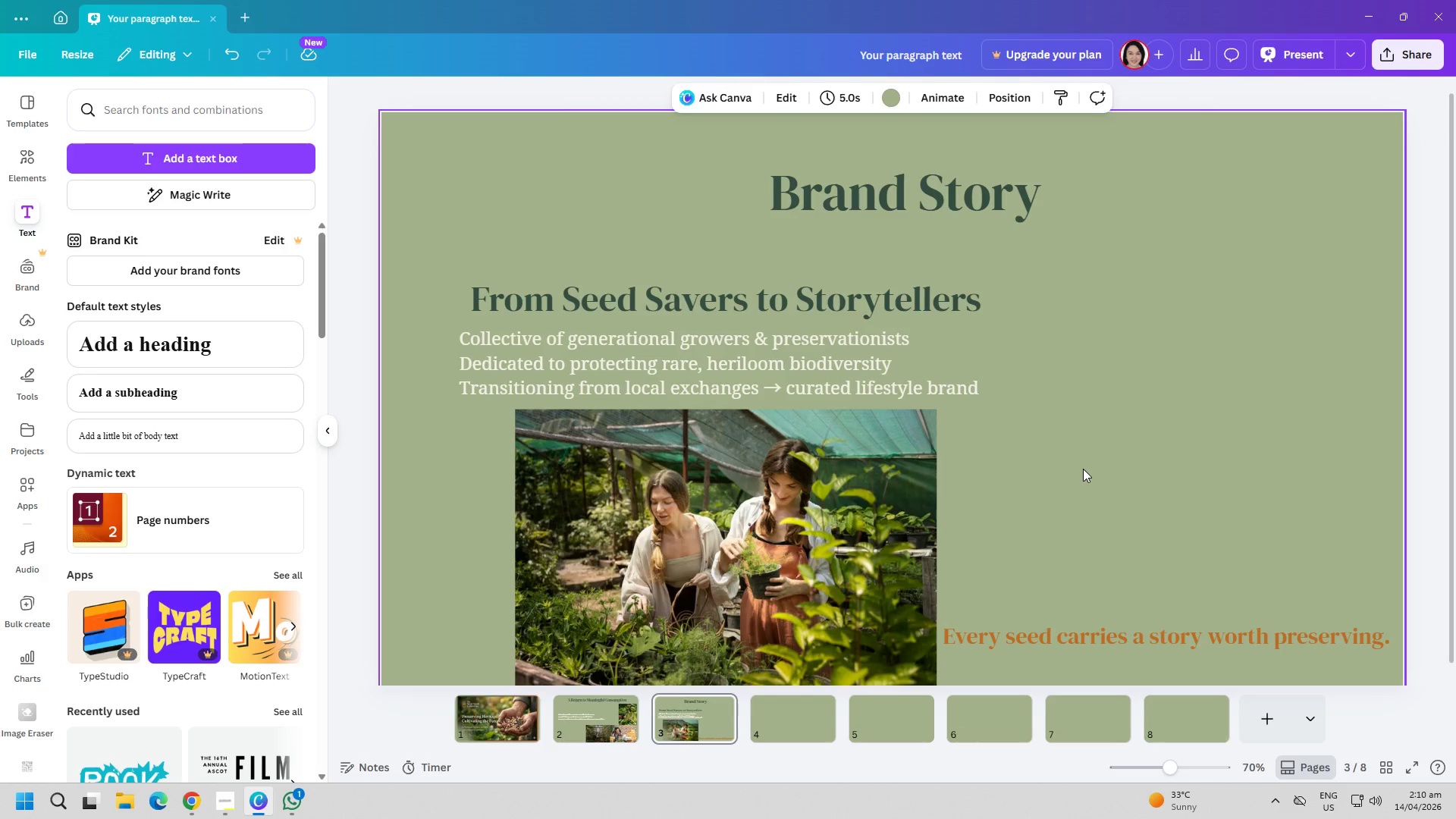 
left_click_drag(start_coordinate=[1080, 632], to_coordinate=[1083, 654])
 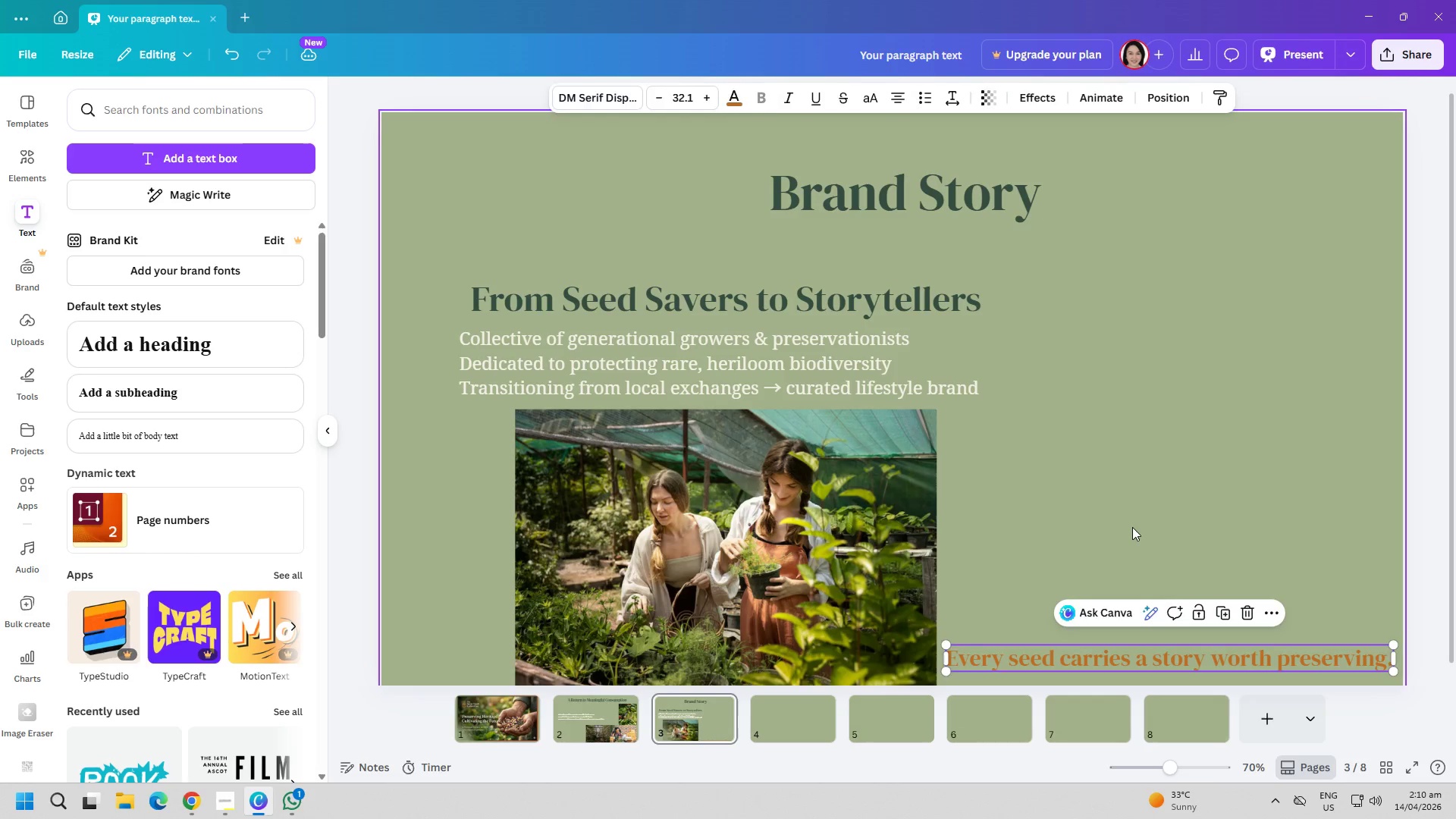 
left_click([1132, 527])
 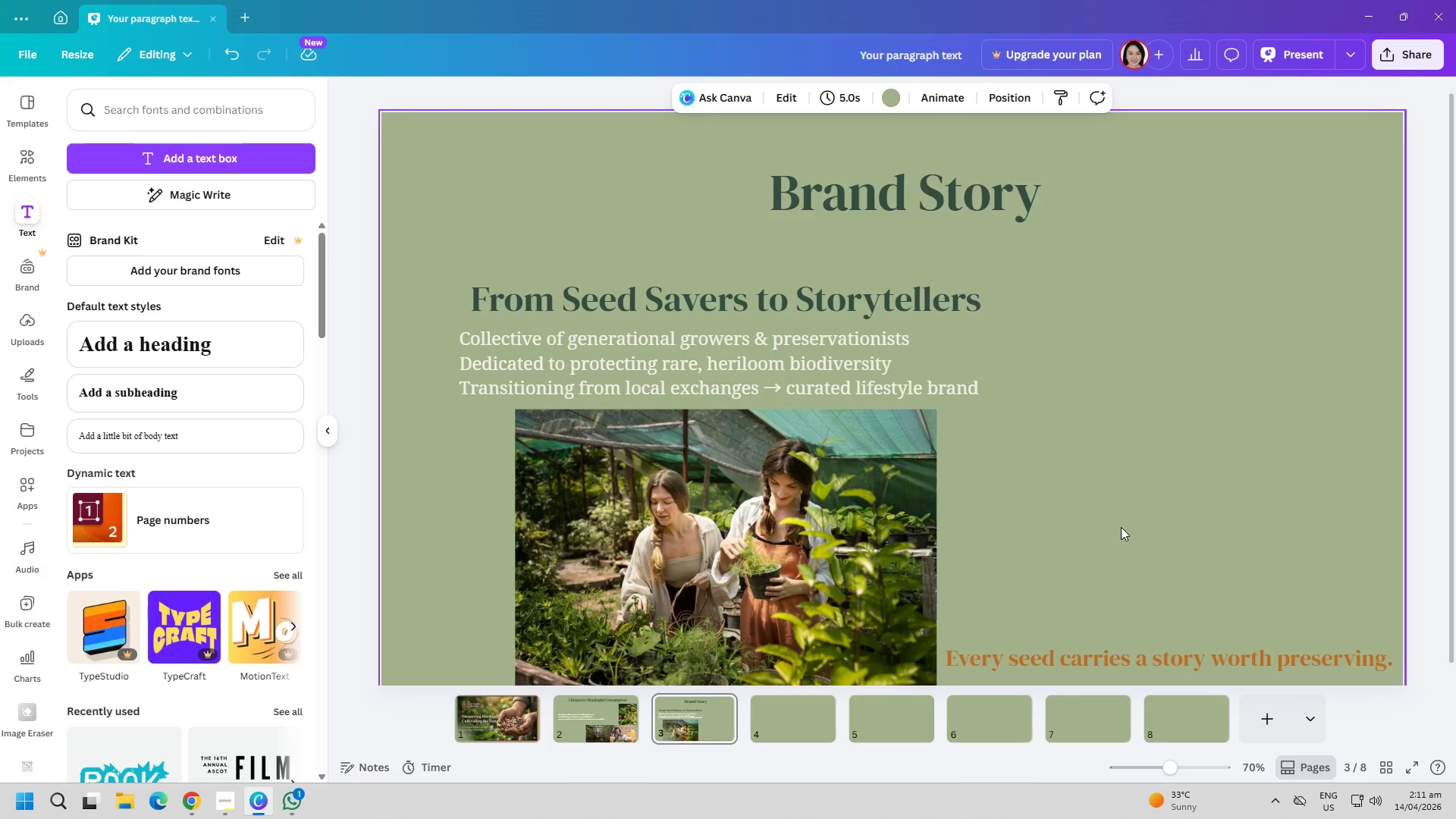 
wait(7.78)
 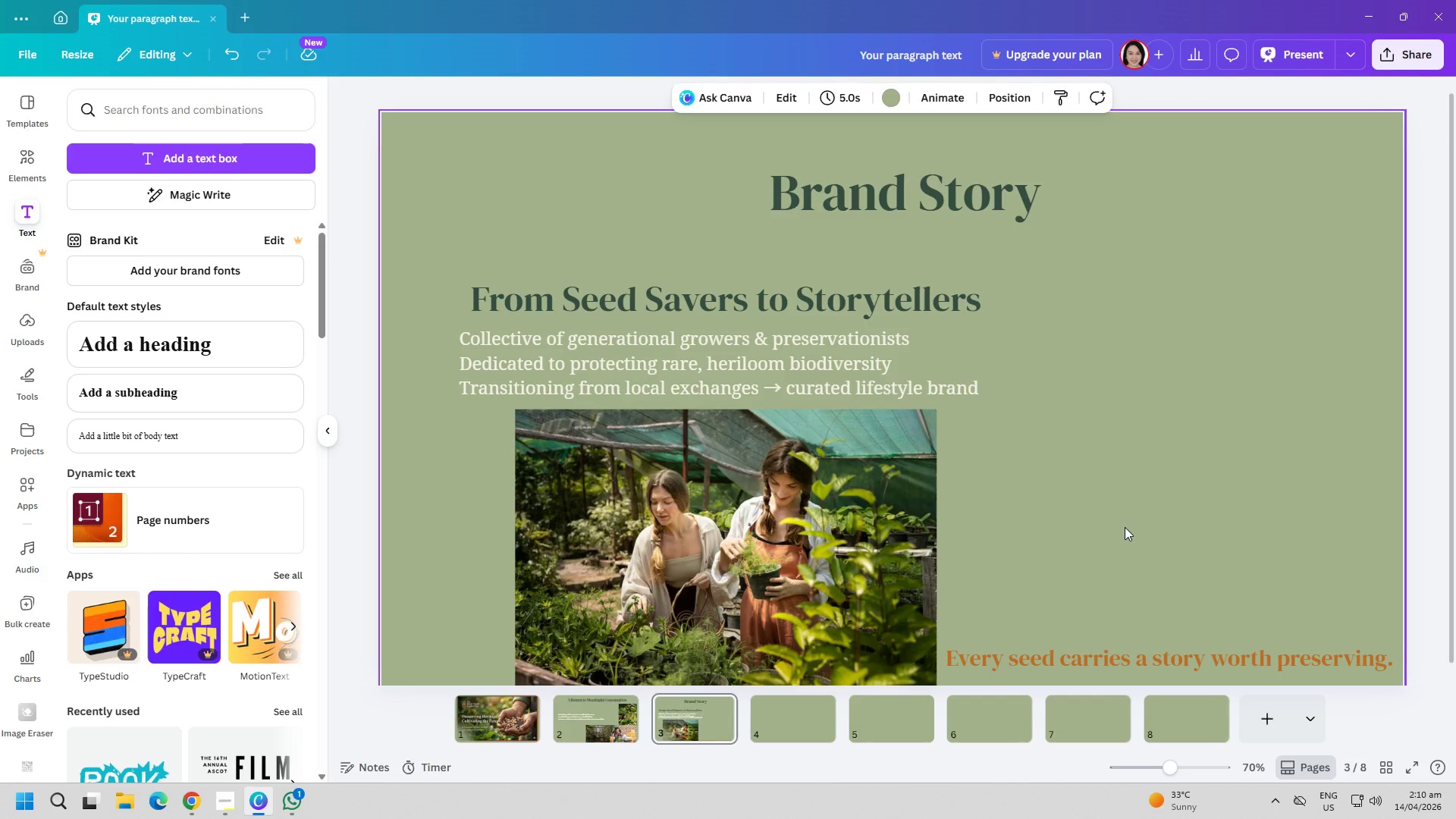 
double_click([925, 306])
 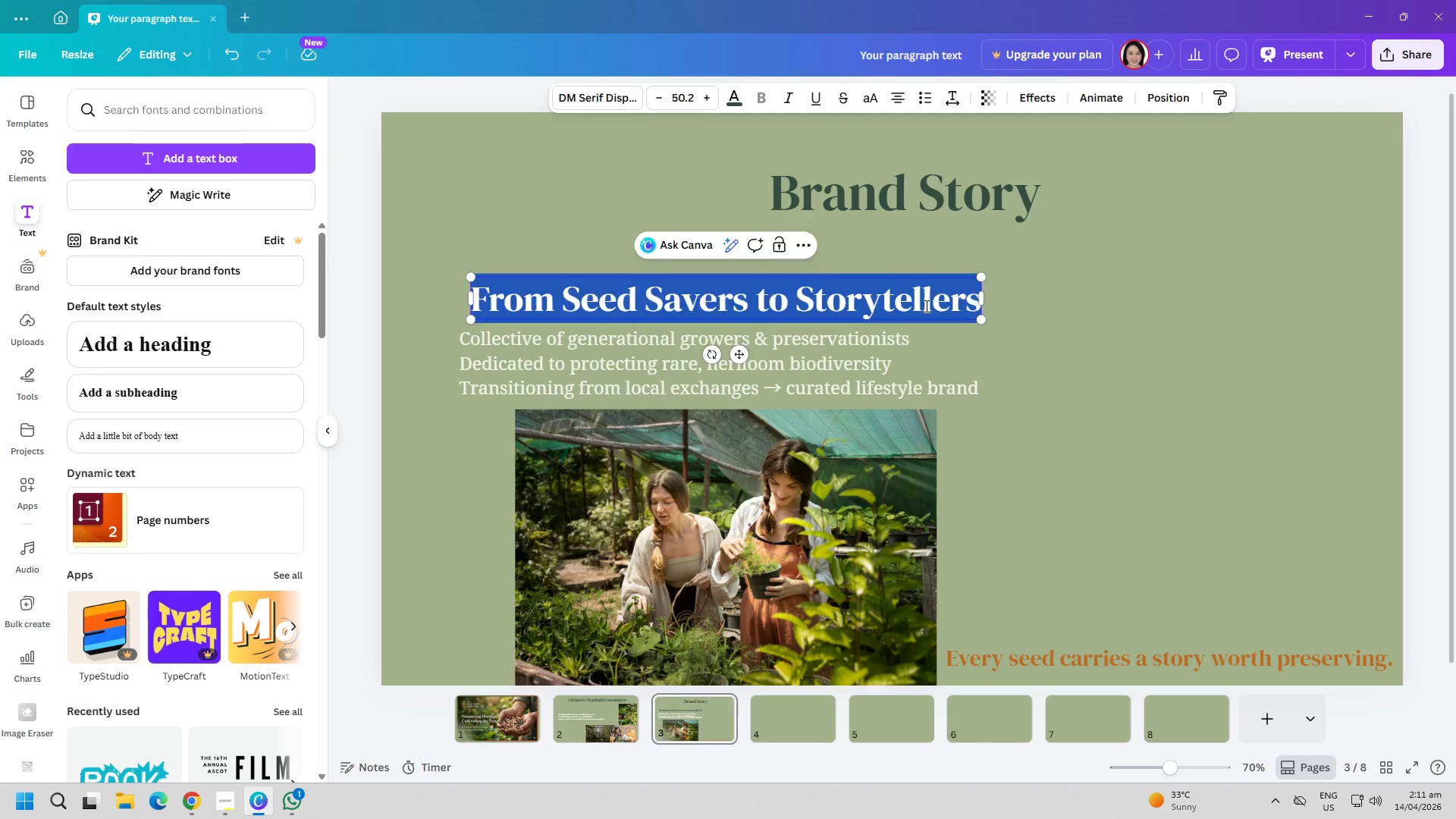 
triple_click([925, 306])
 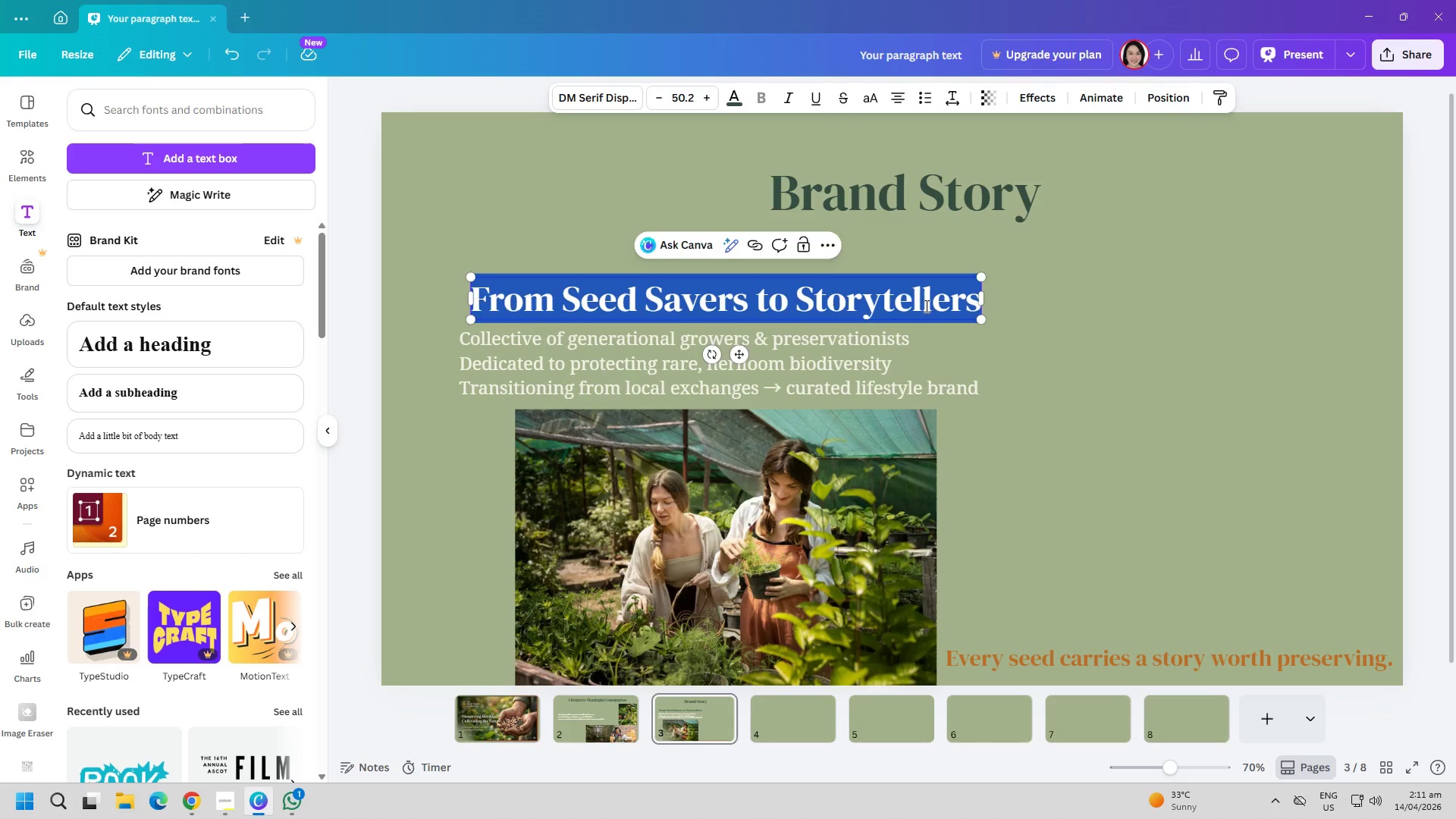 
triple_click([925, 306])
 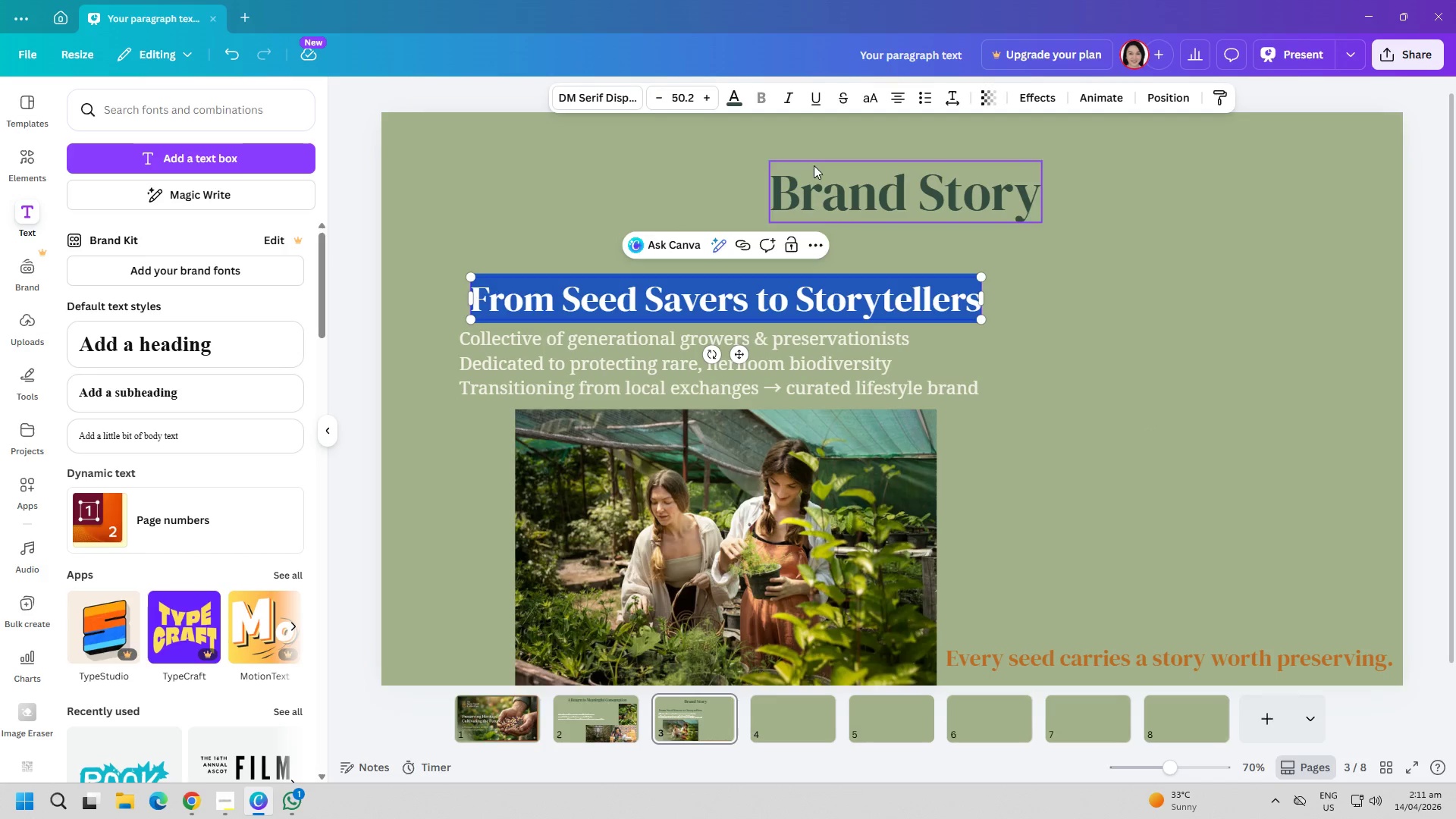 
left_click([736, 96])
 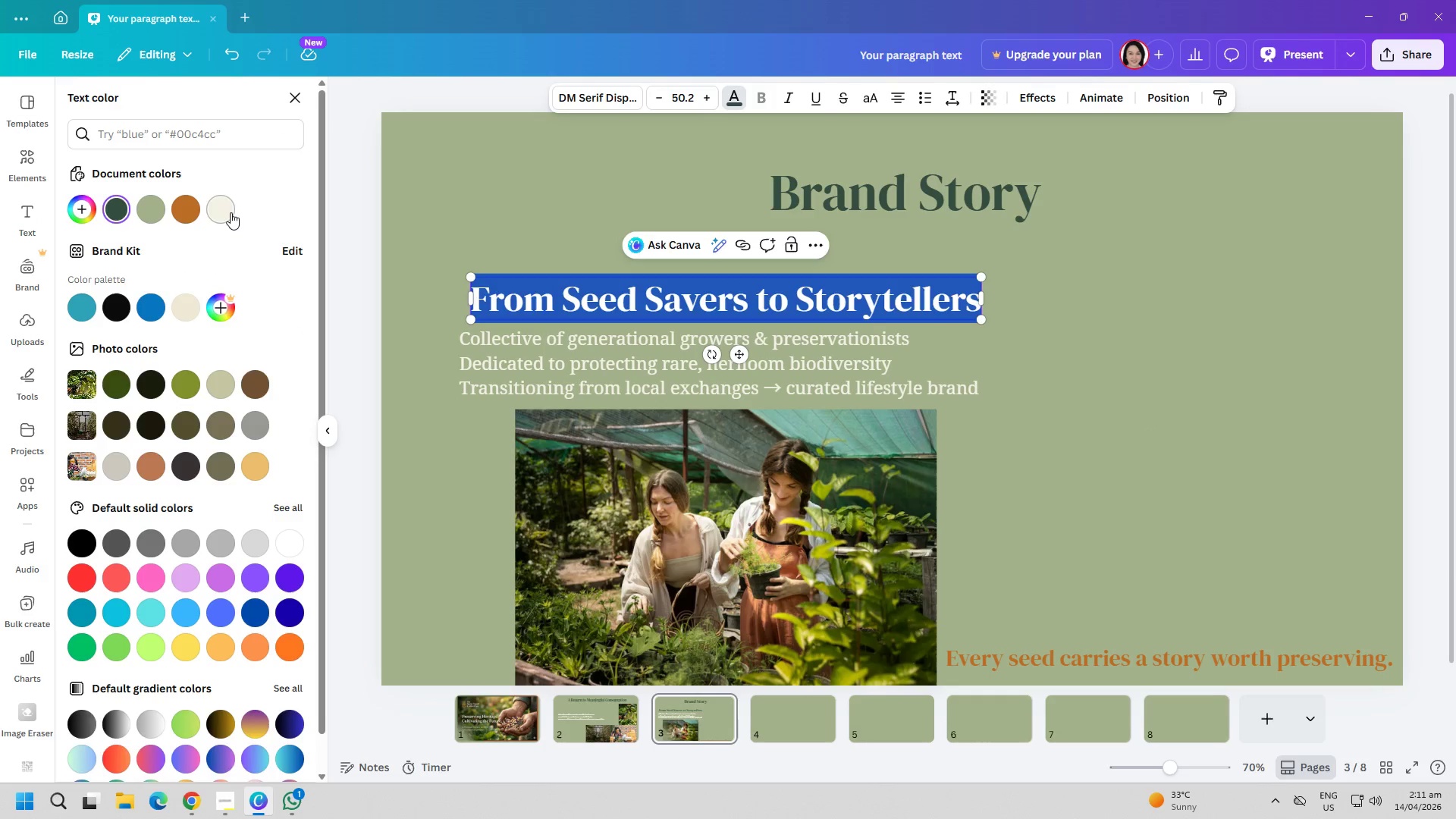 
double_click([486, 208])
 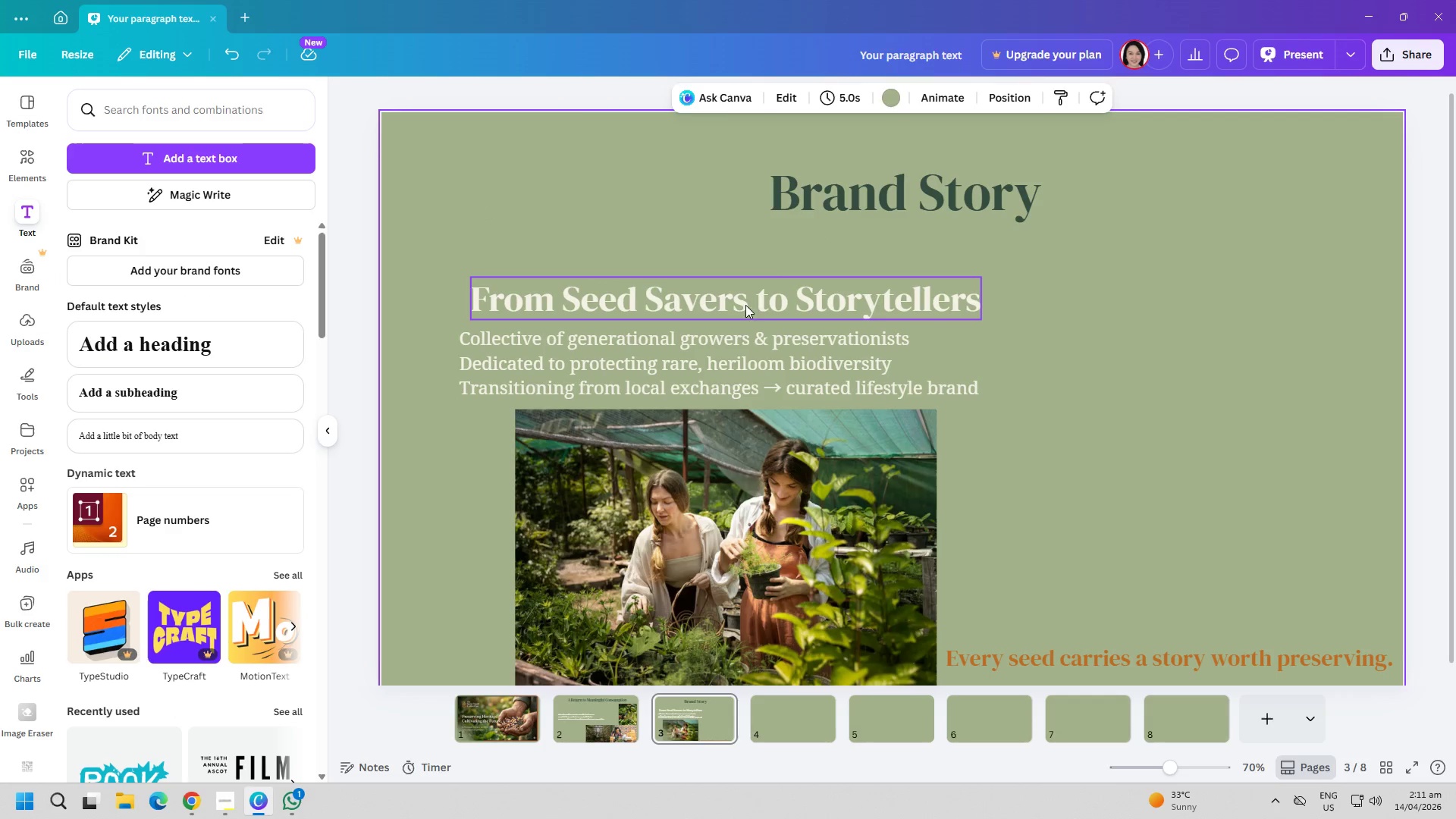 
left_click_drag(start_coordinate=[755, 306], to_coordinate=[730, 313])
 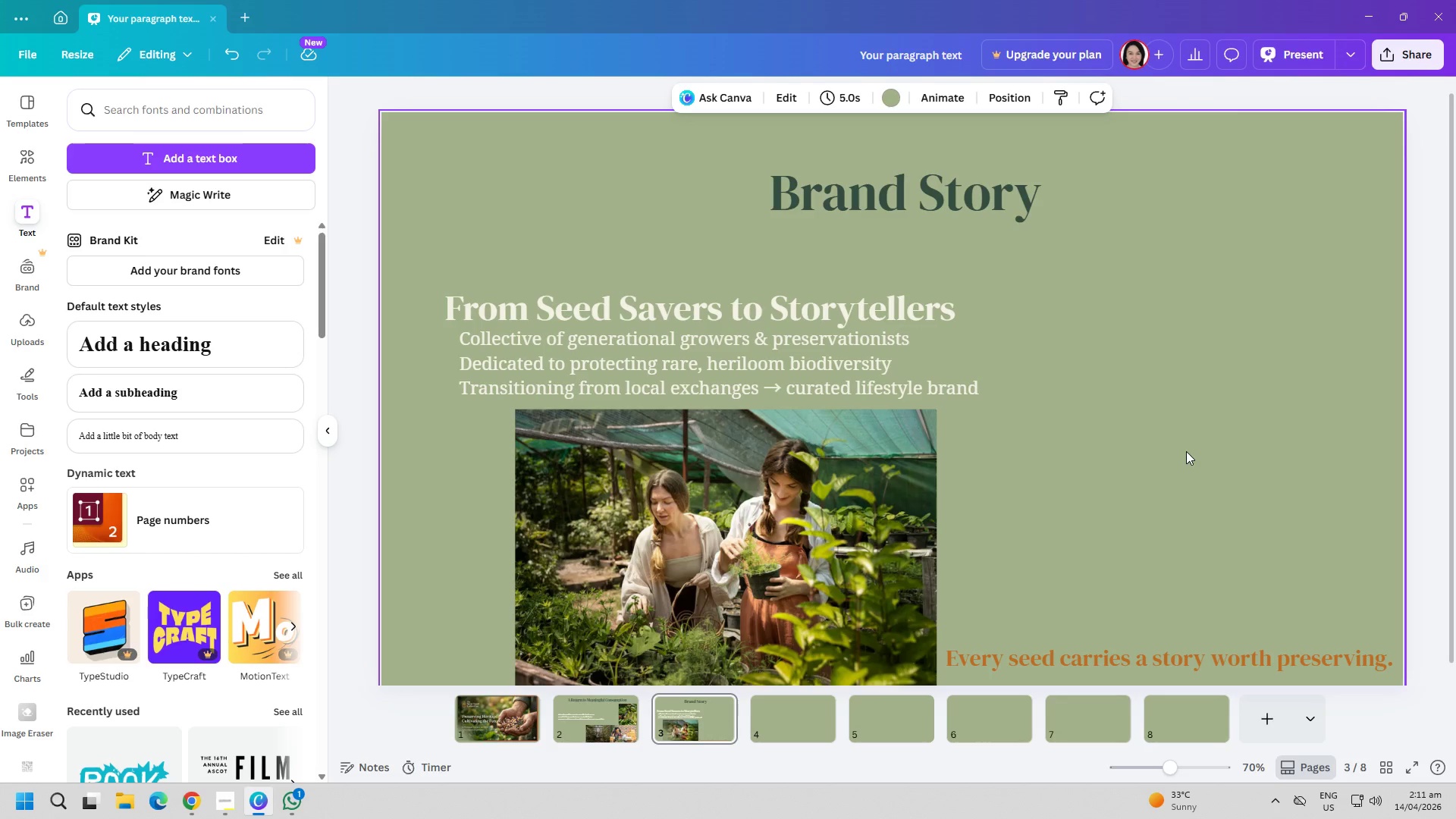 
wait(18.38)
 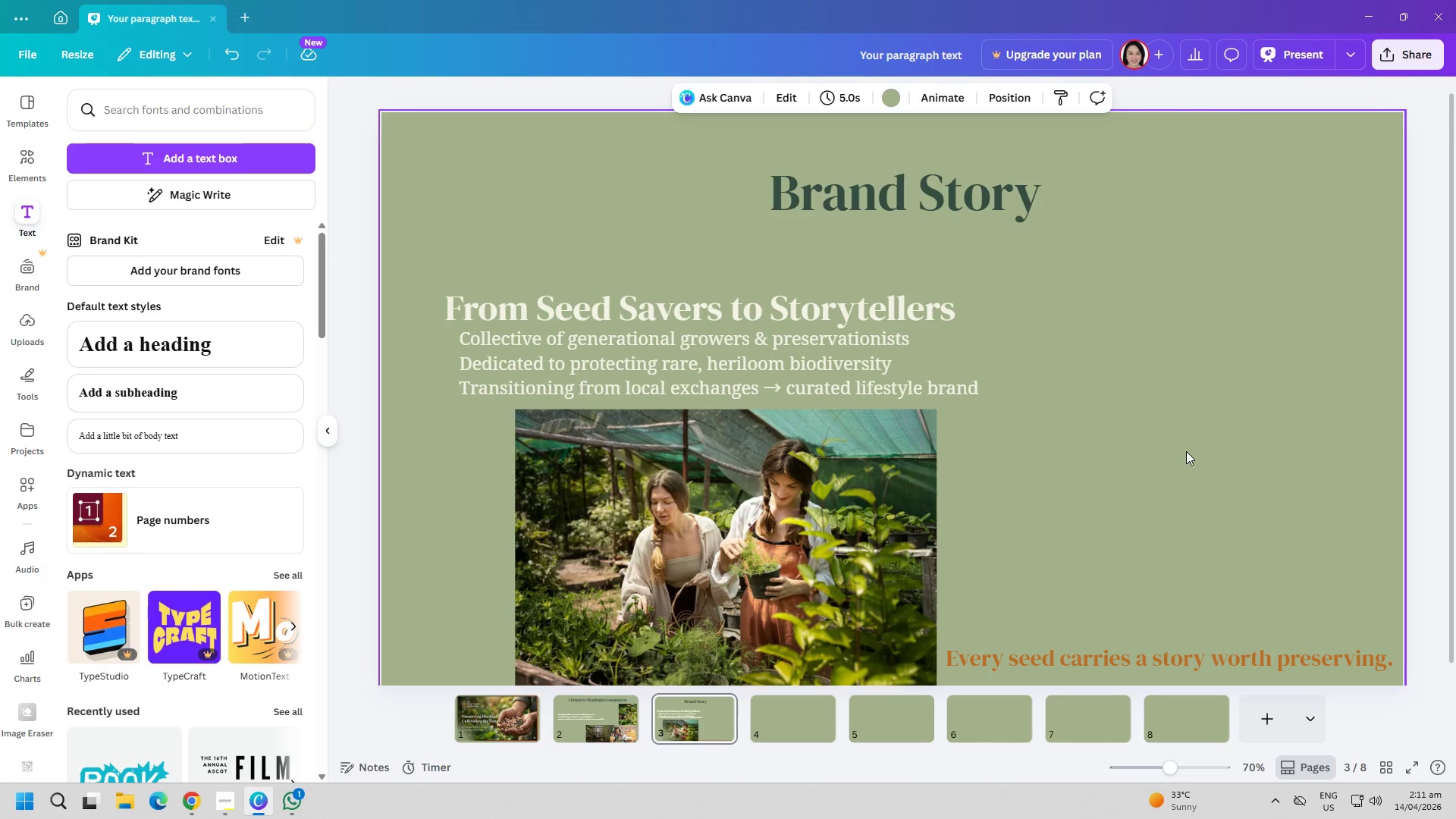 
left_click([597, 721])
 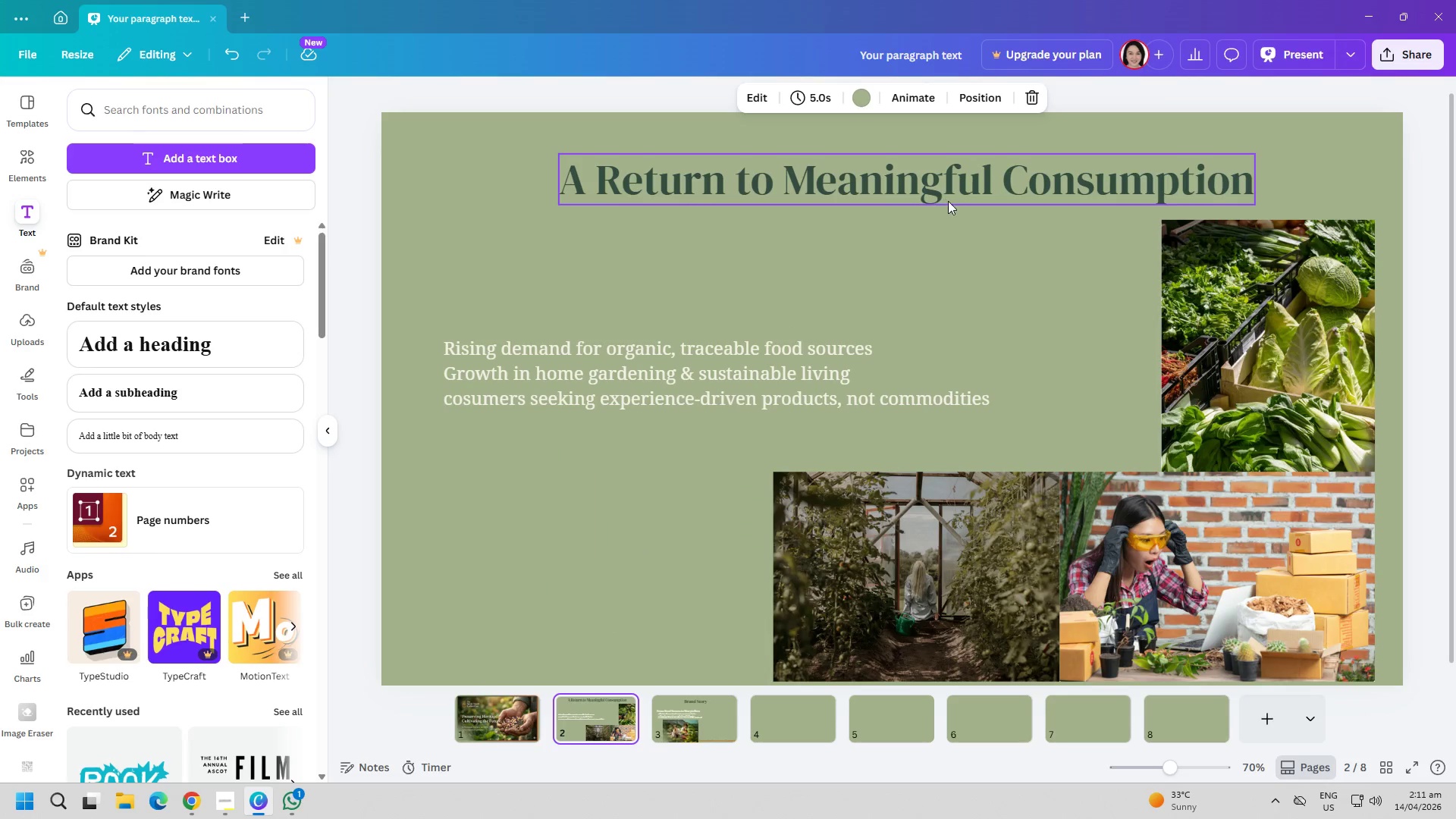 
left_click_drag(start_coordinate=[943, 177], to_coordinate=[786, 303])
 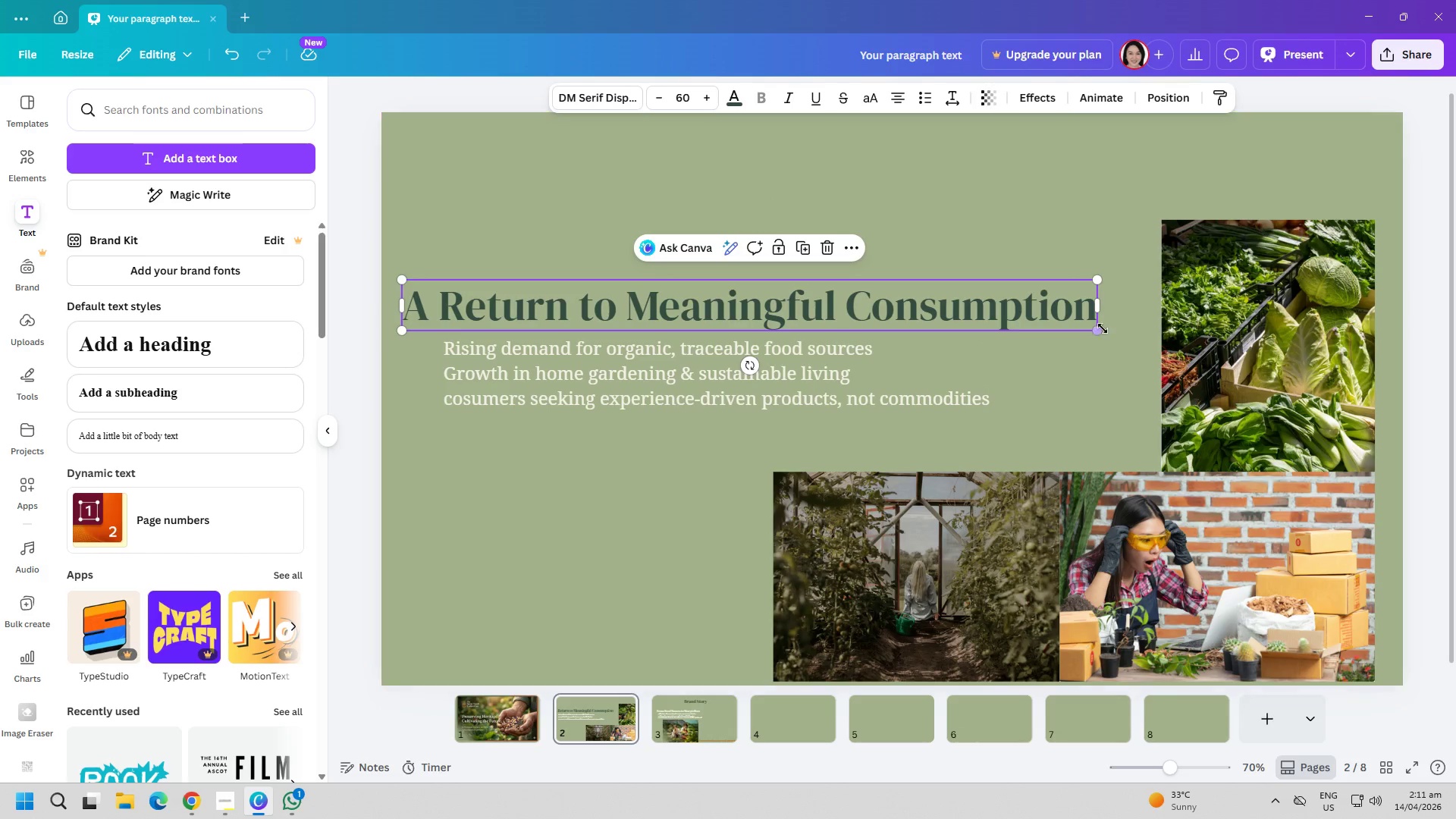 
left_click_drag(start_coordinate=[1100, 328], to_coordinate=[987, 319])
 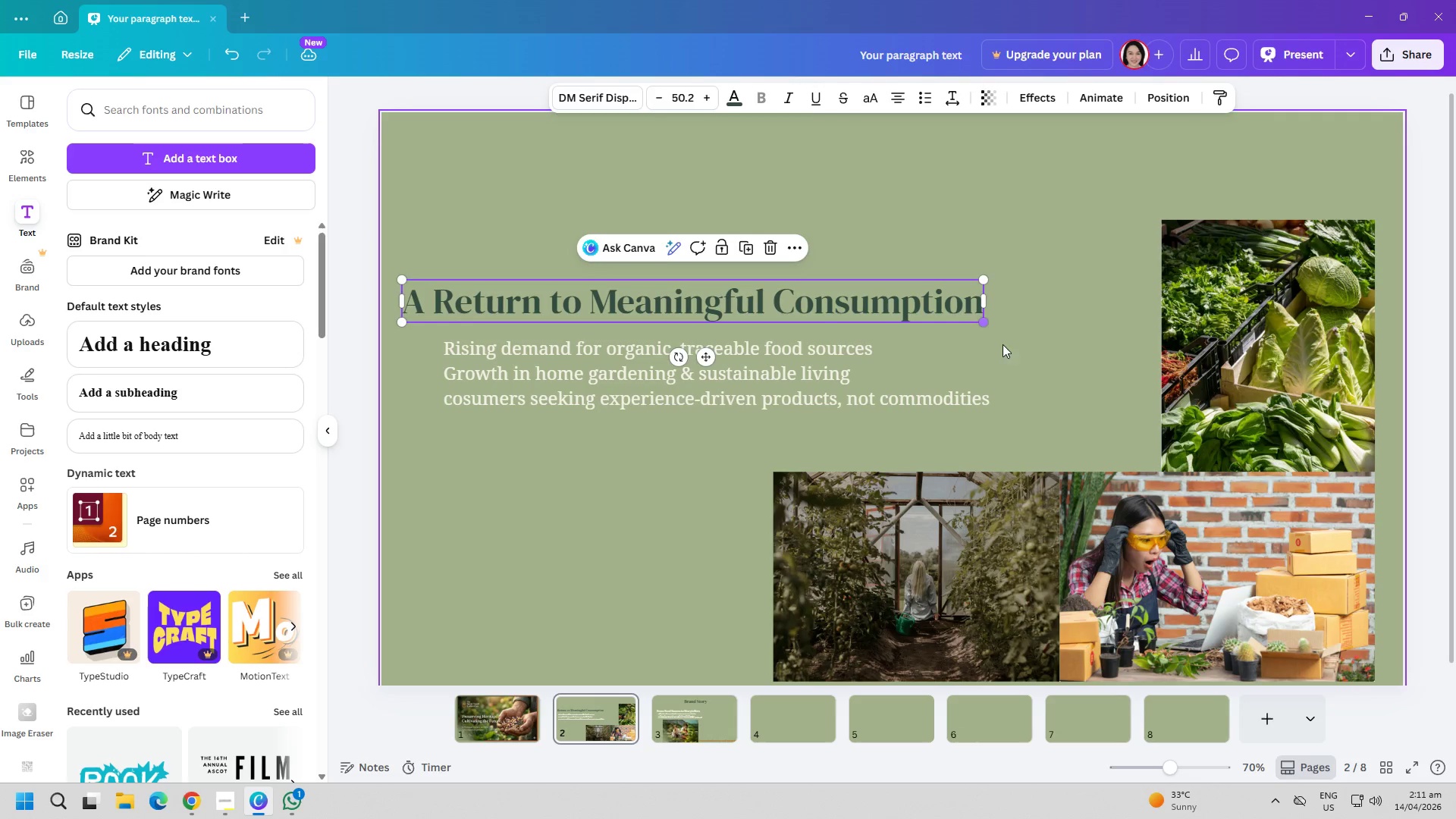 
left_click([1016, 354])
 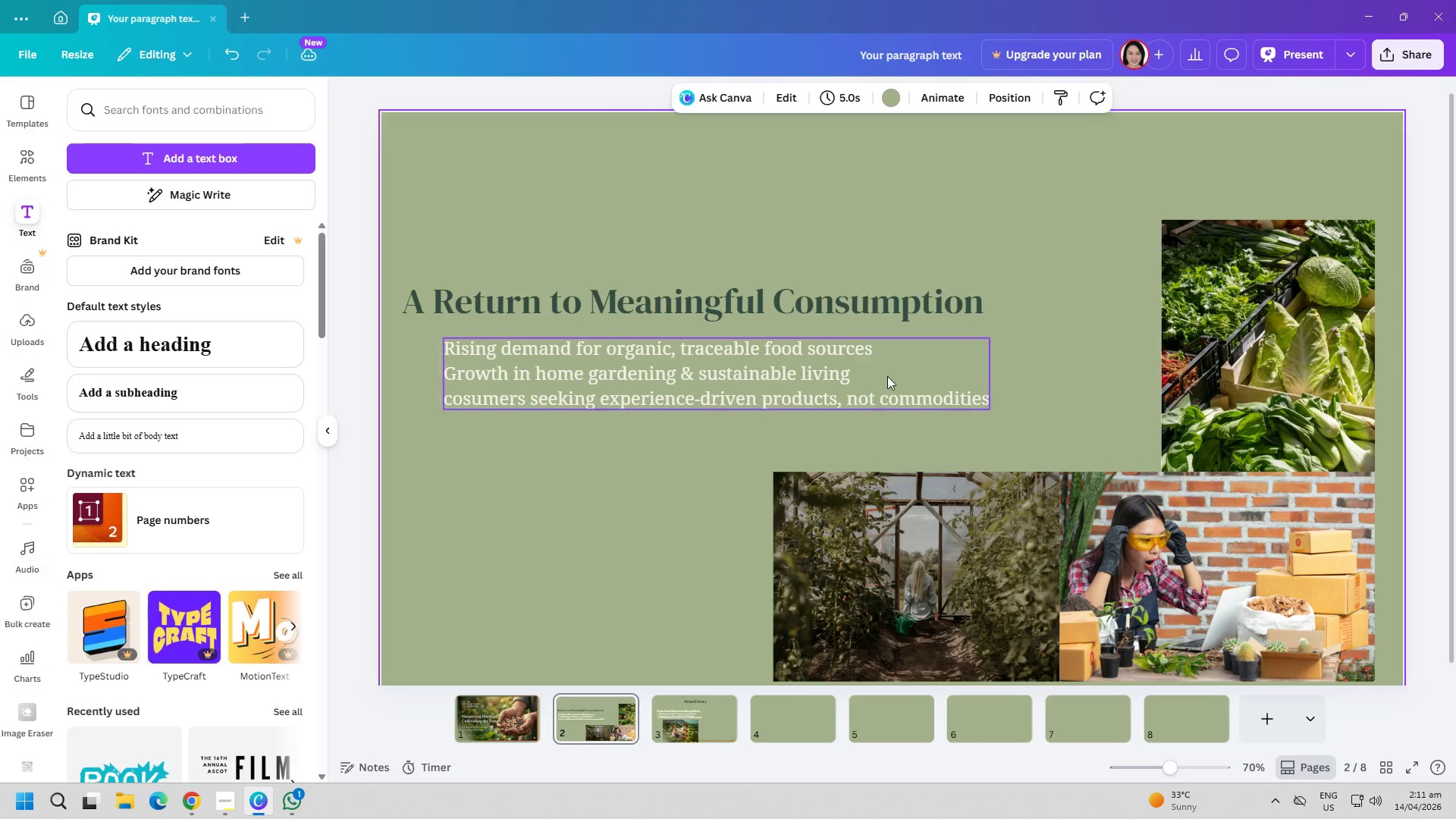 
left_click_drag(start_coordinate=[797, 390], to_coordinate=[892, 415])
 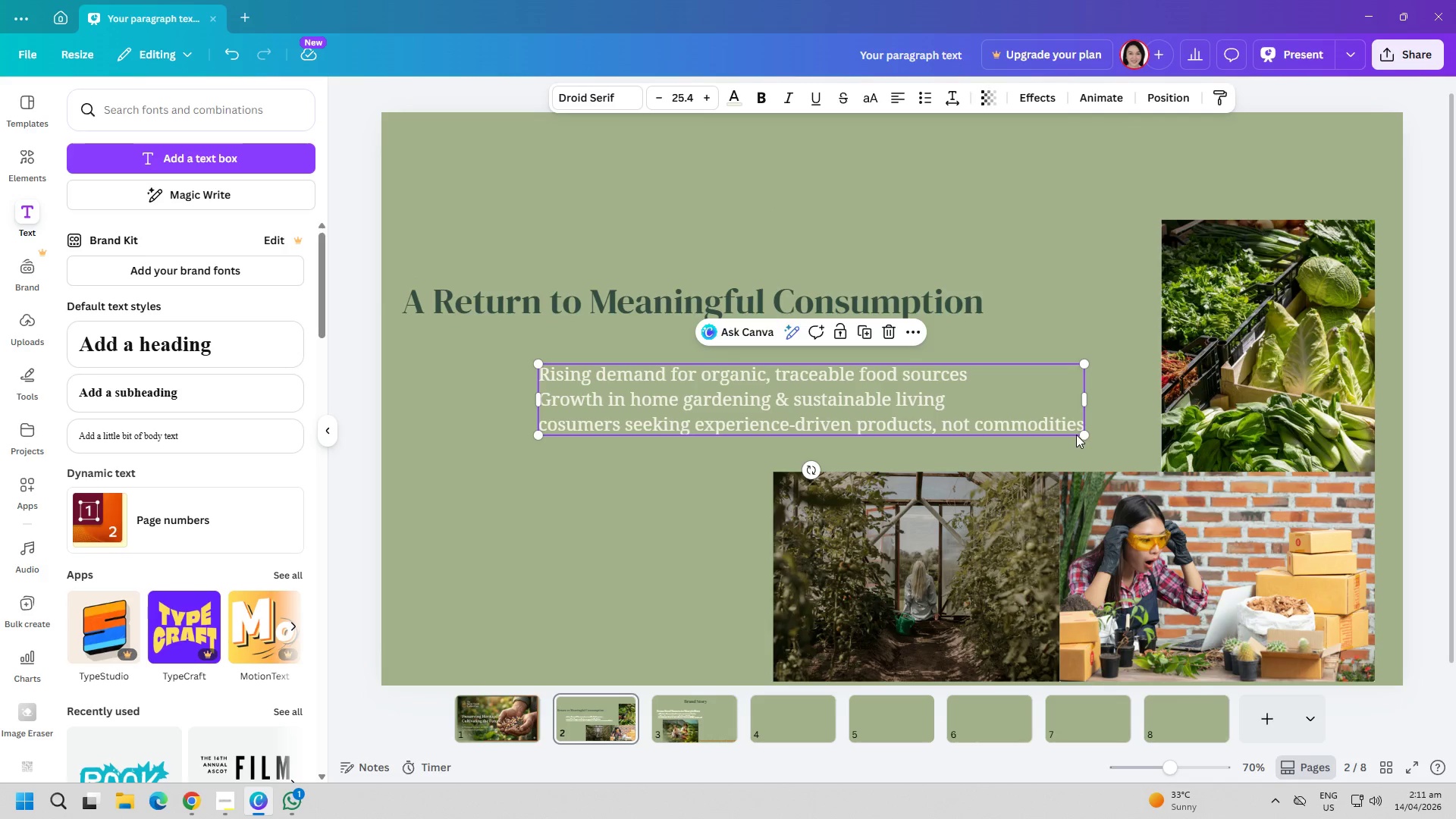 
left_click_drag(start_coordinate=[1081, 435], to_coordinate=[1119, 443])
 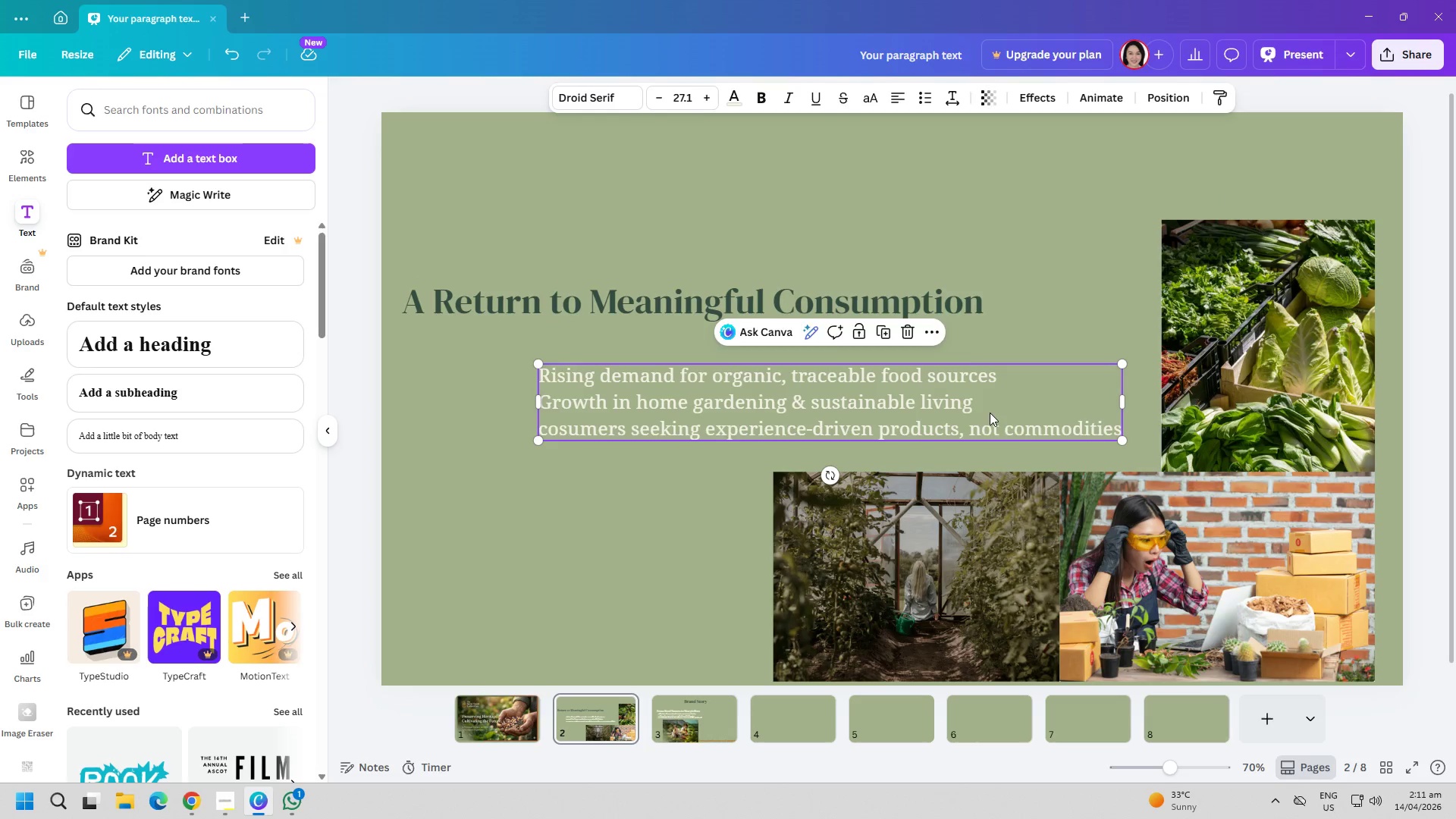 
double_click([990, 413])
 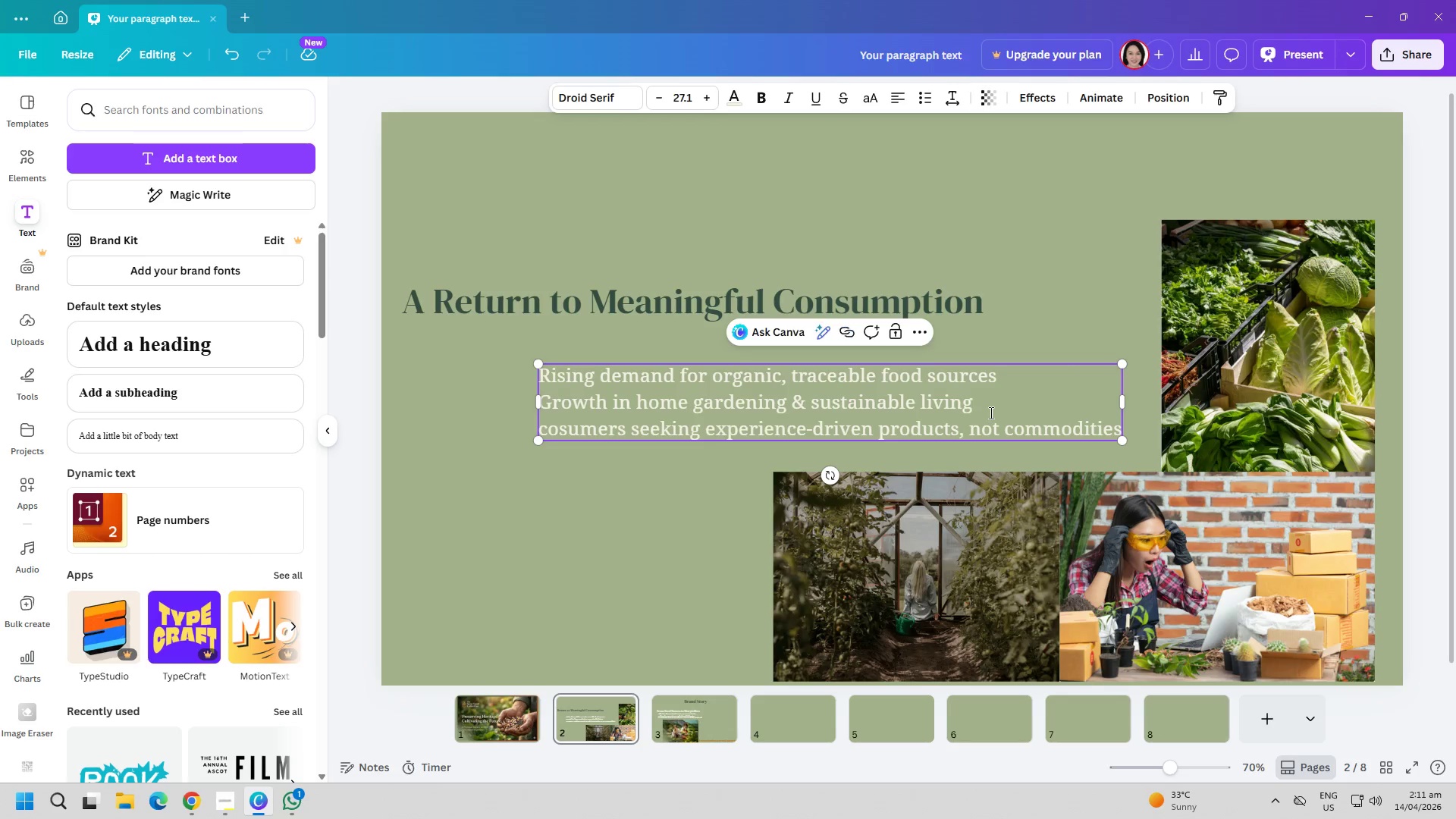 
triple_click([990, 413])
 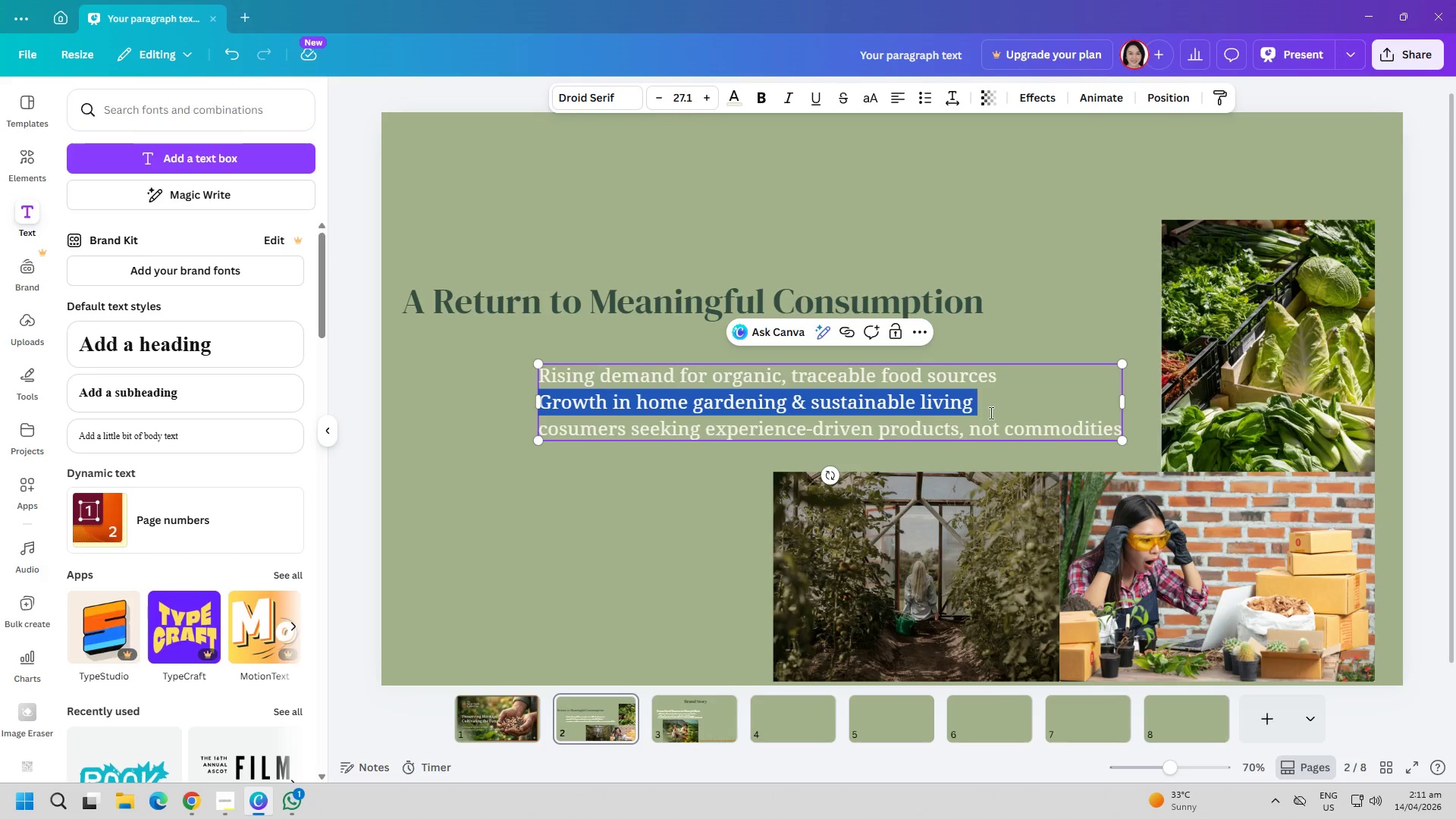 
triple_click([990, 413])
 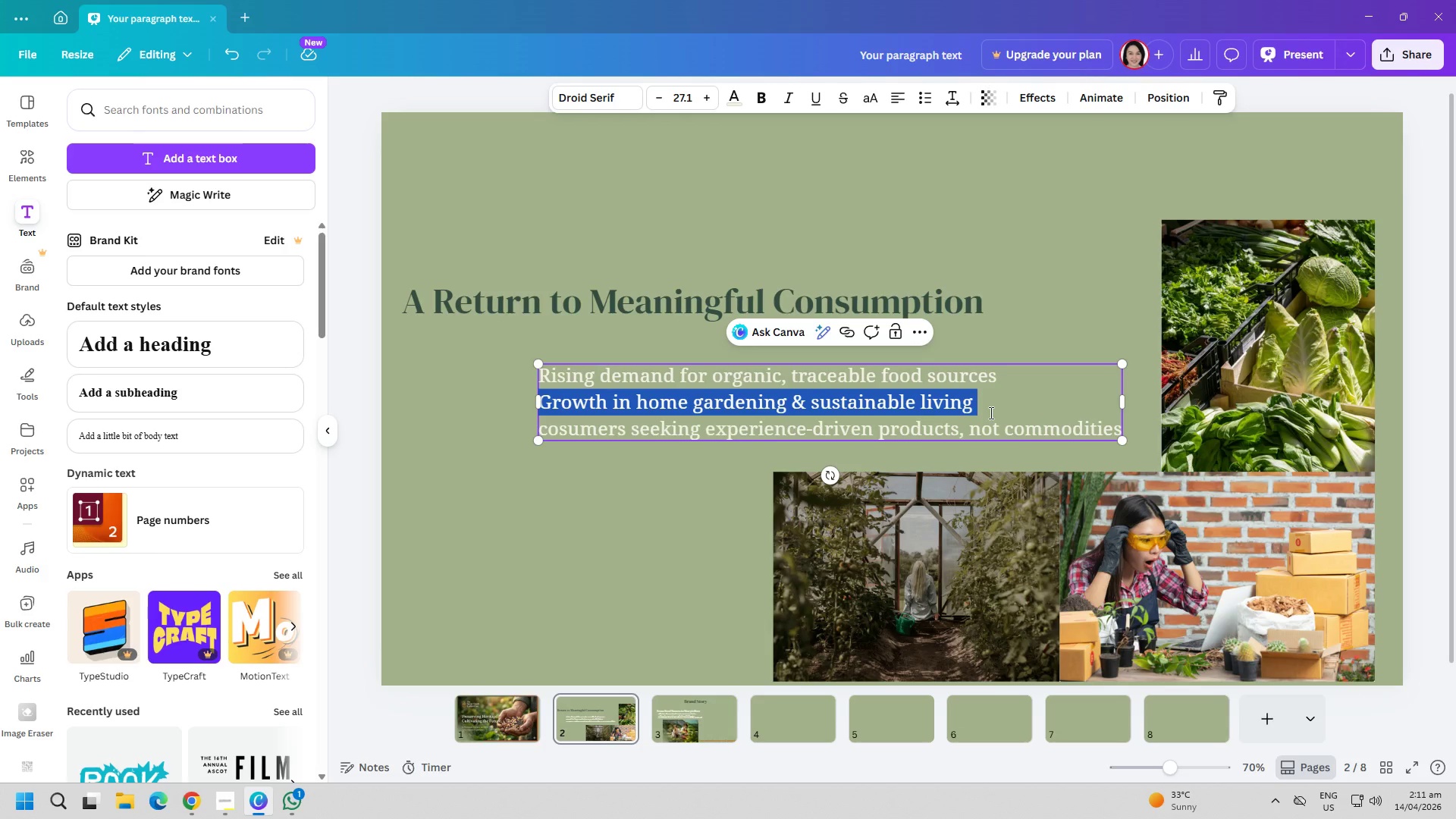 
key(Control+ControlLeft)
 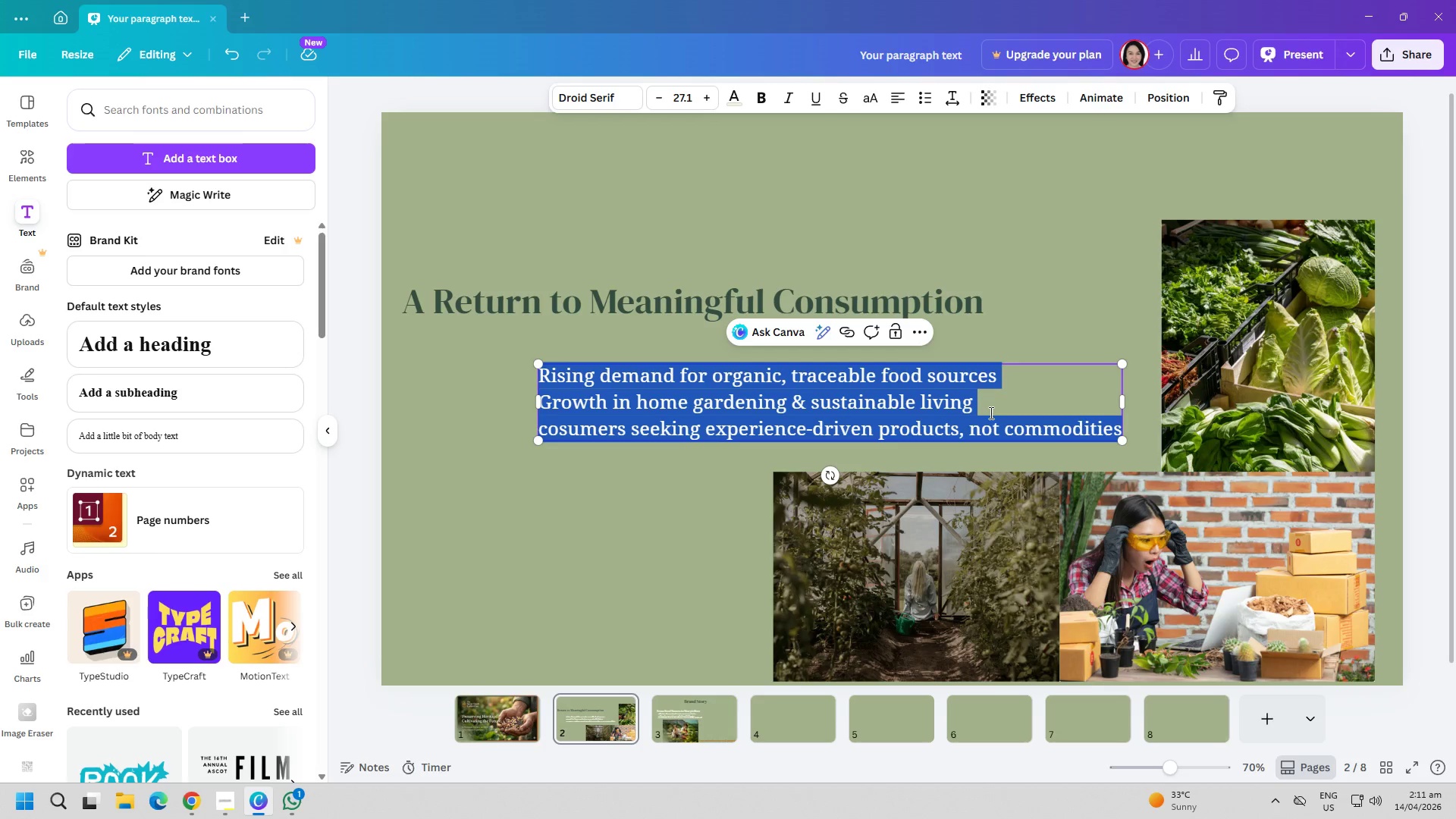 
key(Control+A)
 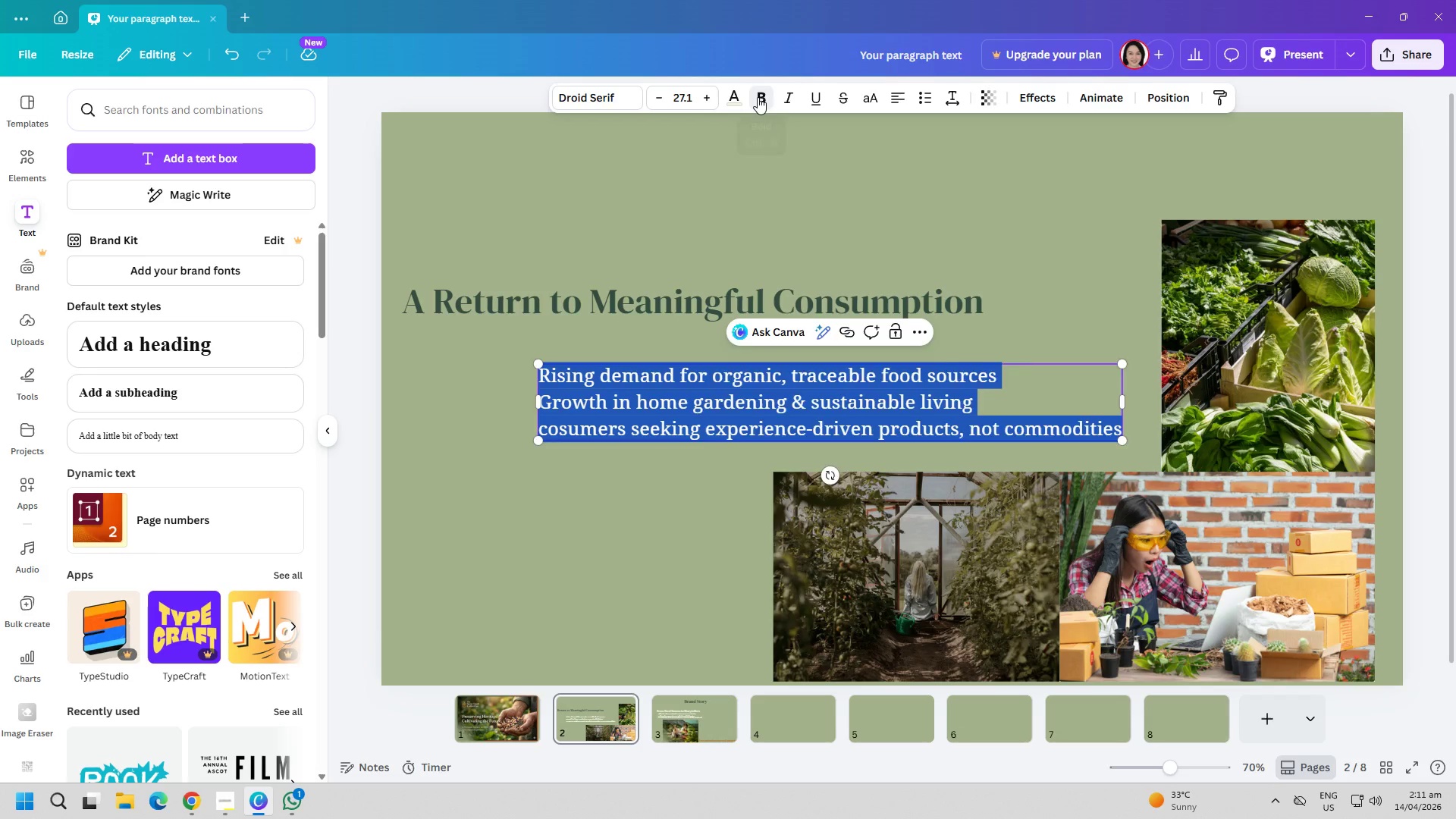 
double_click([796, 212])
 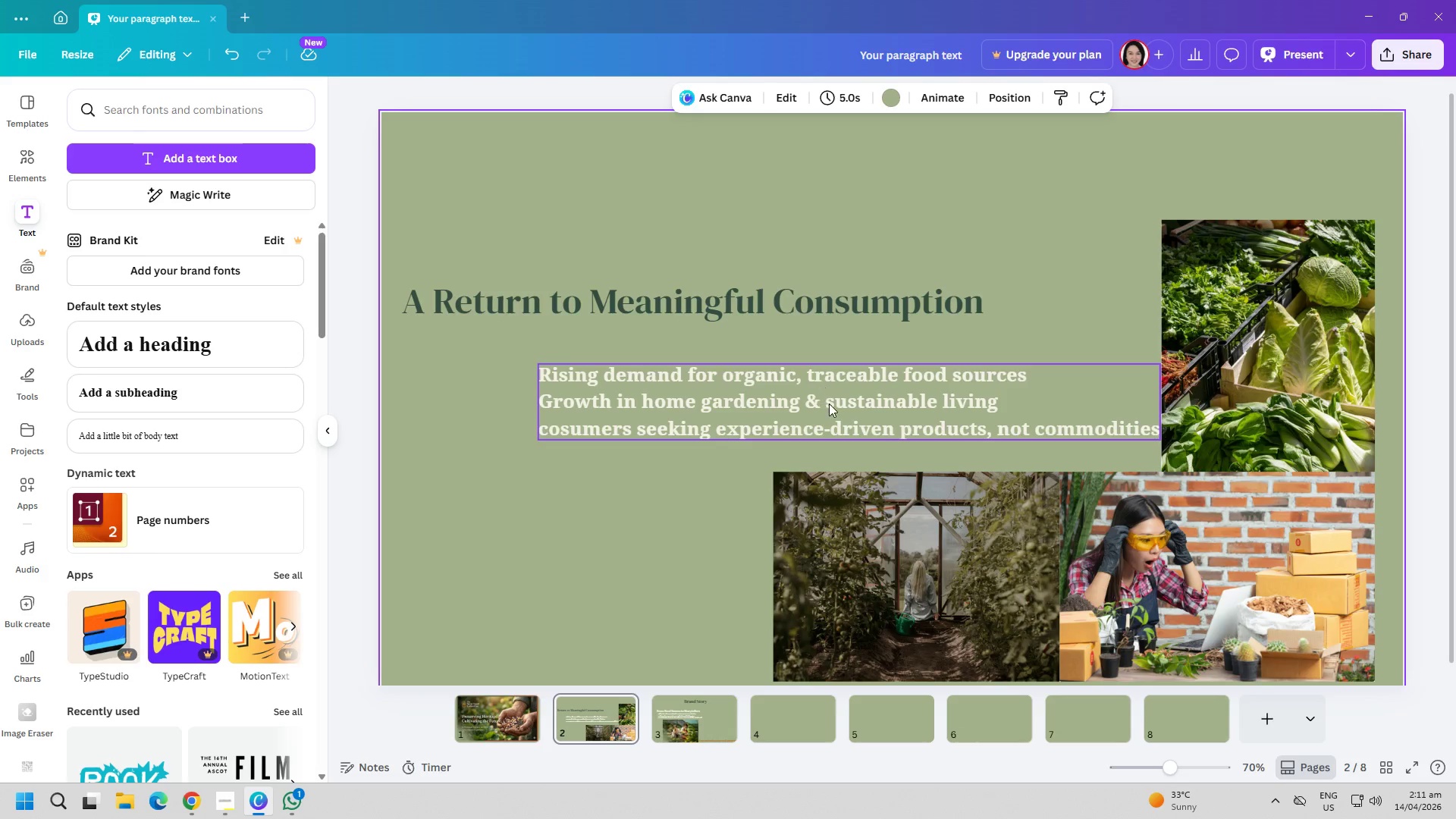 
left_click_drag(start_coordinate=[830, 410], to_coordinate=[797, 421])
 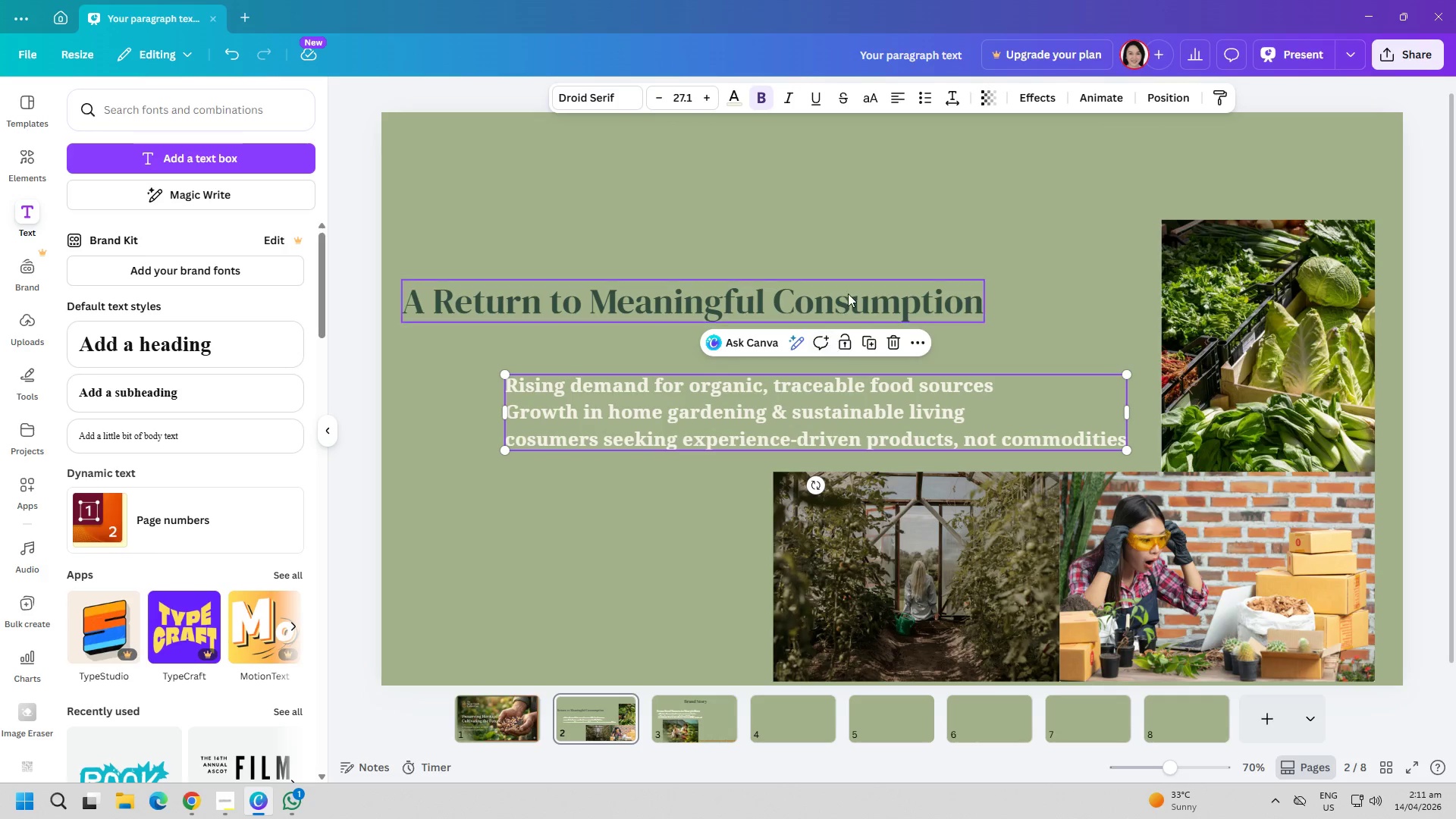 
left_click_drag(start_coordinate=[848, 292], to_coordinate=[912, 339])
 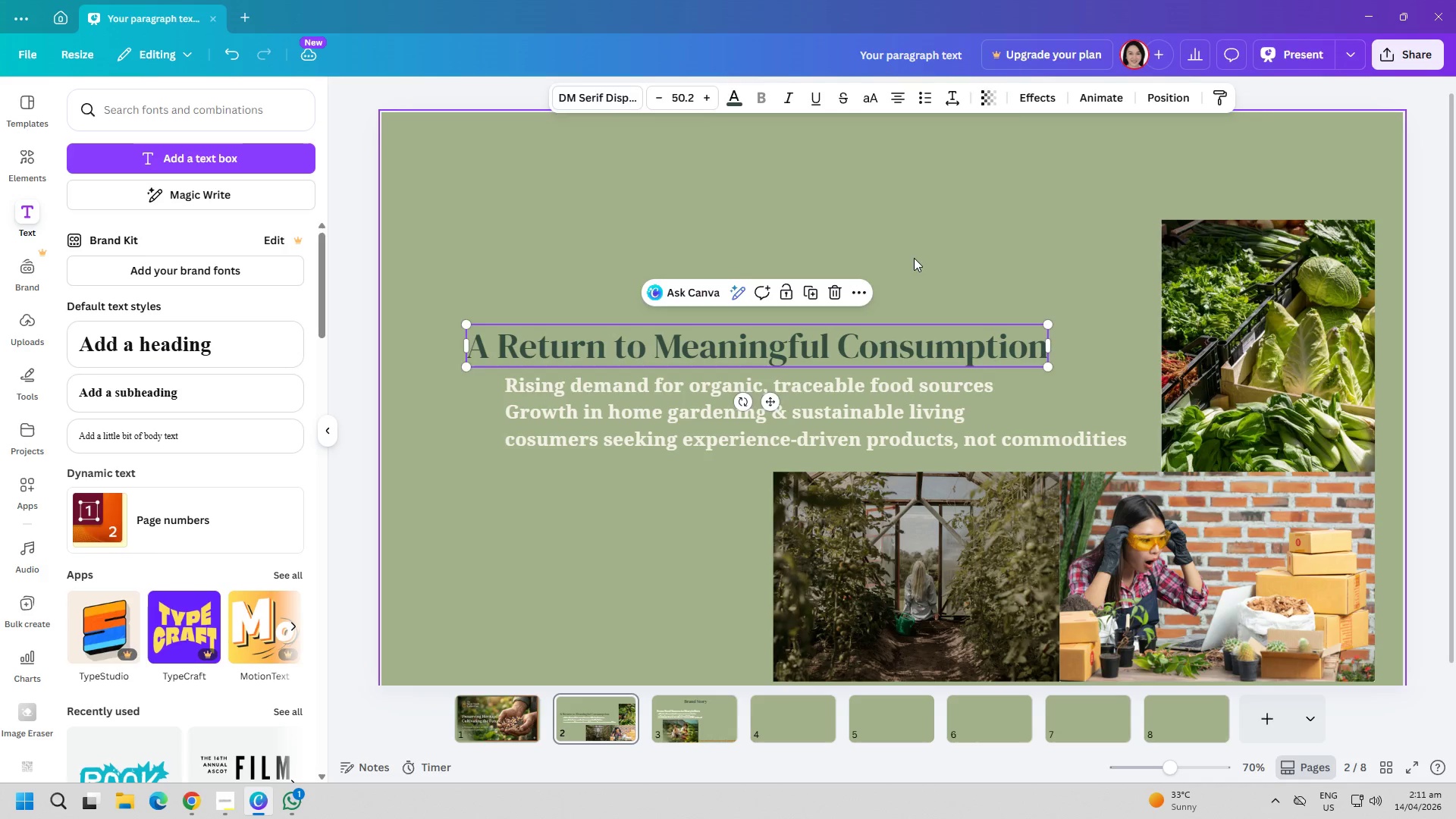 
left_click([914, 258])
 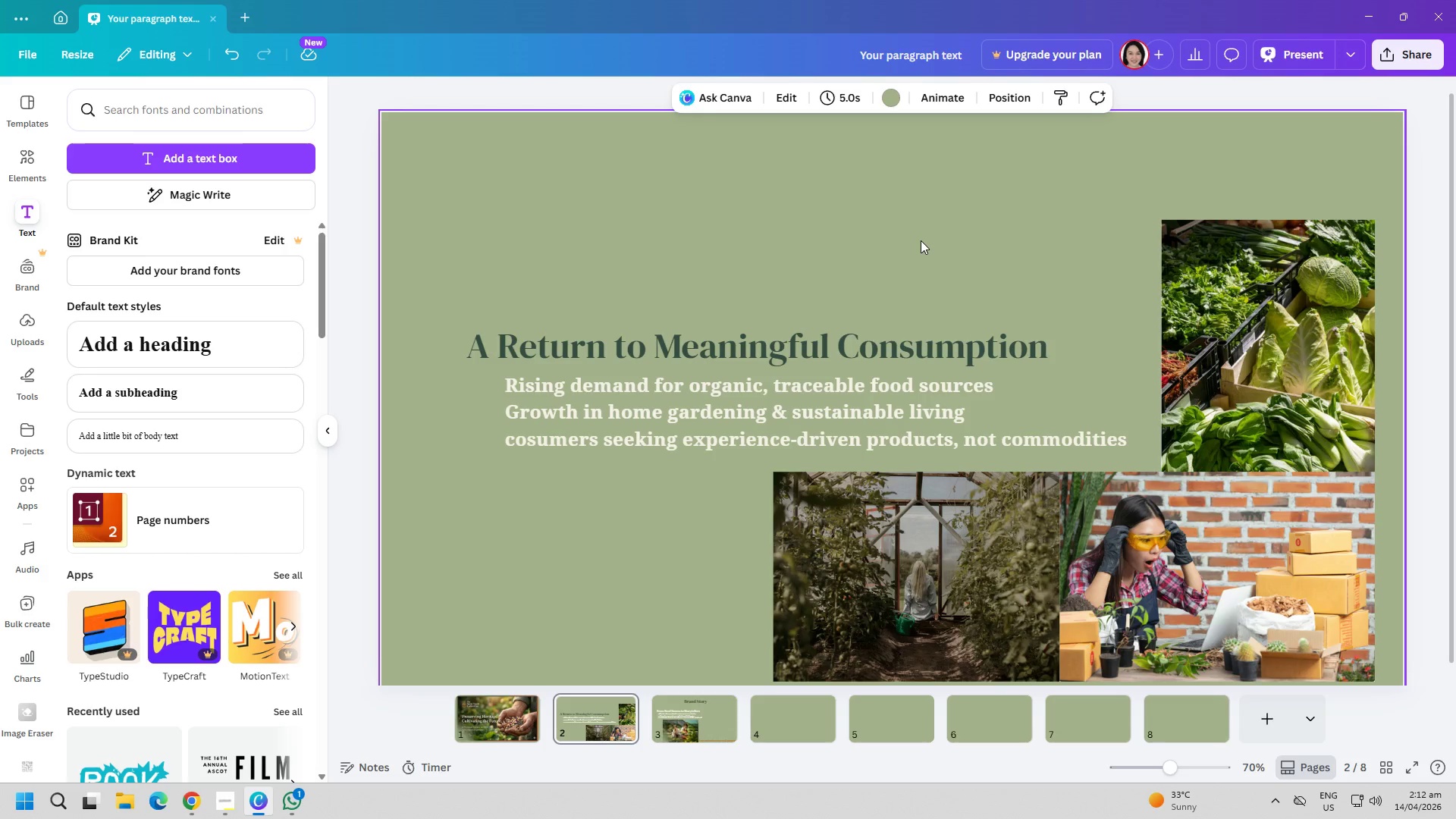 
wait(35.83)
 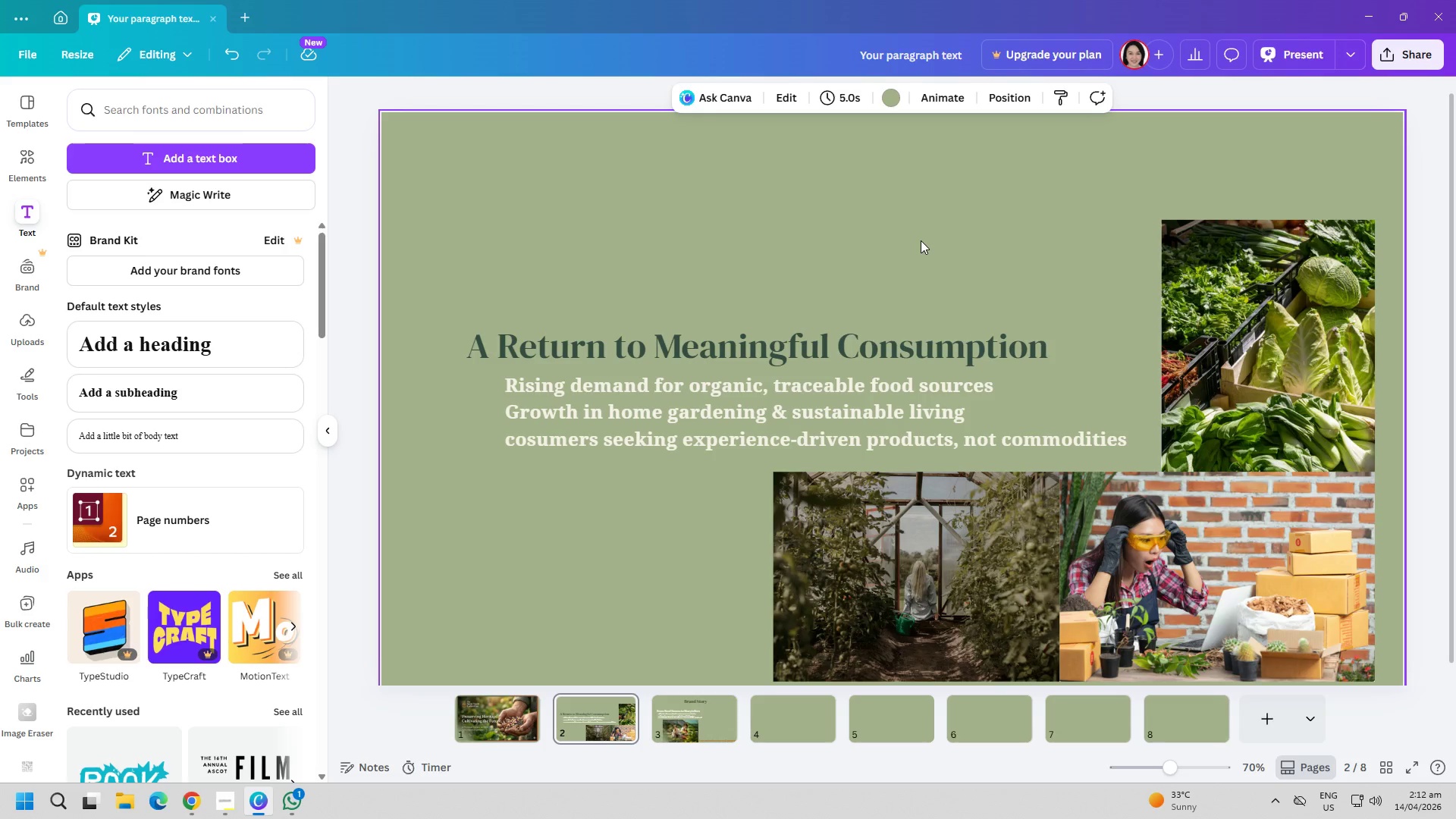 
left_click([698, 549])
 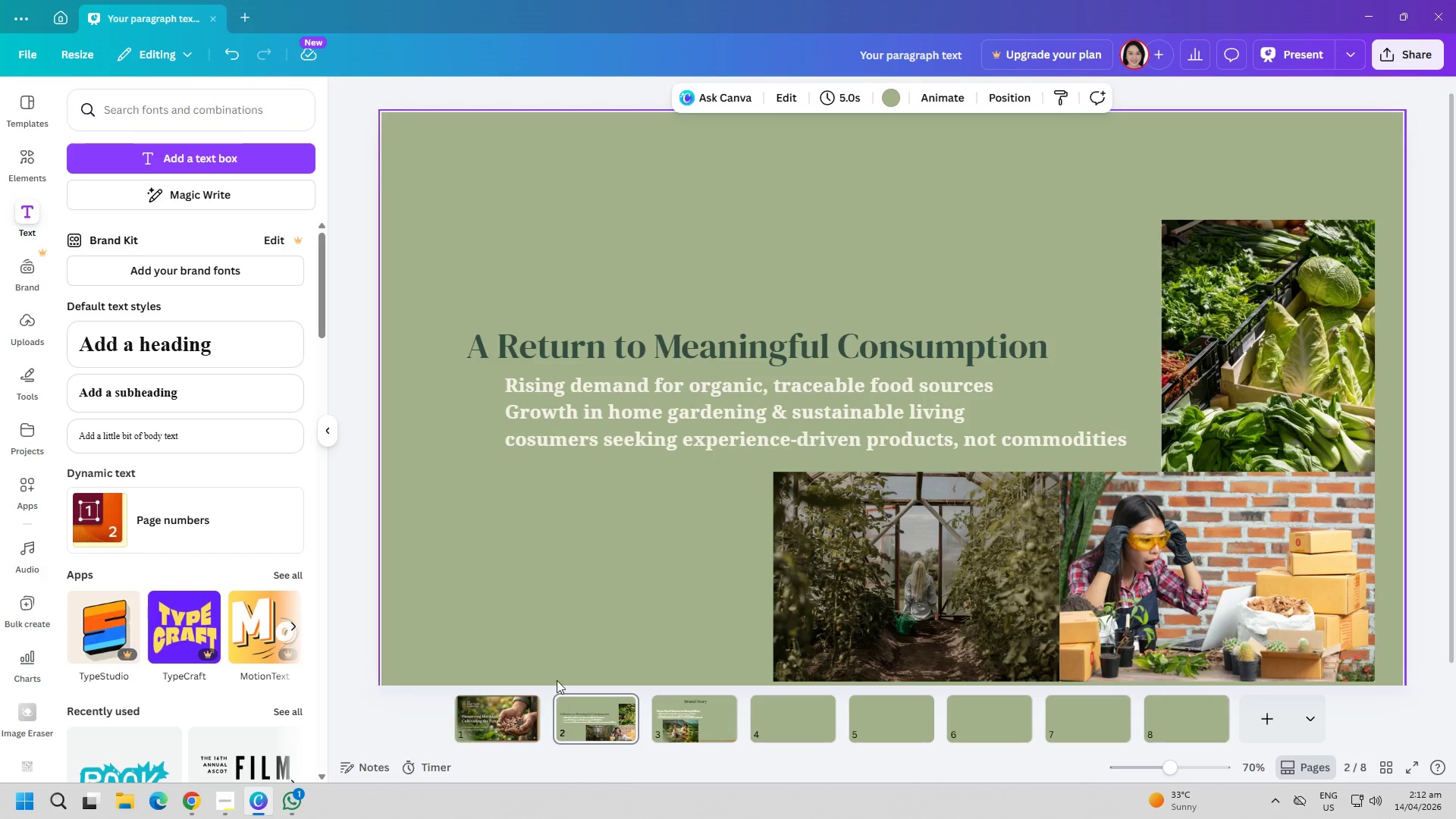 
left_click([502, 711])
 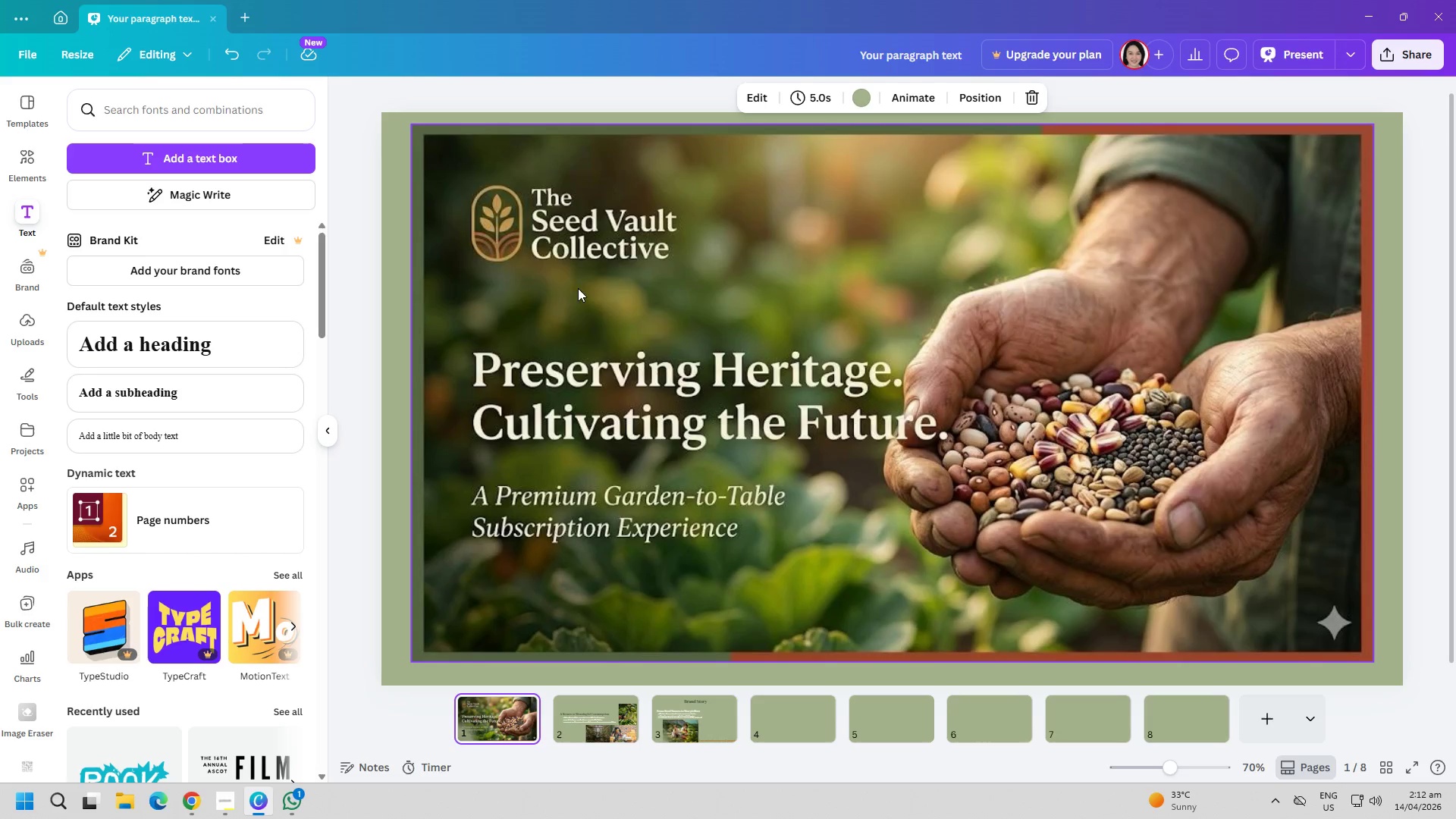 
left_click([582, 244])
 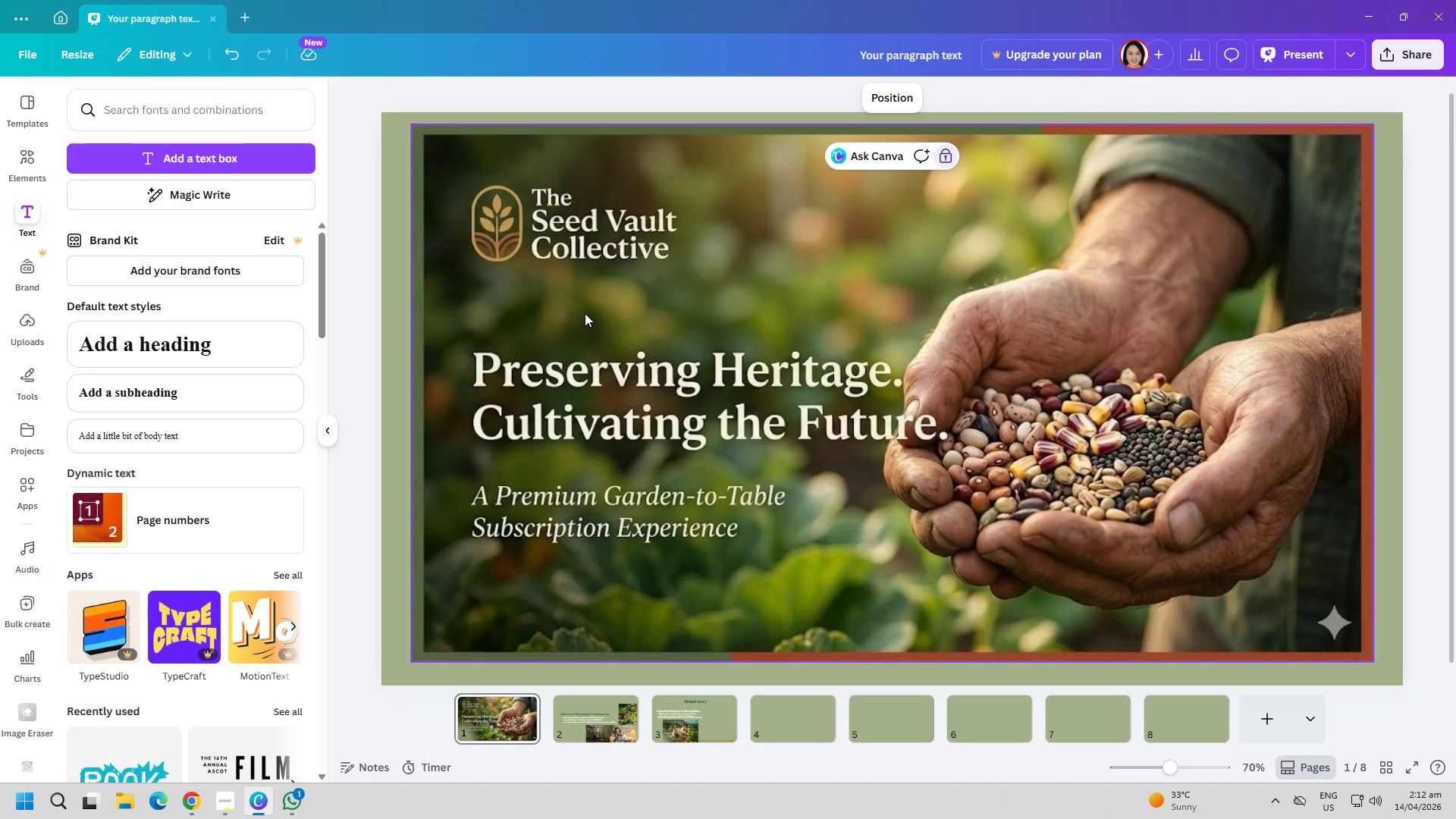 
left_click([582, 697])
 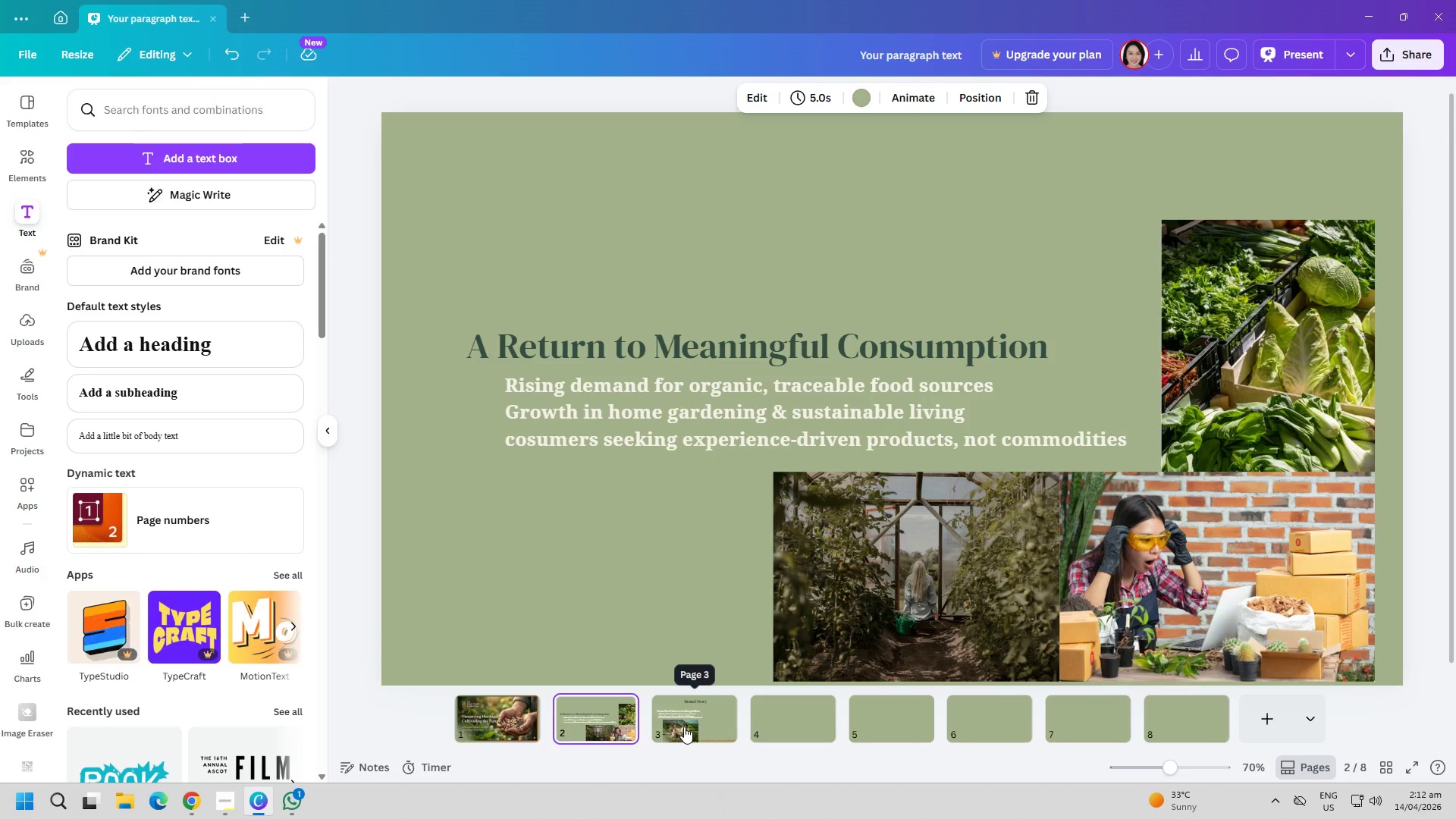 
left_click([684, 726])
 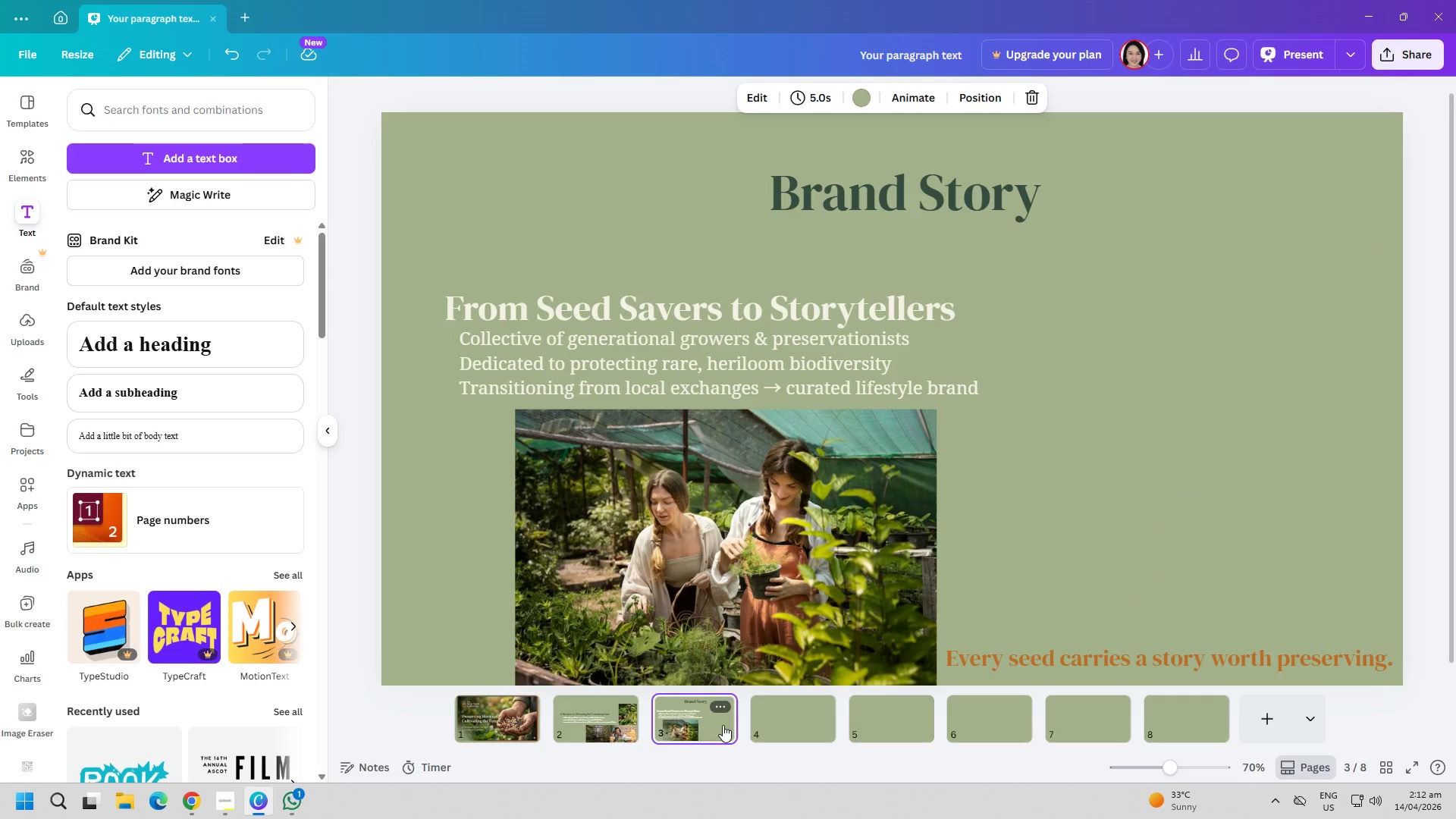 
mouse_move([761, 710])
 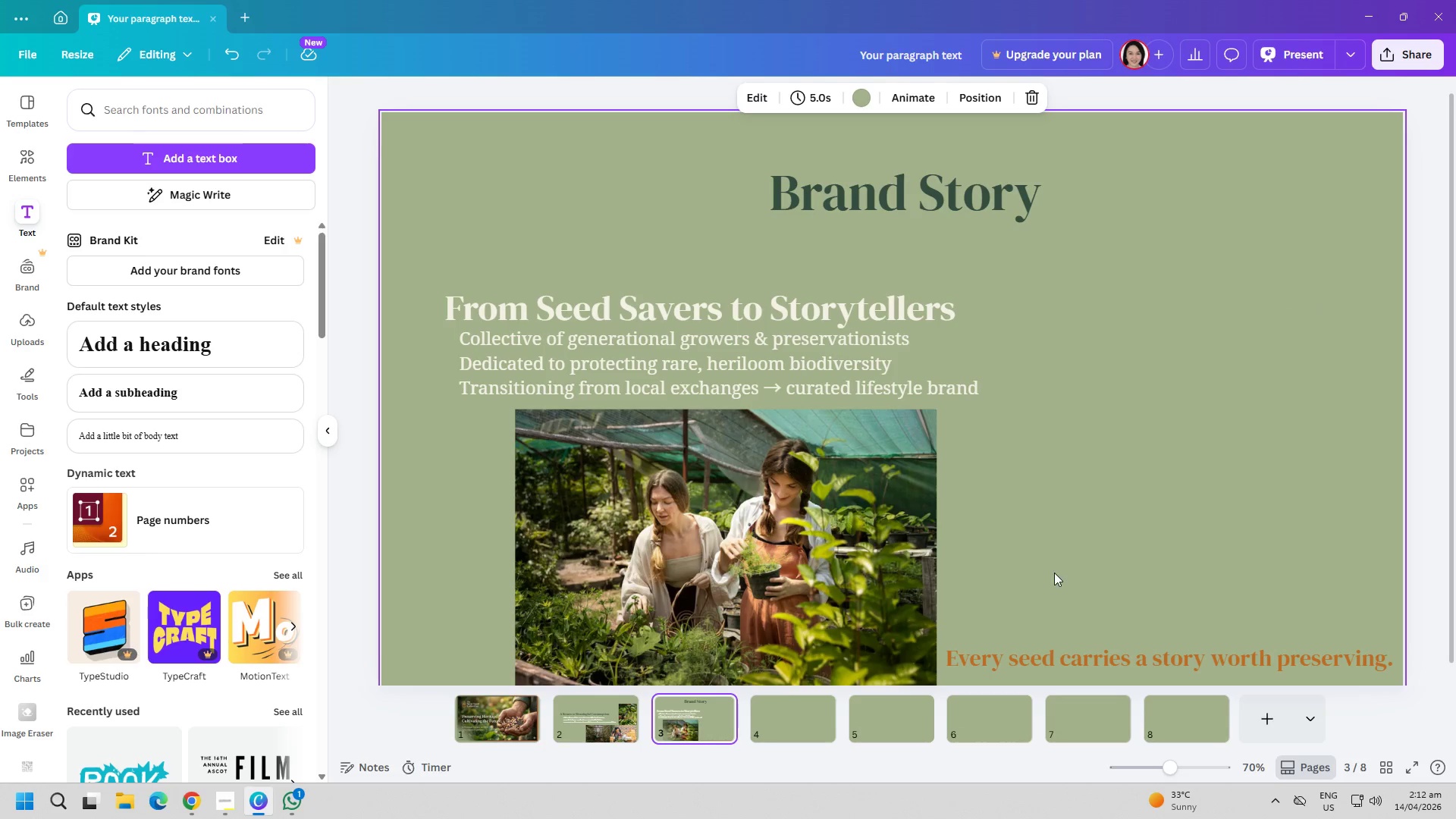 
left_click([1054, 573])
 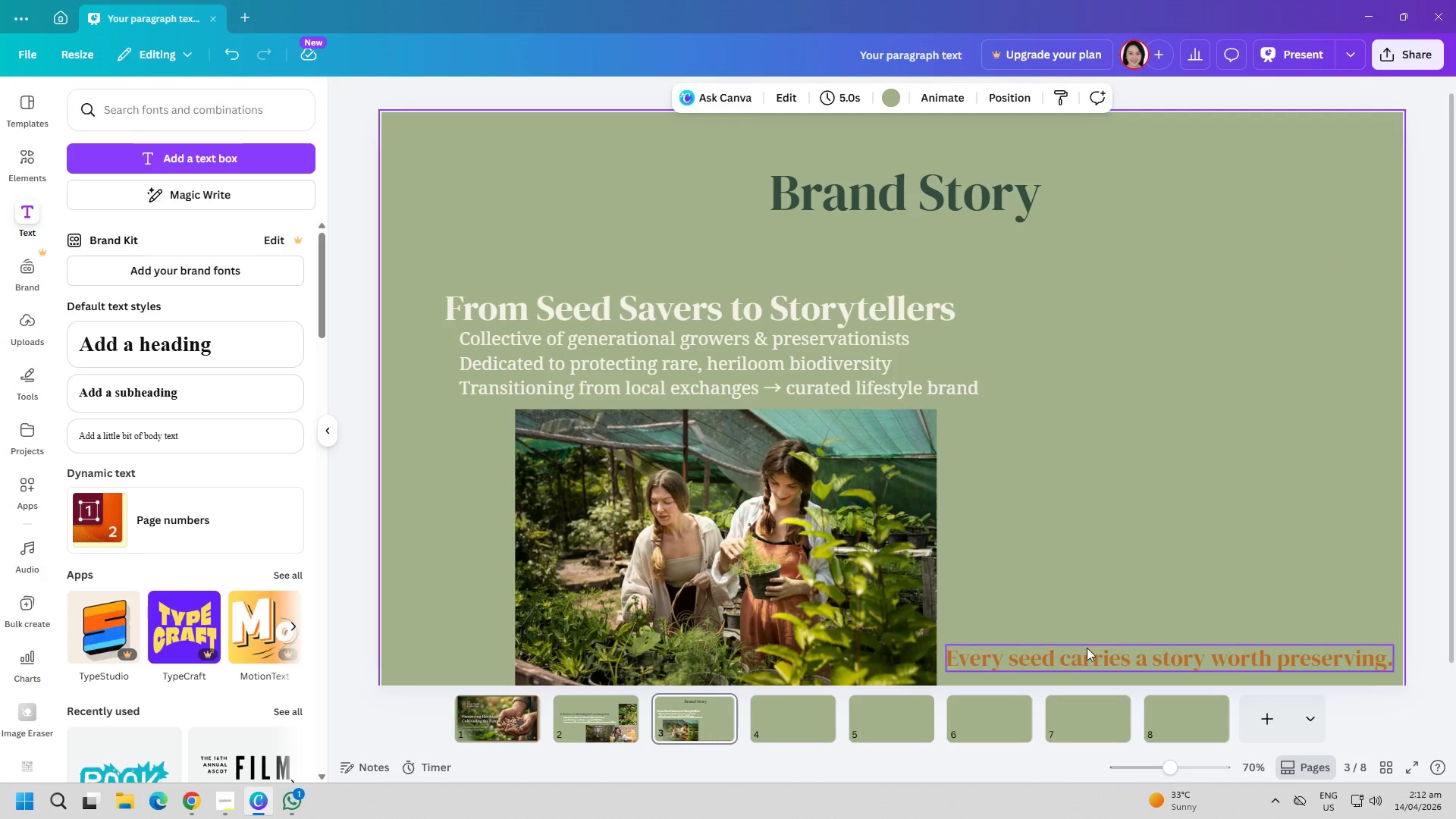 
left_click_drag(start_coordinate=[1088, 649], to_coordinate=[1102, 610])
 